 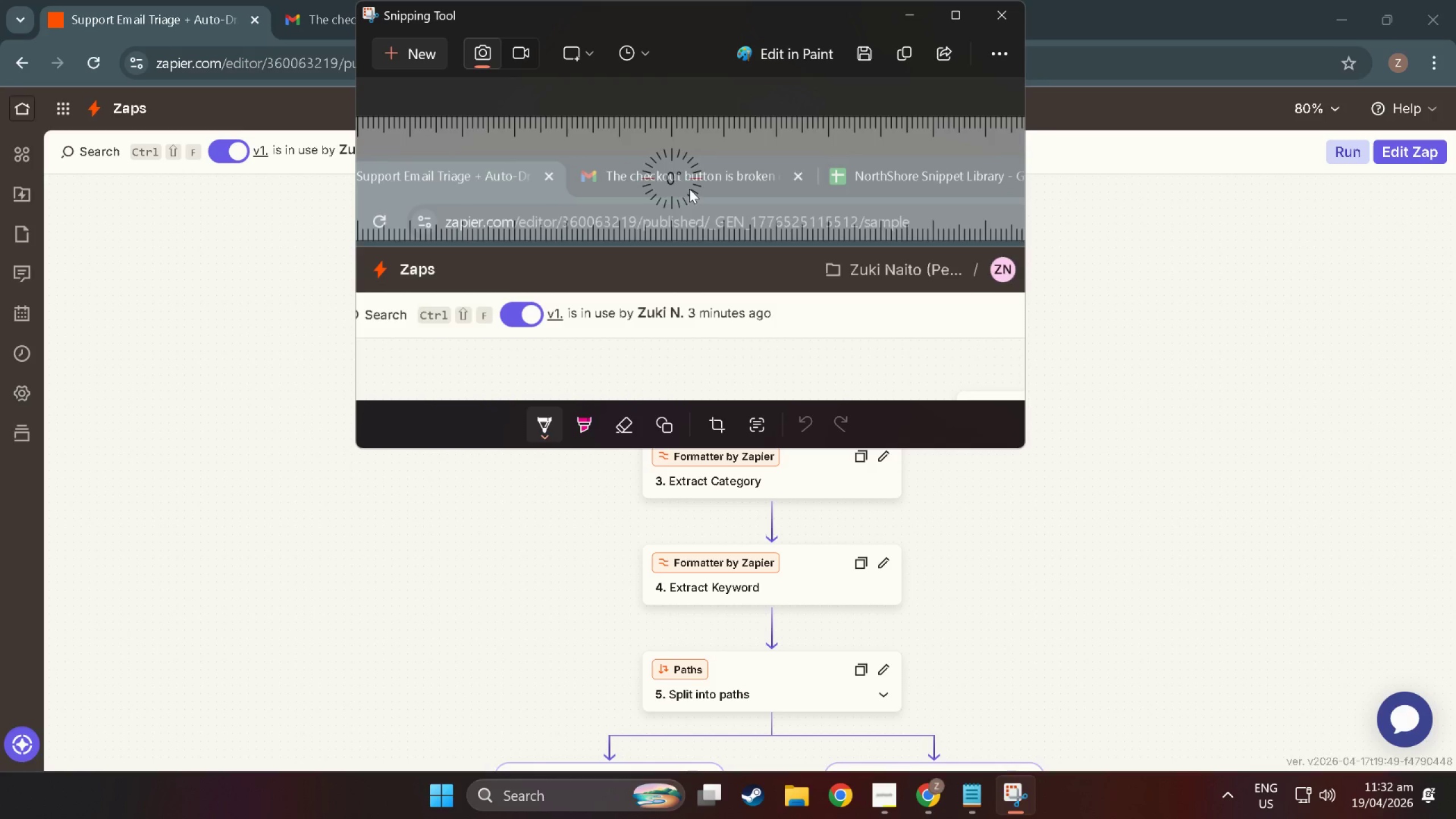 
hold_key(key=ControlLeft, duration=1.51)
hold_key(key=ControlLeft, duration=1.52)
hold_key(key=ControlLeft, duration=1.52)
hold_key(key=ControlLeft, duration=1.5)
scroll: coordinate [675, 251], scroll_direction: down, amount: 3.0
 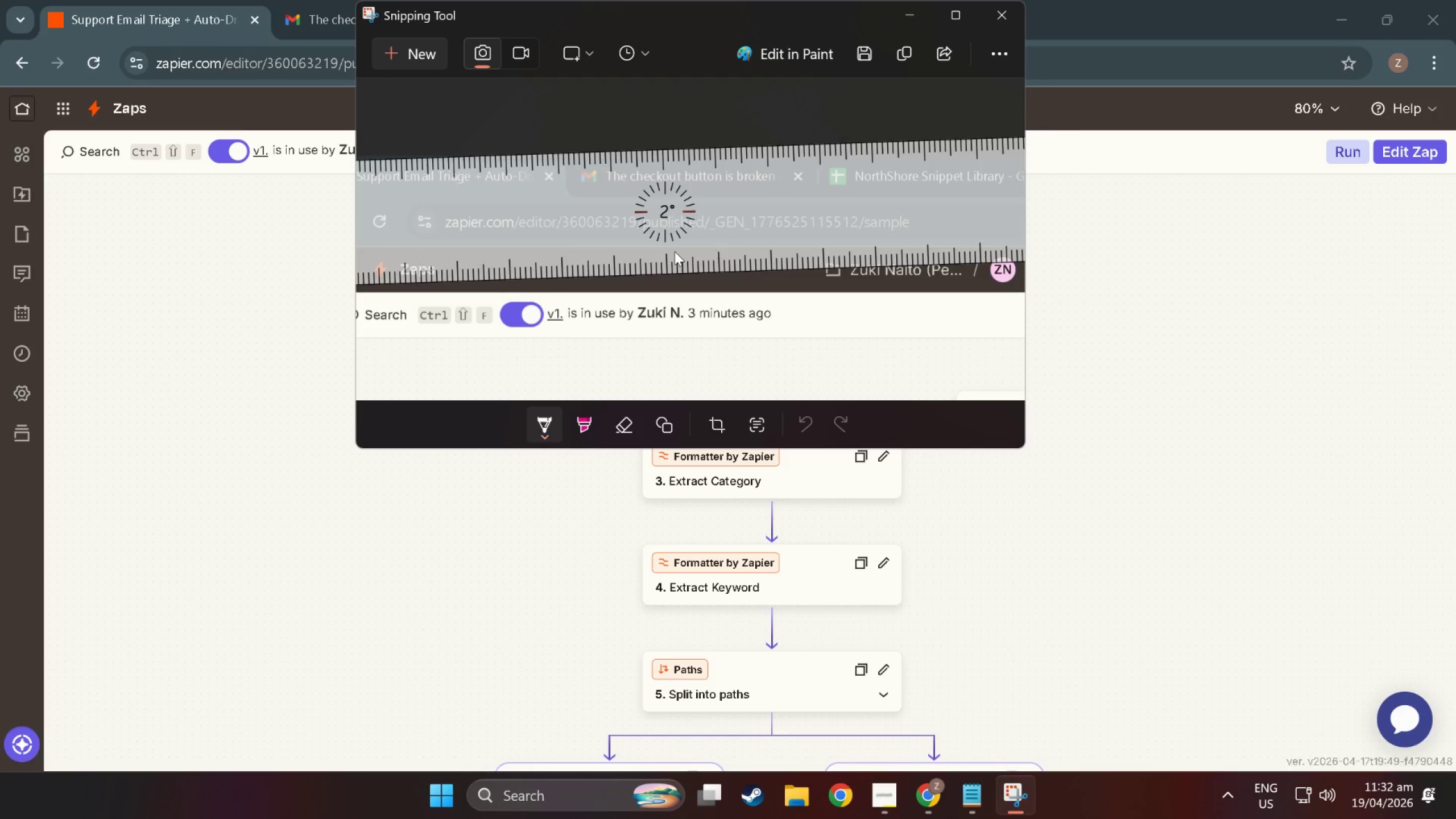 
hold_key(key=ControlLeft, duration=1.51)
scroll: coordinate [675, 251], scroll_direction: up, amount: 1.0
 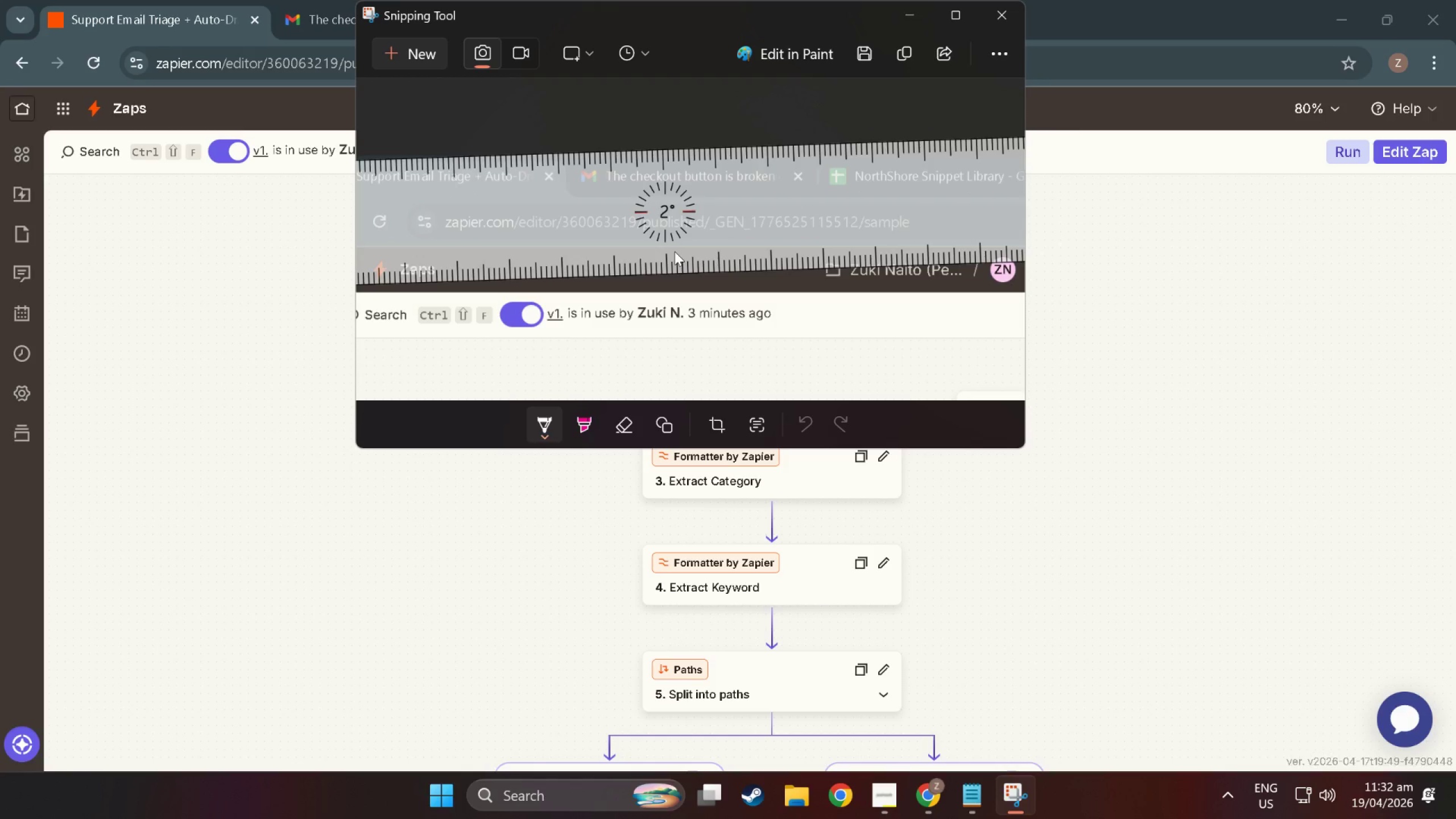 
key(Control+ControlLeft)
 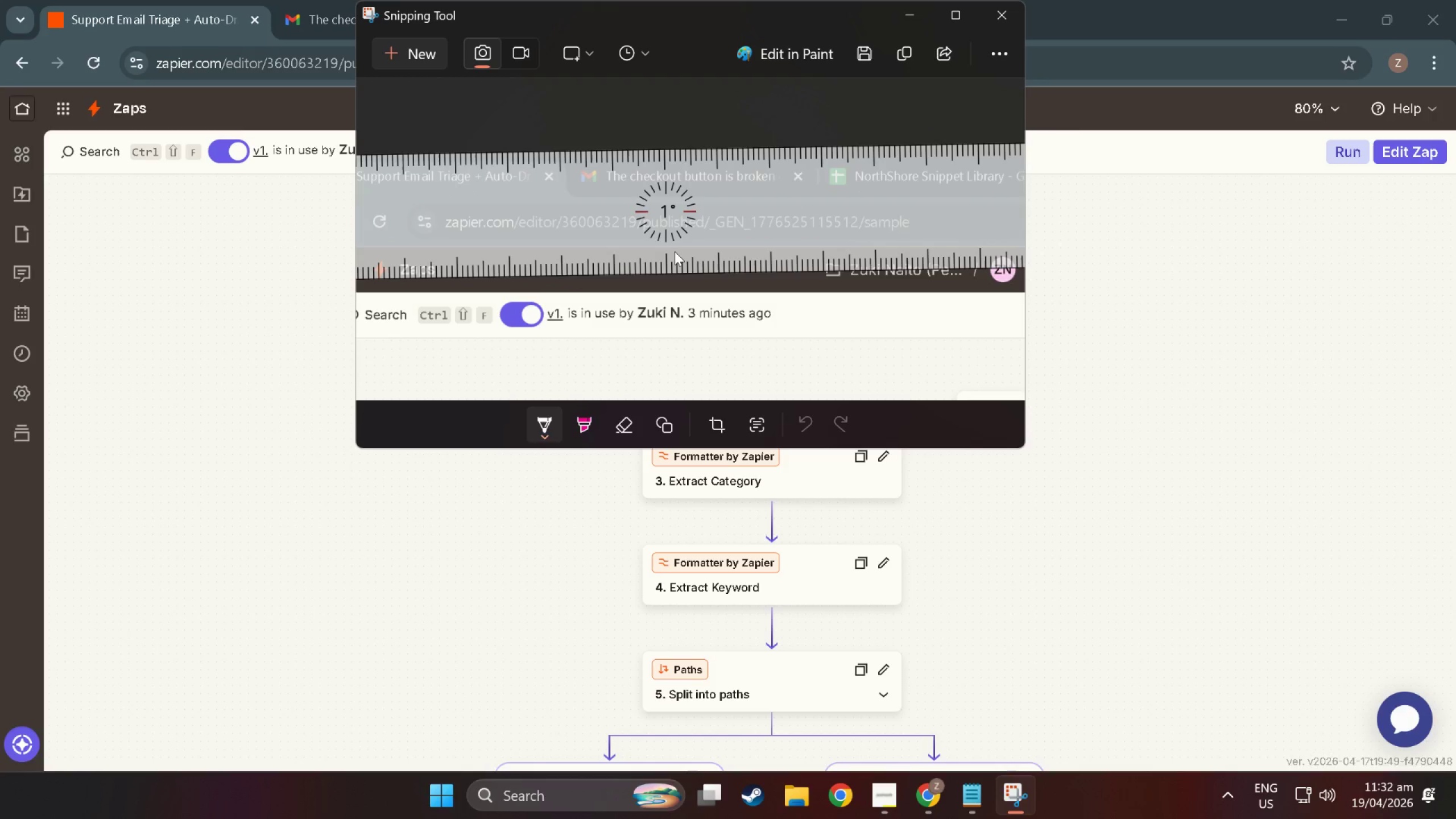 
key(Control+ControlLeft)
 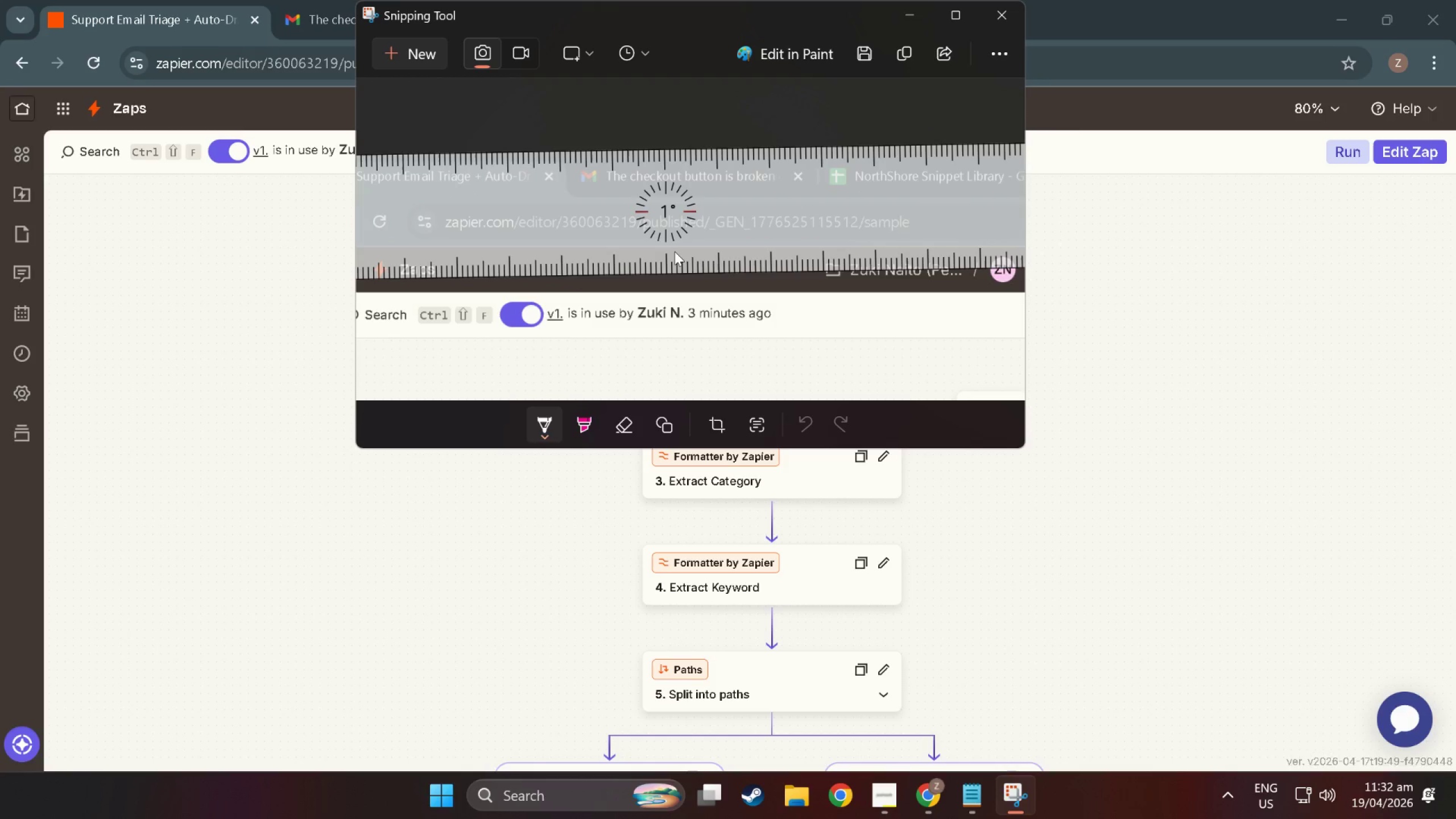 
key(Control+ControlLeft)
 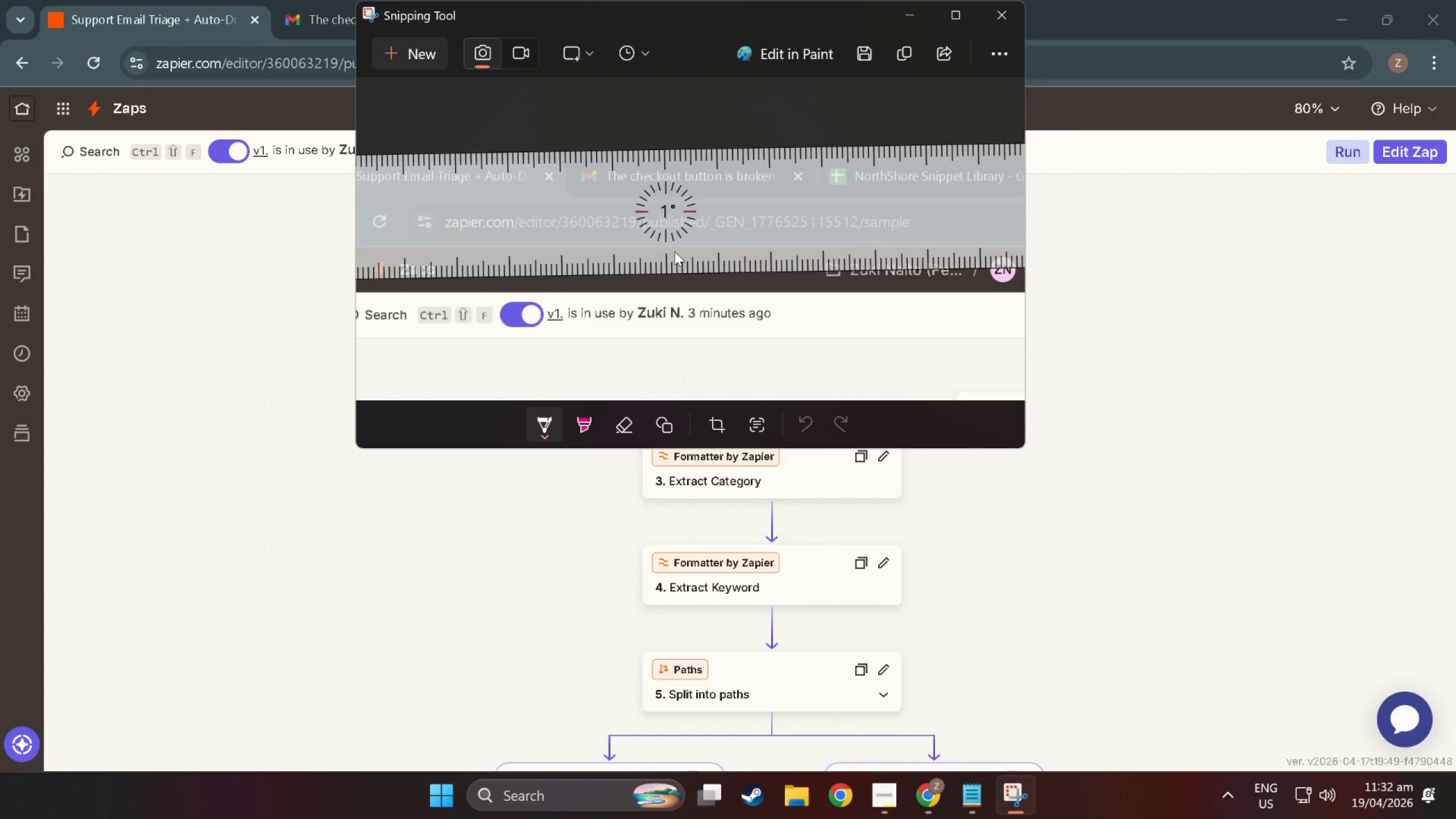 
hold_key(key=ControlLeft, duration=1.53)
scroll: coordinate [675, 251], scroll_direction: down, amount: 1.0
 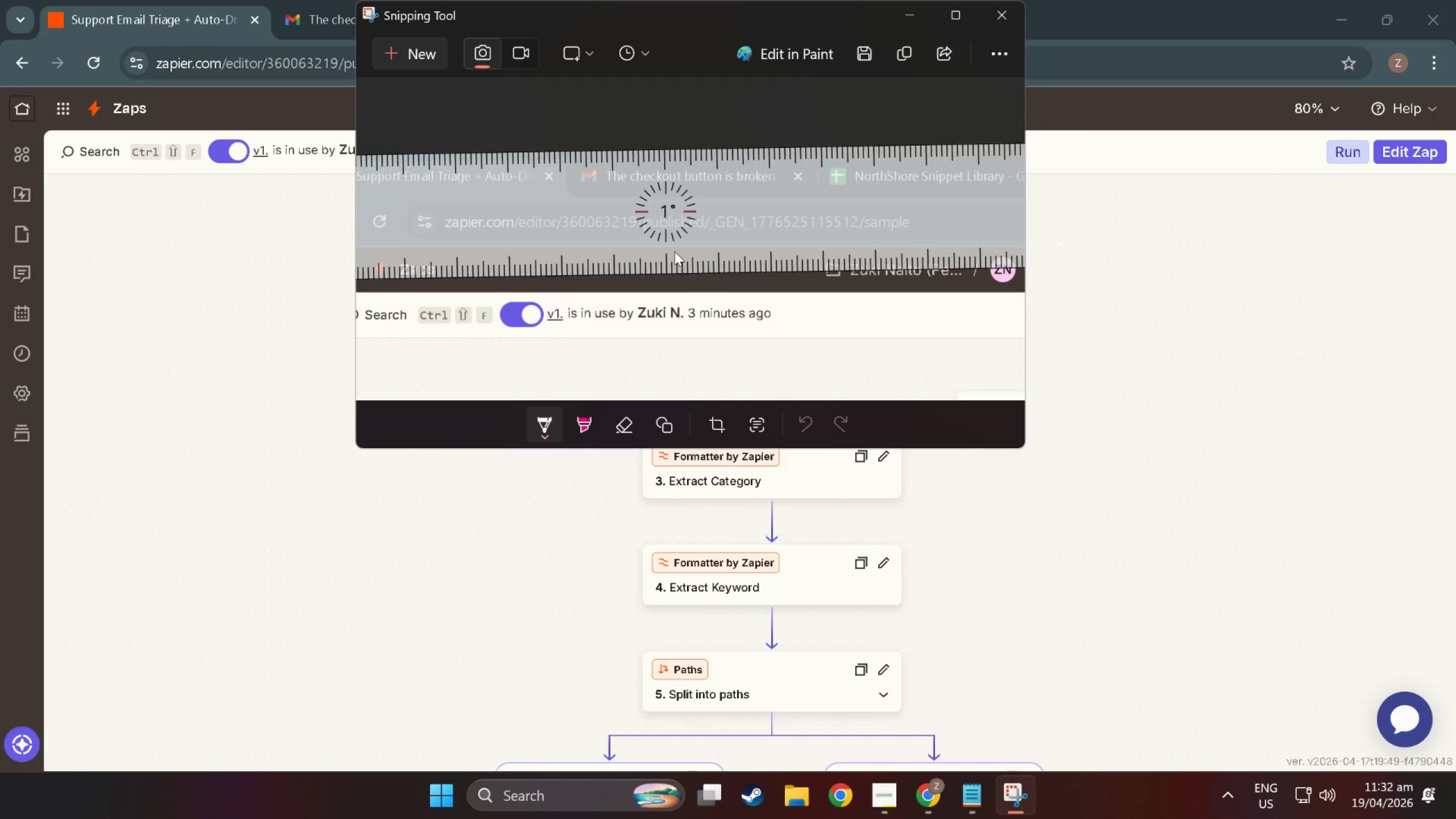 
hold_key(key=ControlLeft, duration=1.52)
 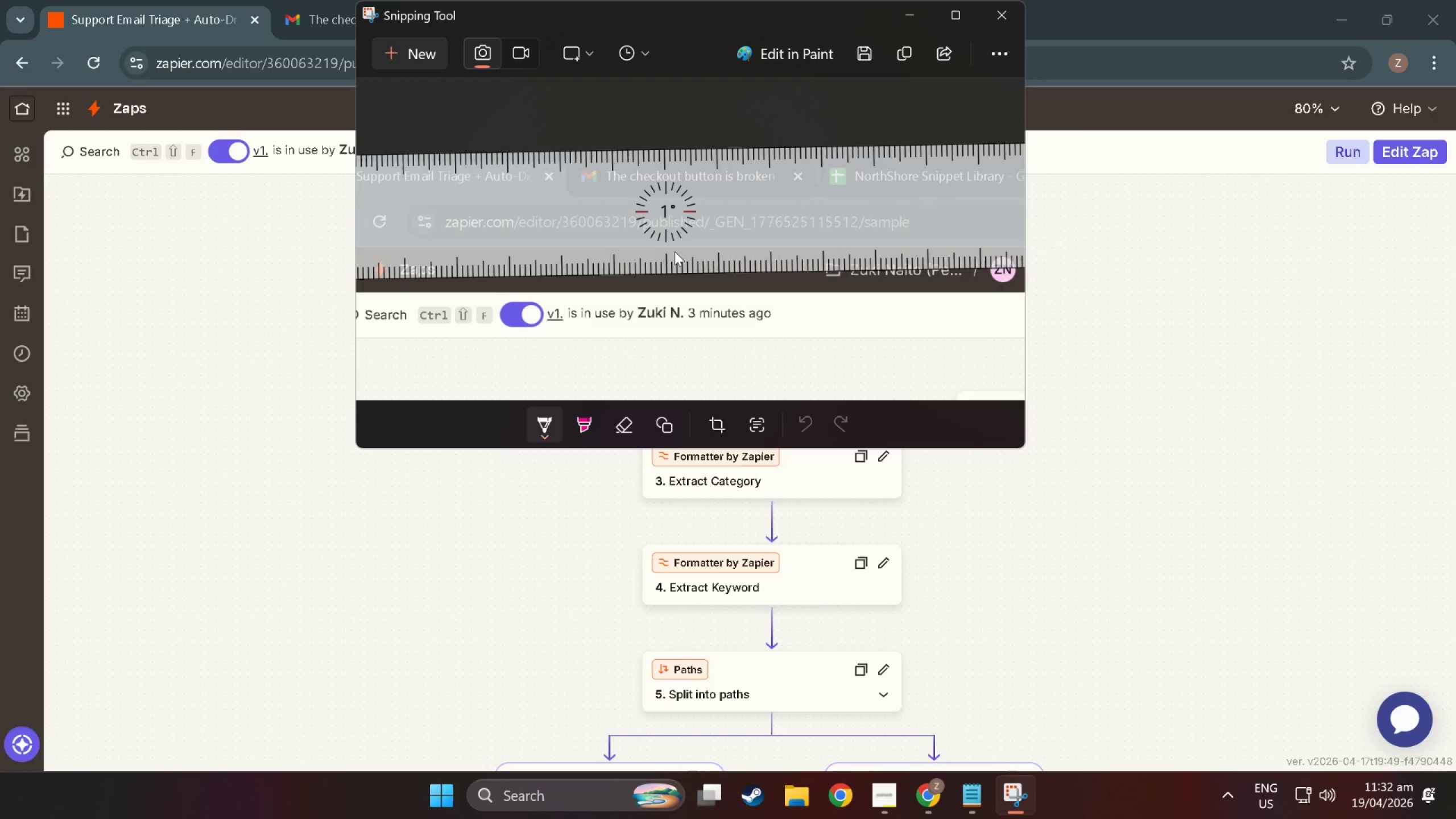 
scroll: coordinate [675, 251], scroll_direction: up, amount: 1.0
 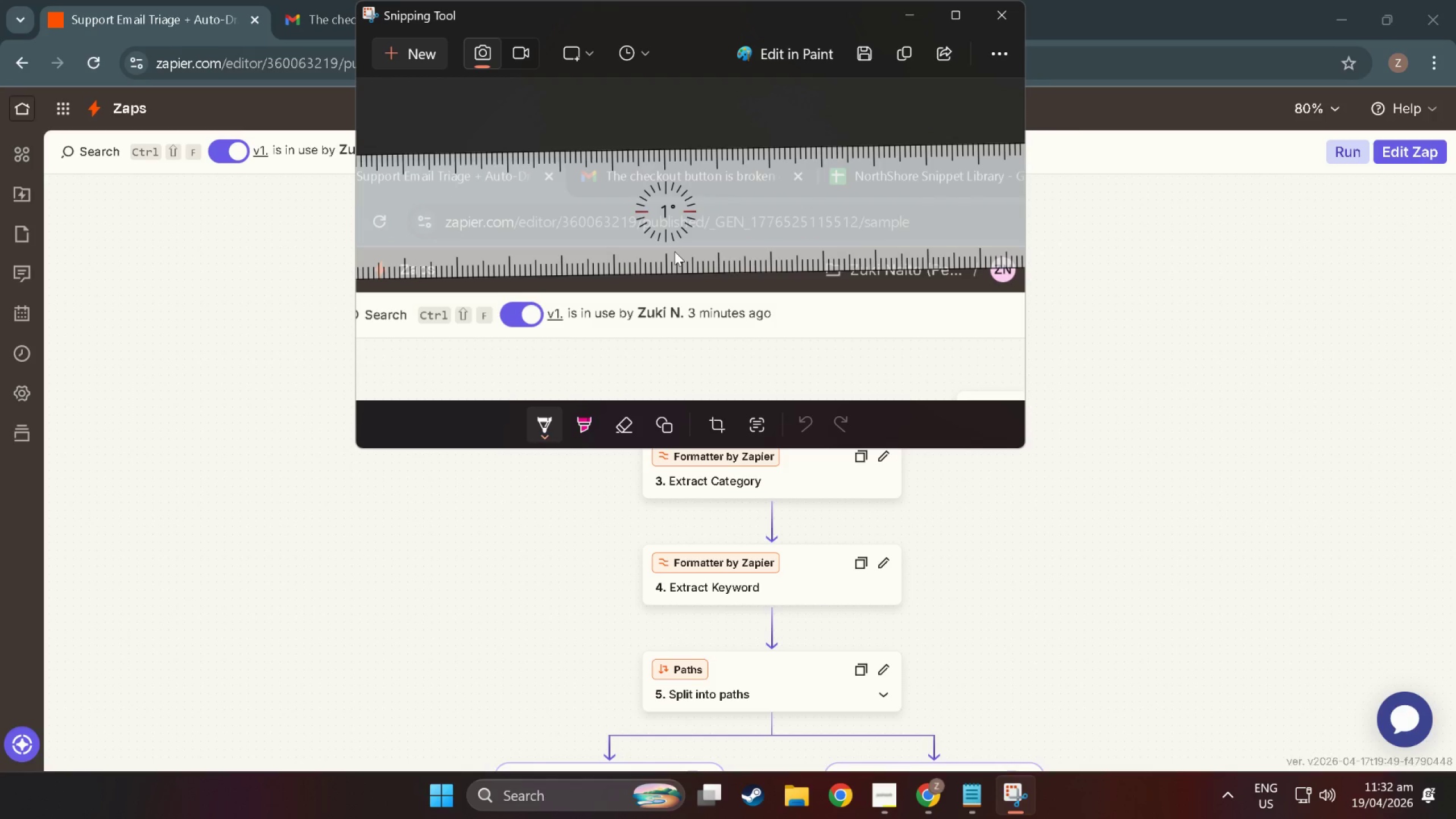 
hold_key(key=ControlLeft, duration=1.51)
 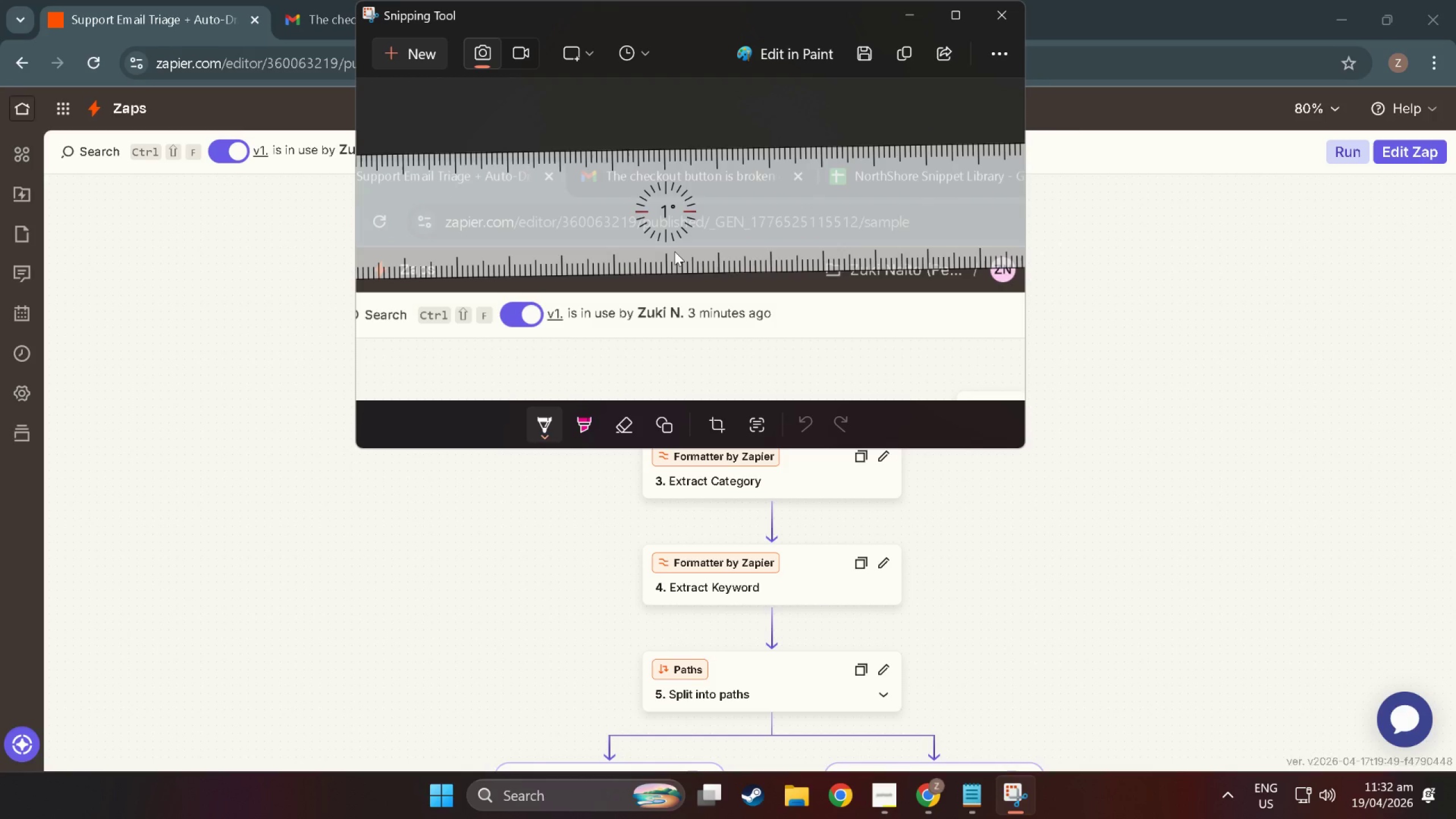 
key(Control+ControlLeft)
 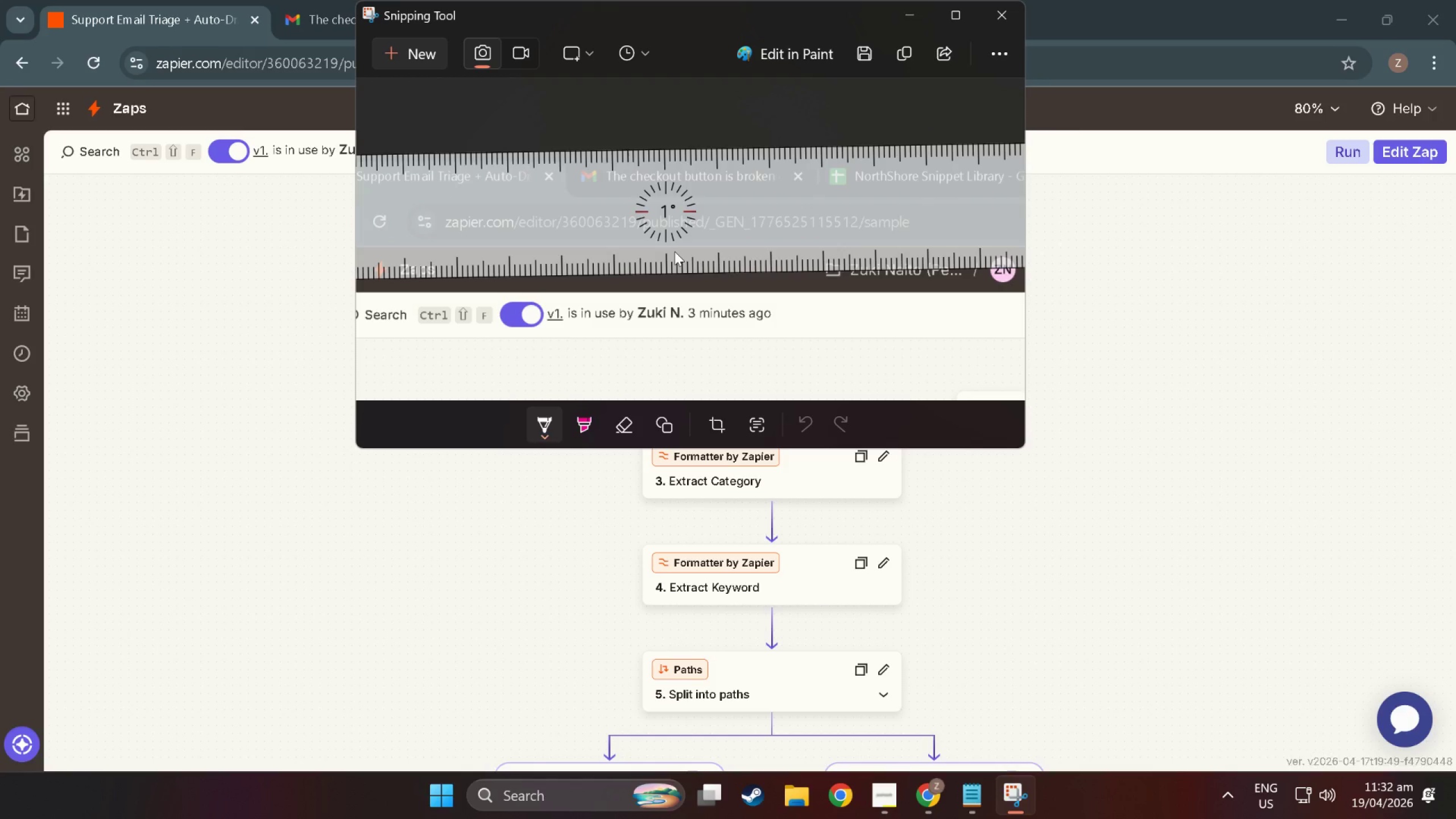 
key(Control+ControlLeft)
 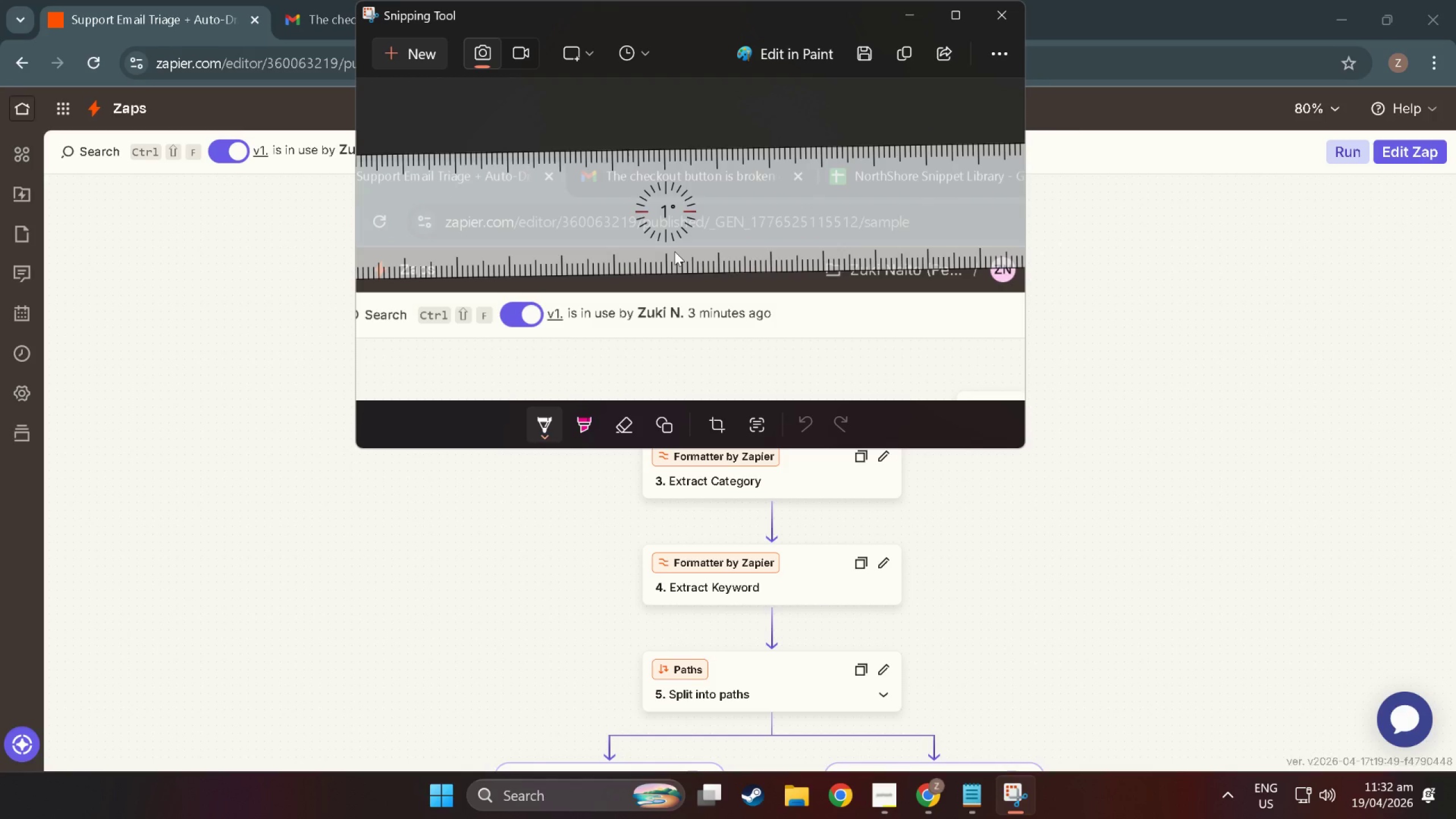 
key(Control+ControlLeft)
 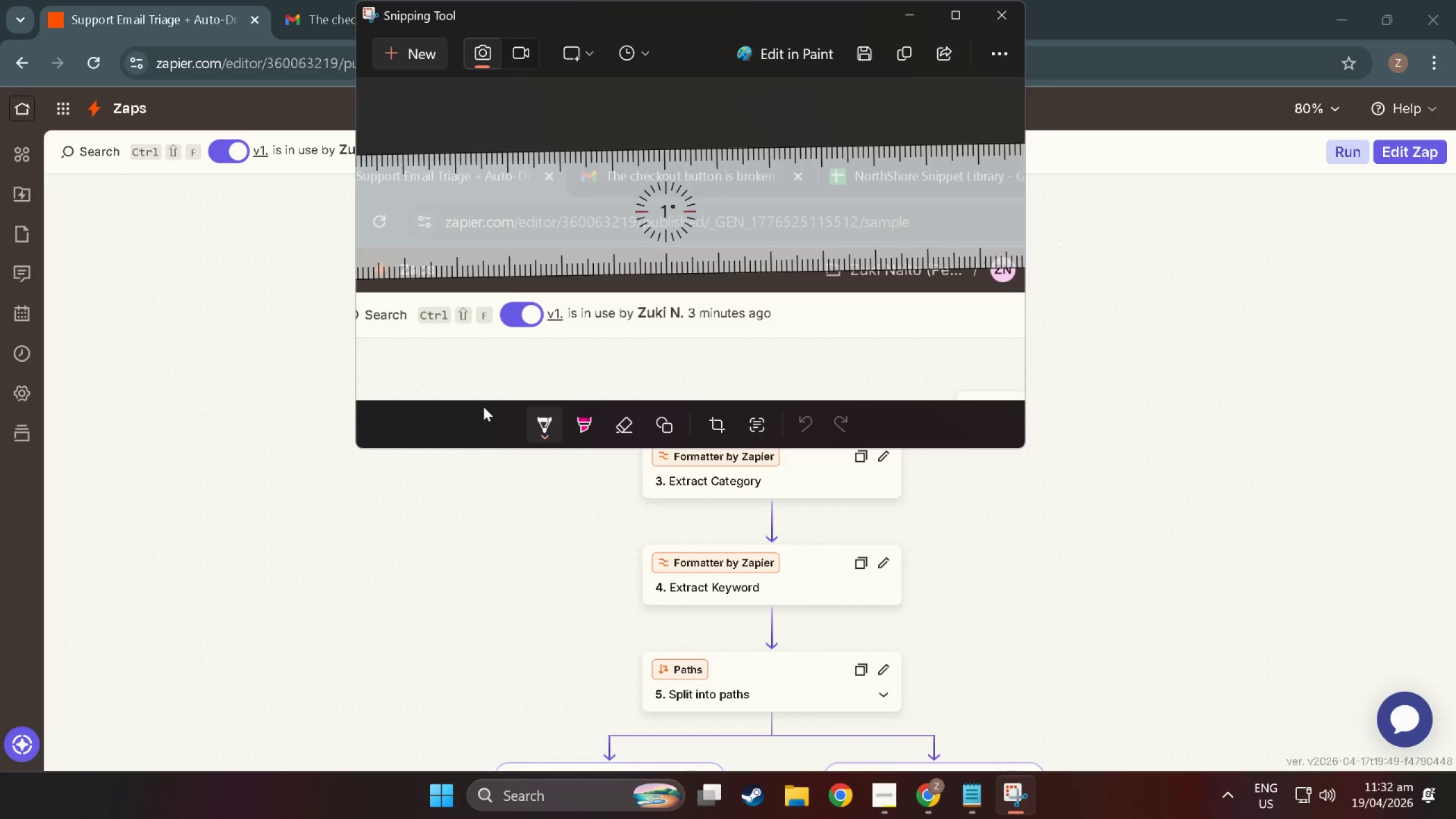 
hold_key(key=ControlLeft, duration=1.5)
left_click_drag(start_coordinate=[603, 255], to_coordinate=[601, 276])
 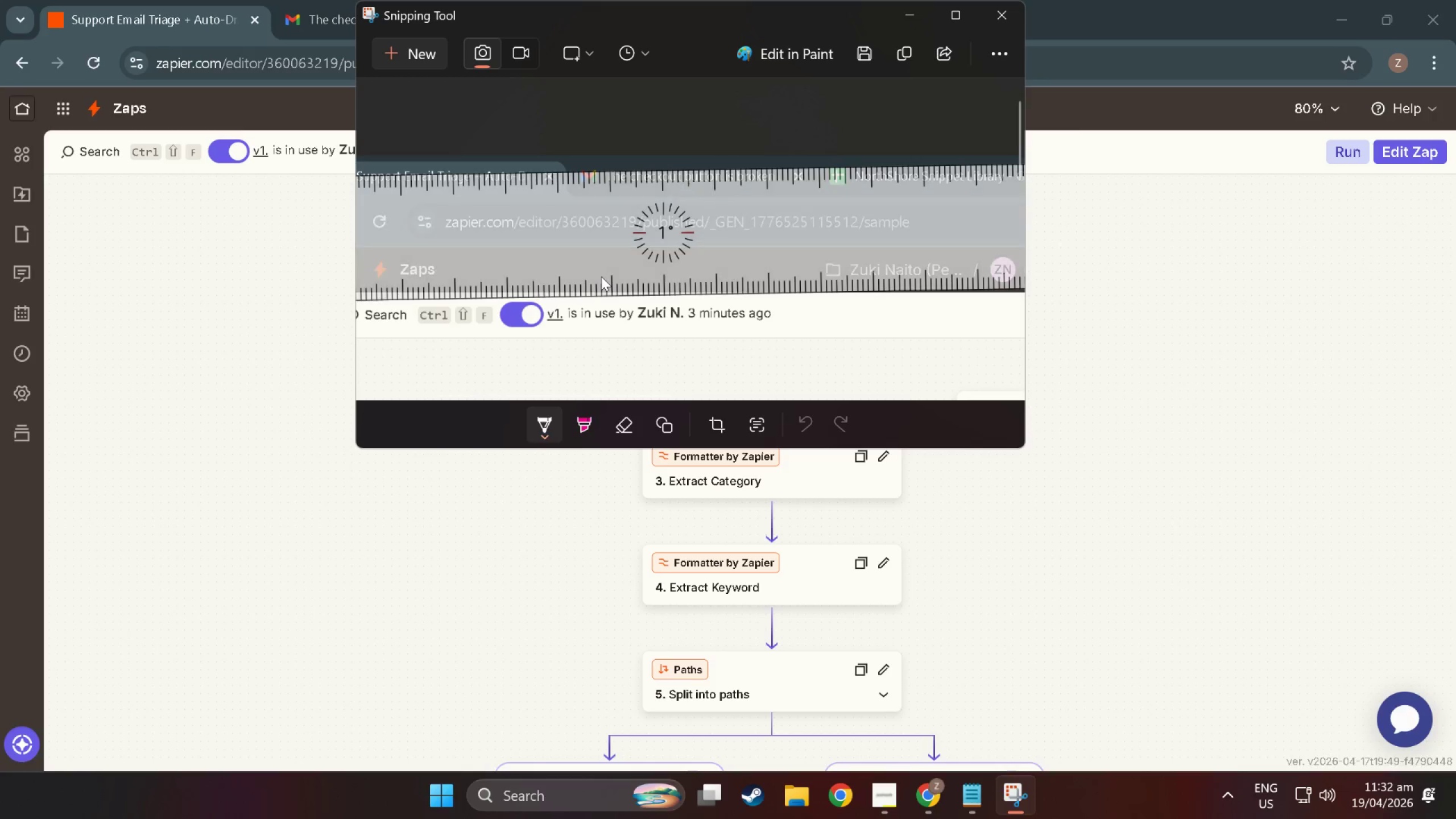 
hold_key(key=ControlLeft, duration=1.52)
scroll: coordinate [601, 276], scroll_direction: down, amount: 1.0
 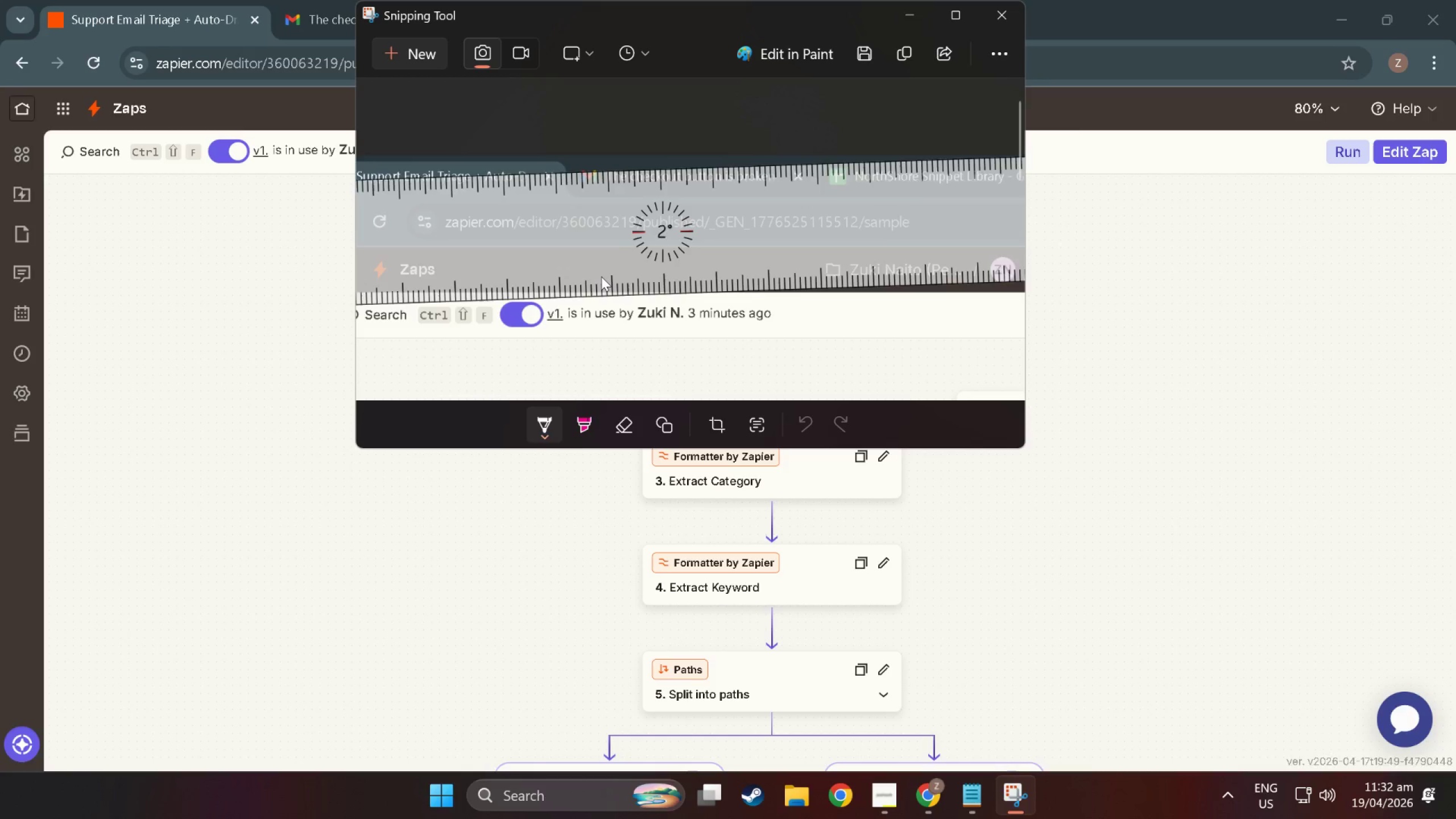 
scroll: coordinate [601, 276], scroll_direction: up, amount: 1.0
 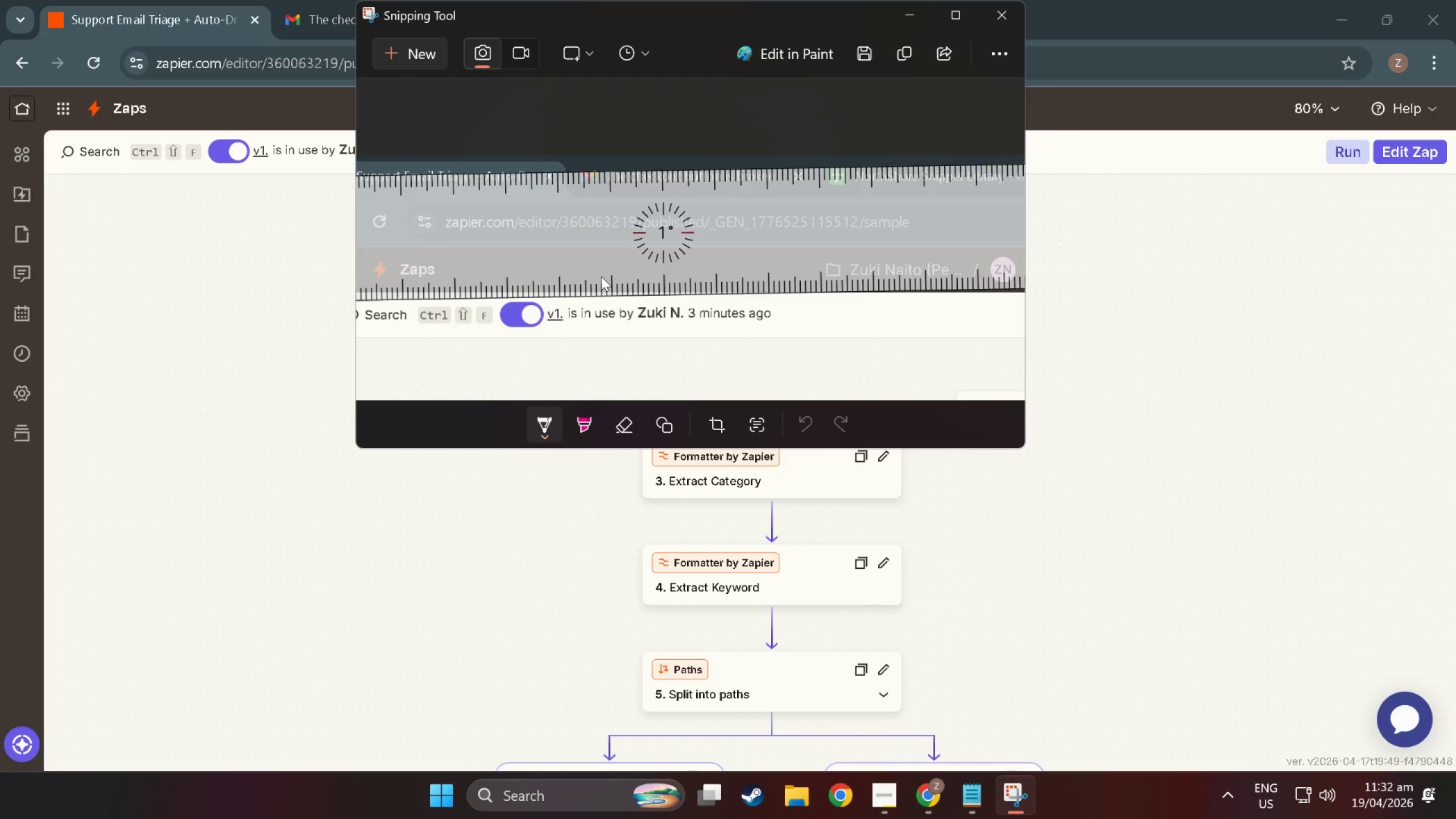 
hold_key(key=ControlLeft, duration=1.51)
scroll: coordinate [601, 276], scroll_direction: up, amount: 1.0
 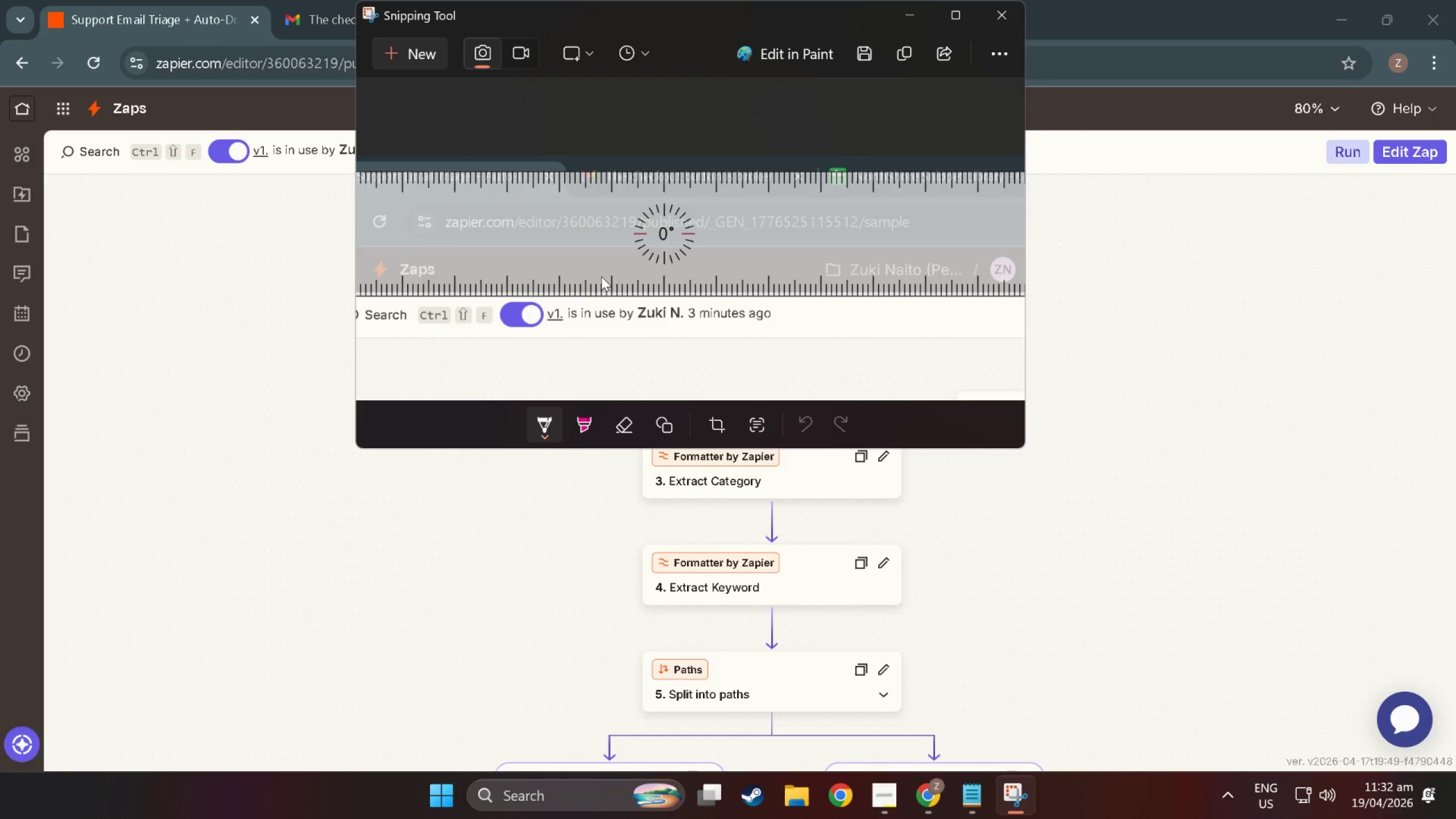 
hold_key(key=ControlLeft, duration=0.64)
 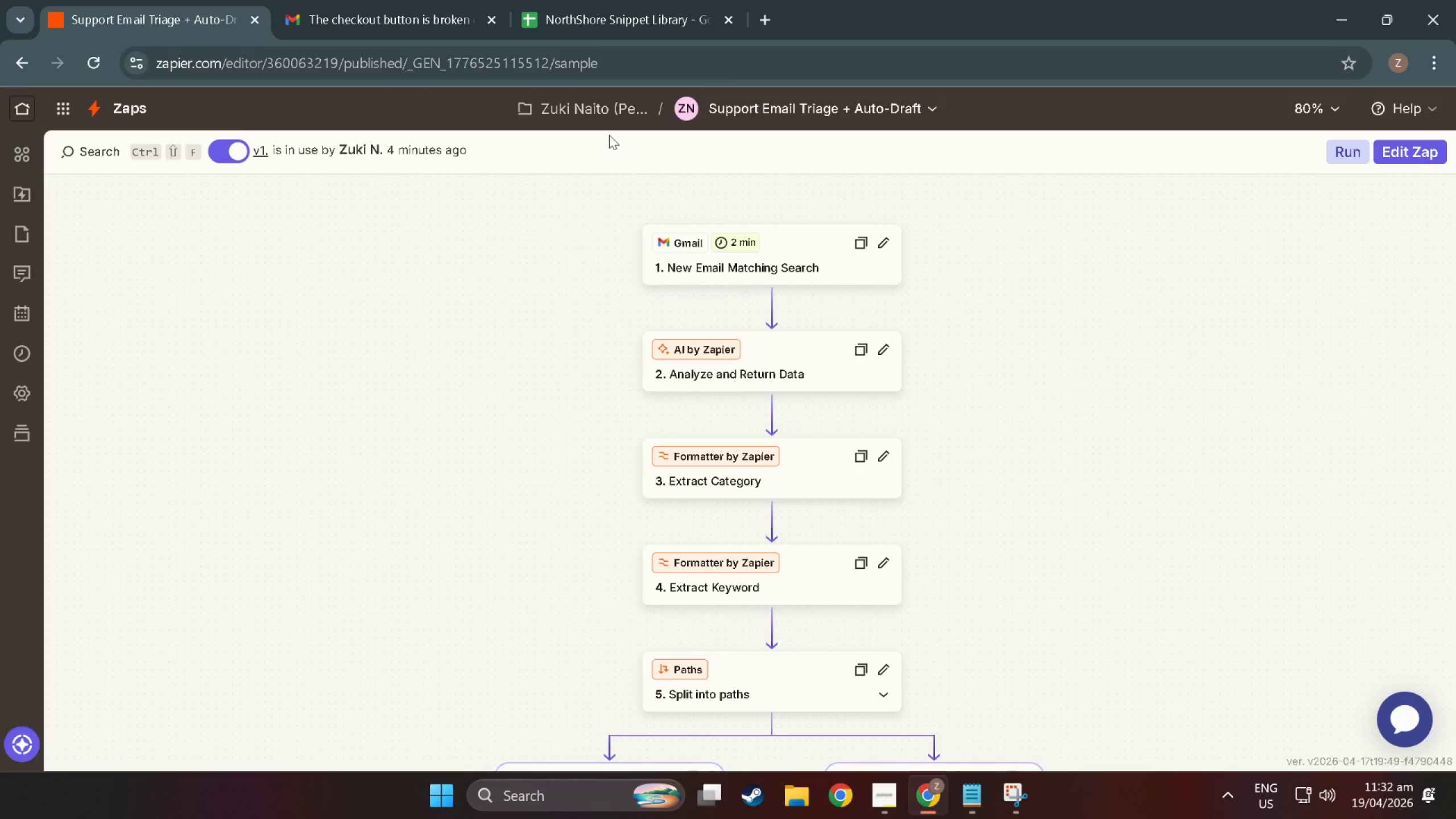 
key(Meta+MetaLeft)
 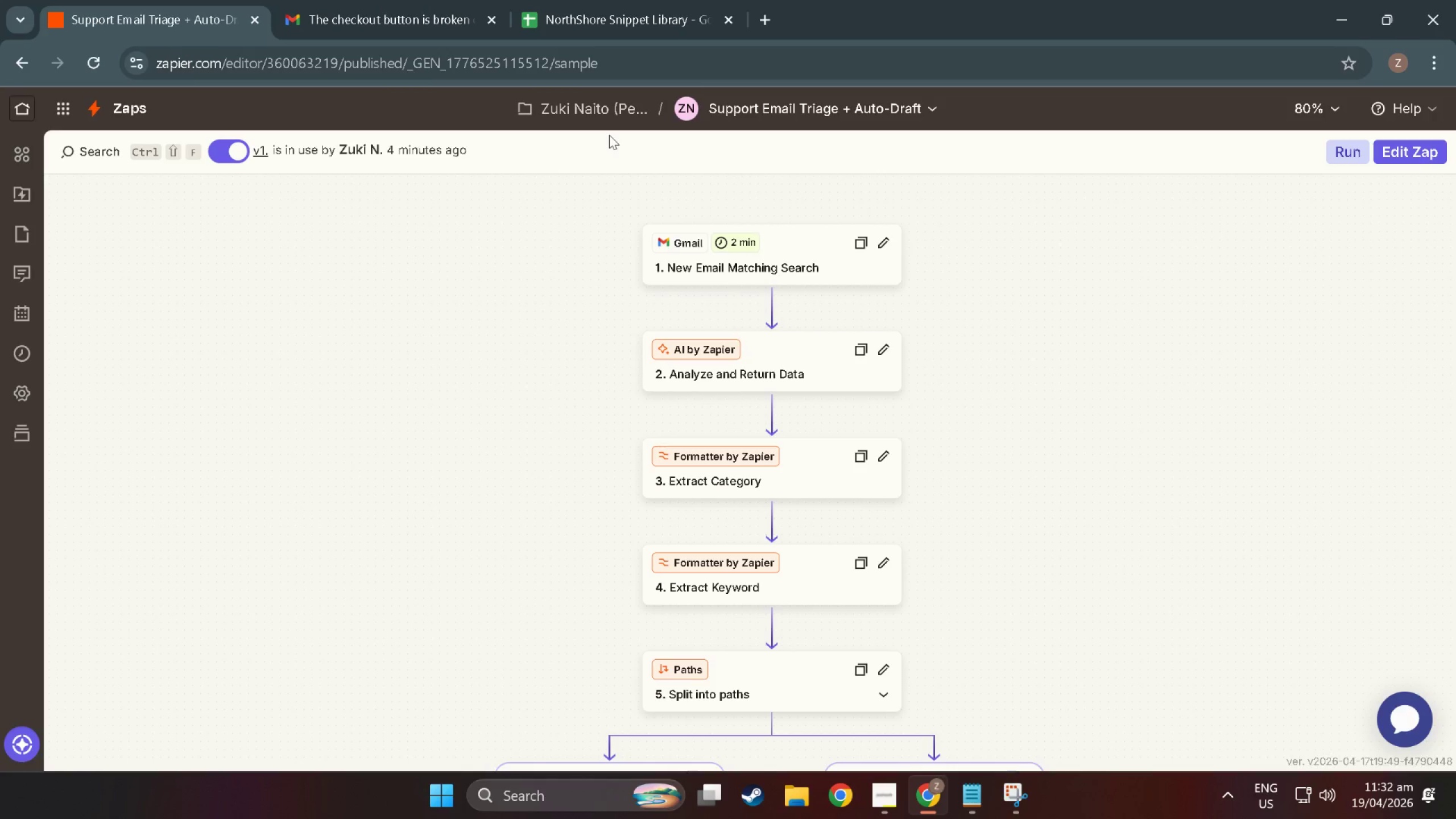 
key(Meta+Shift+ShiftLeft)
 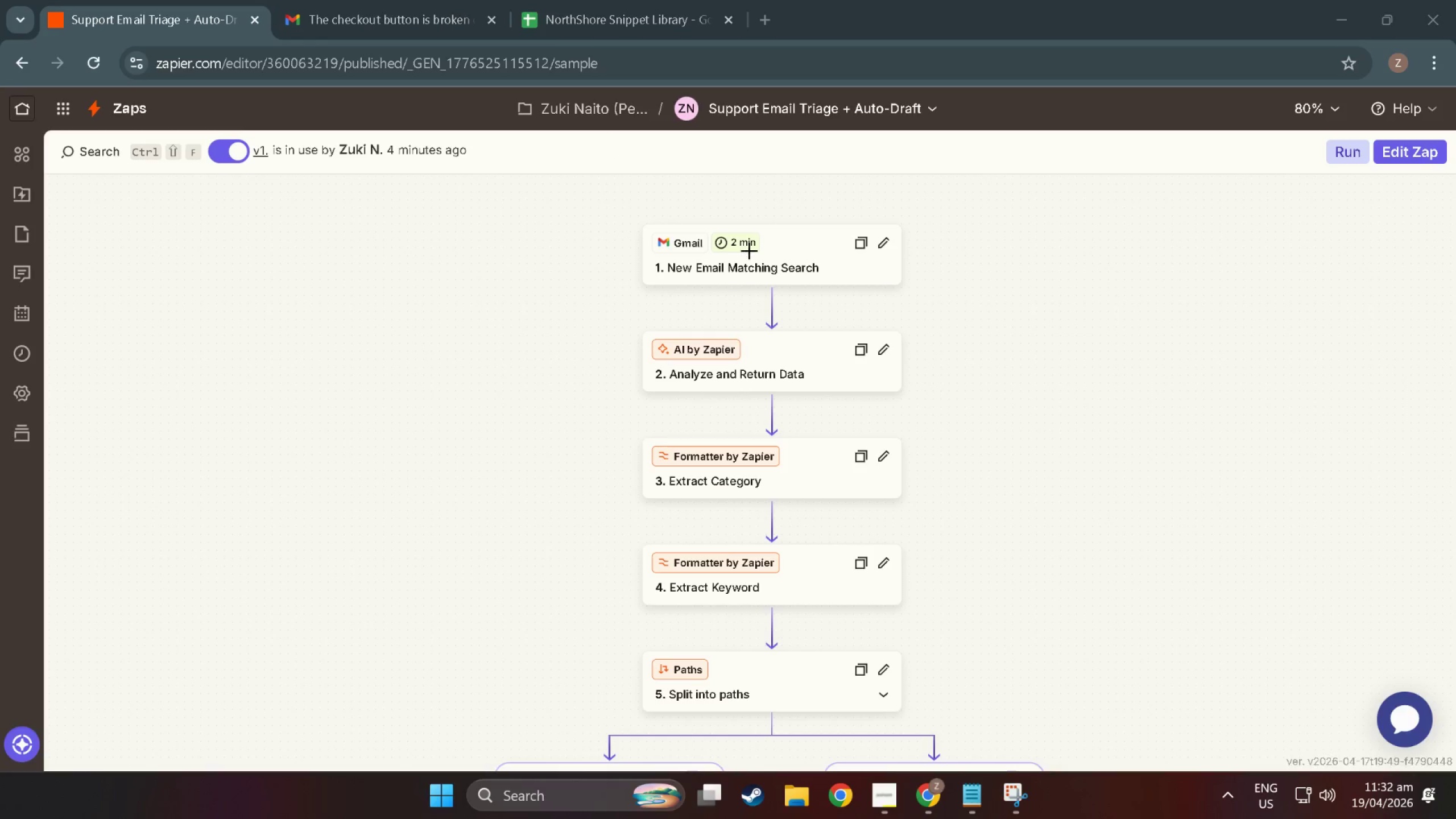 
key(Meta+Shift+S)
 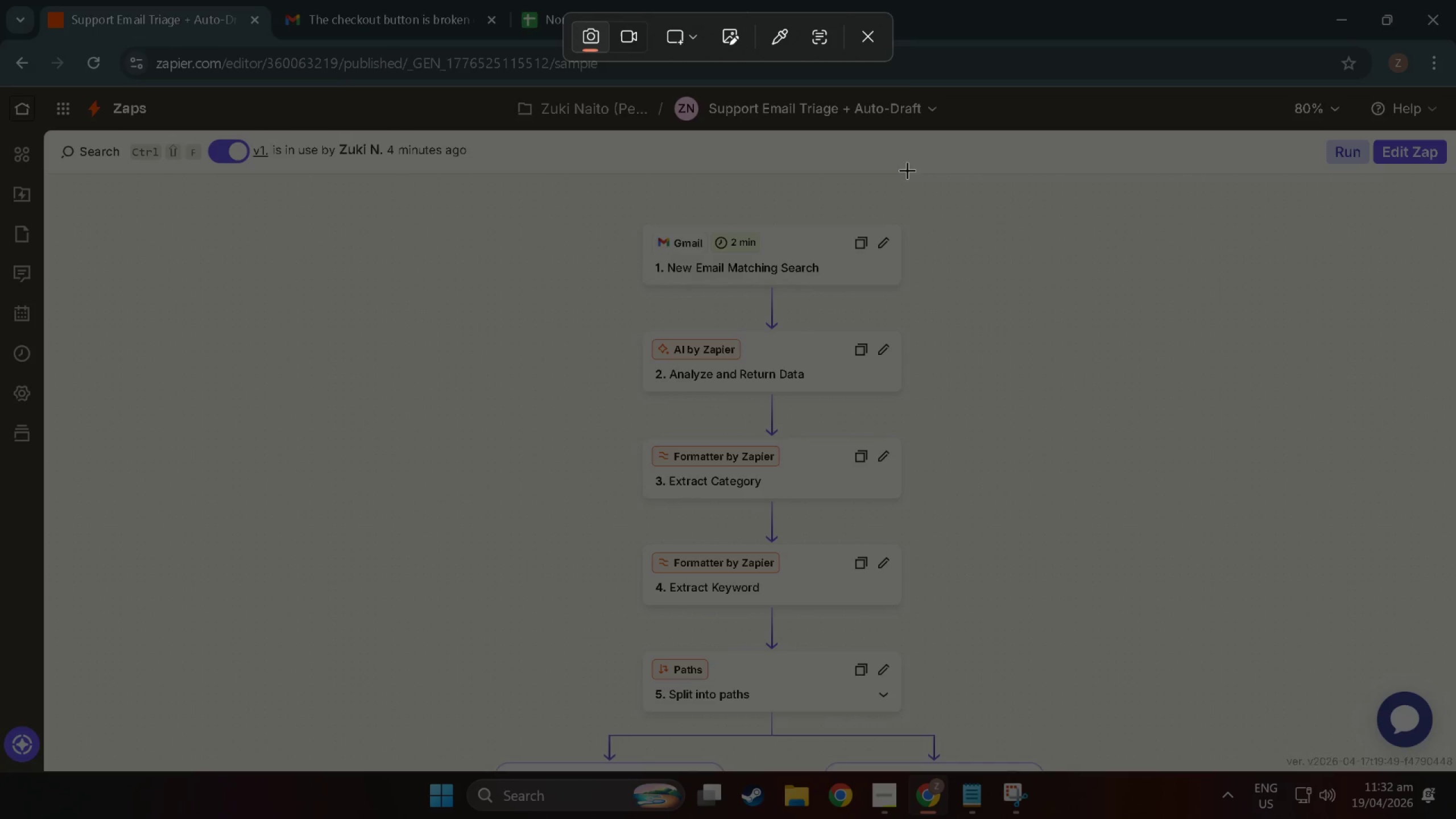 
key(Escape)
 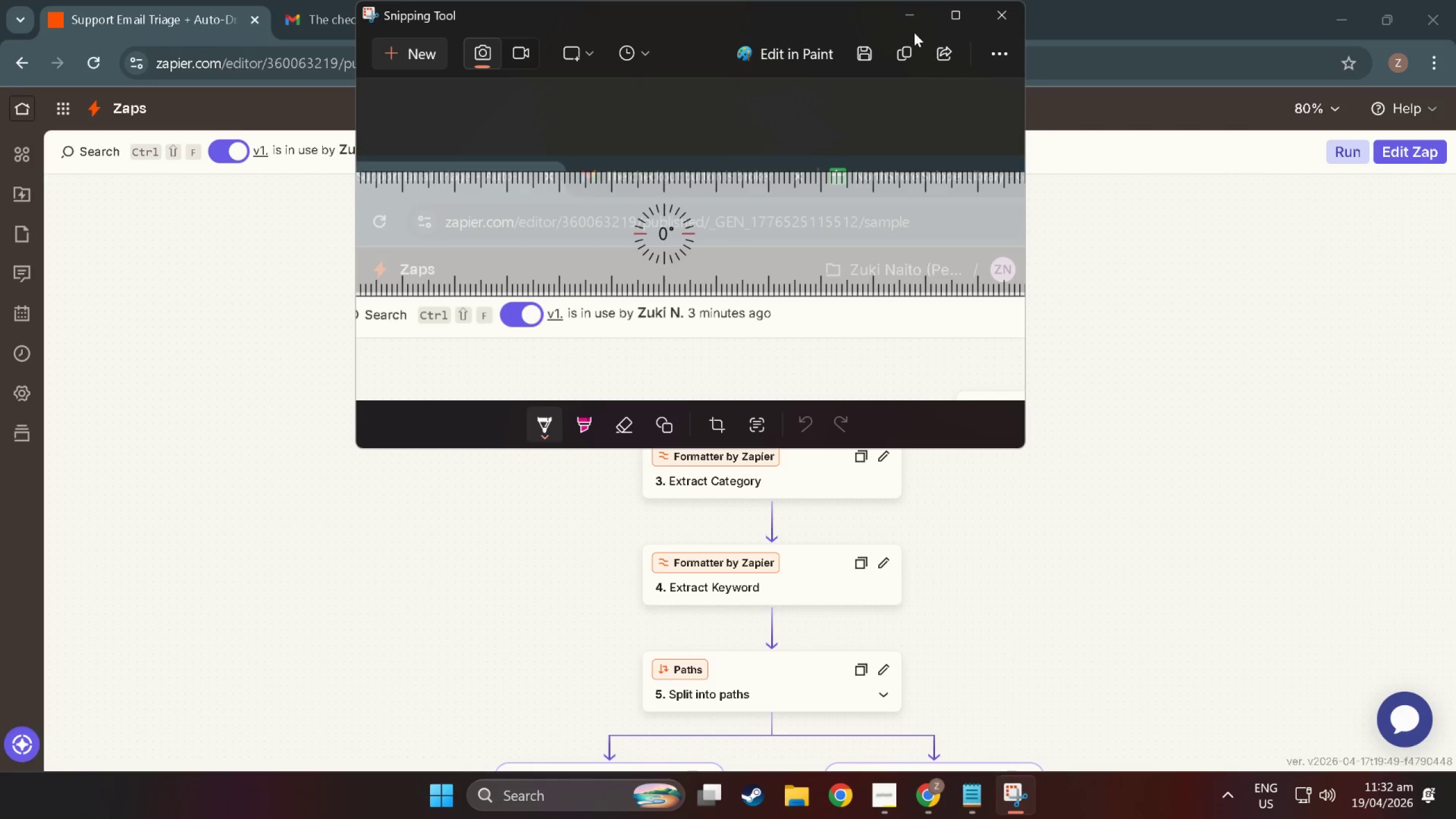 
left_click([716, 229])
 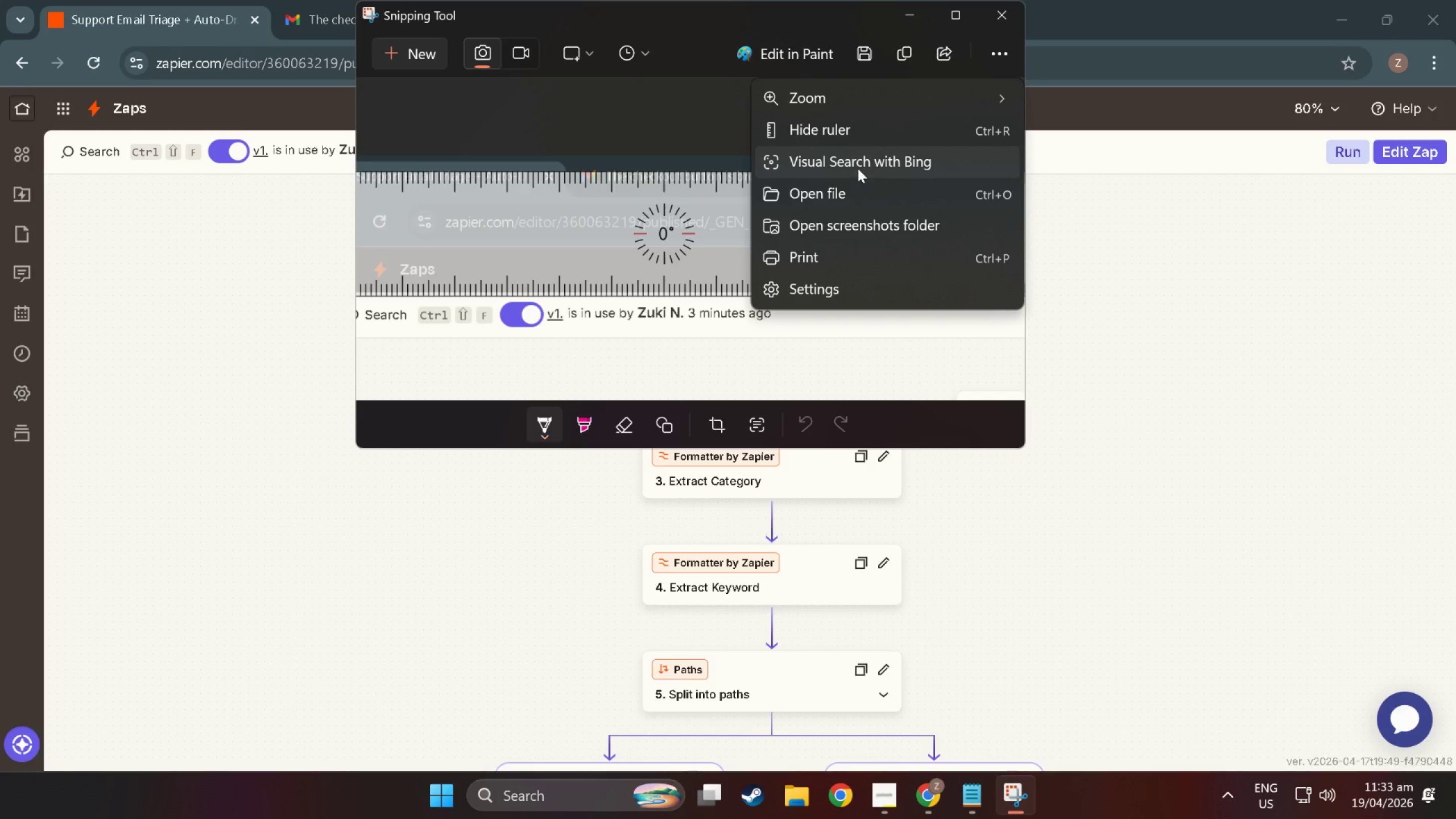 
left_click([853, 136])
 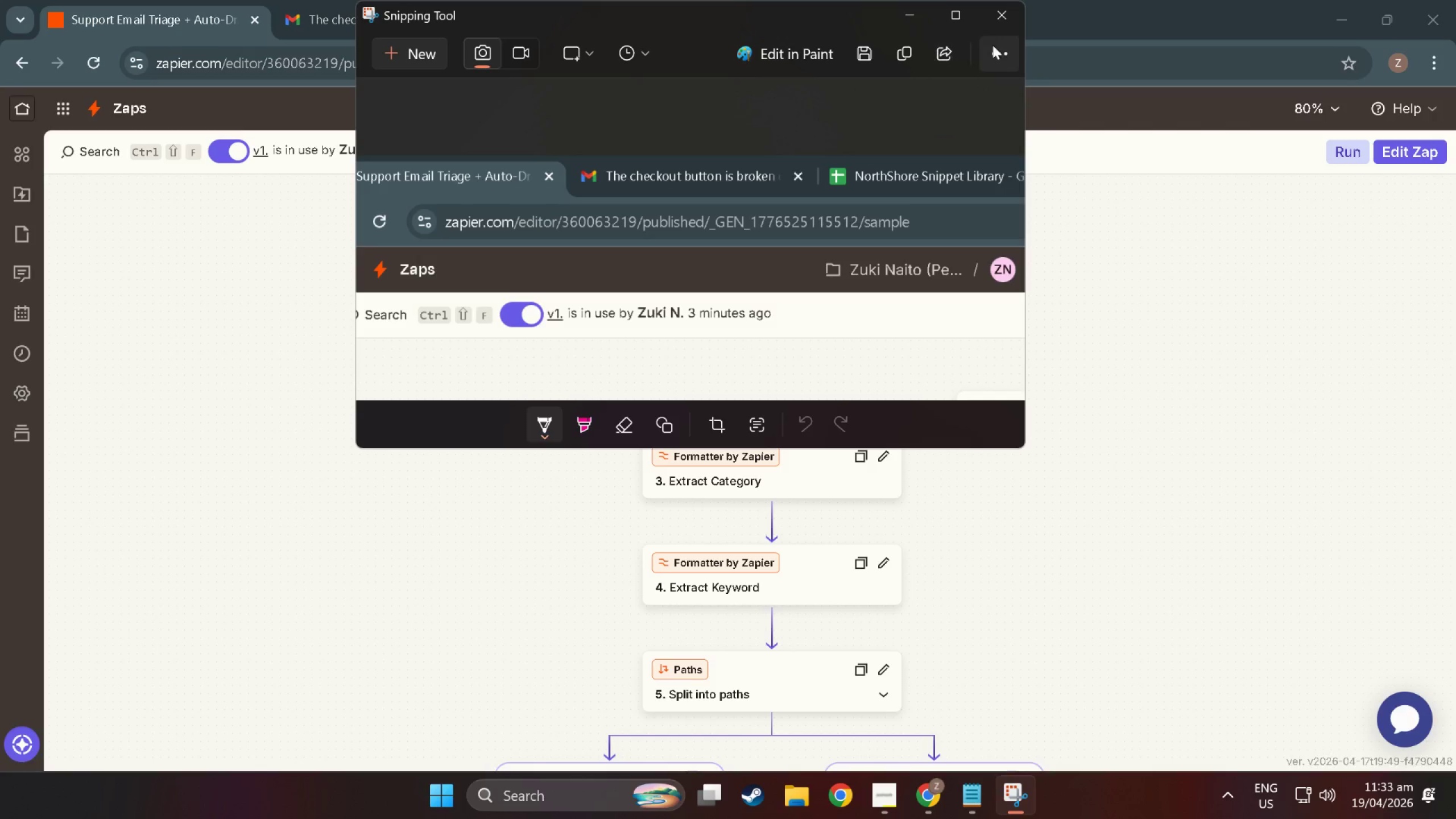 
left_click([999, 45])
 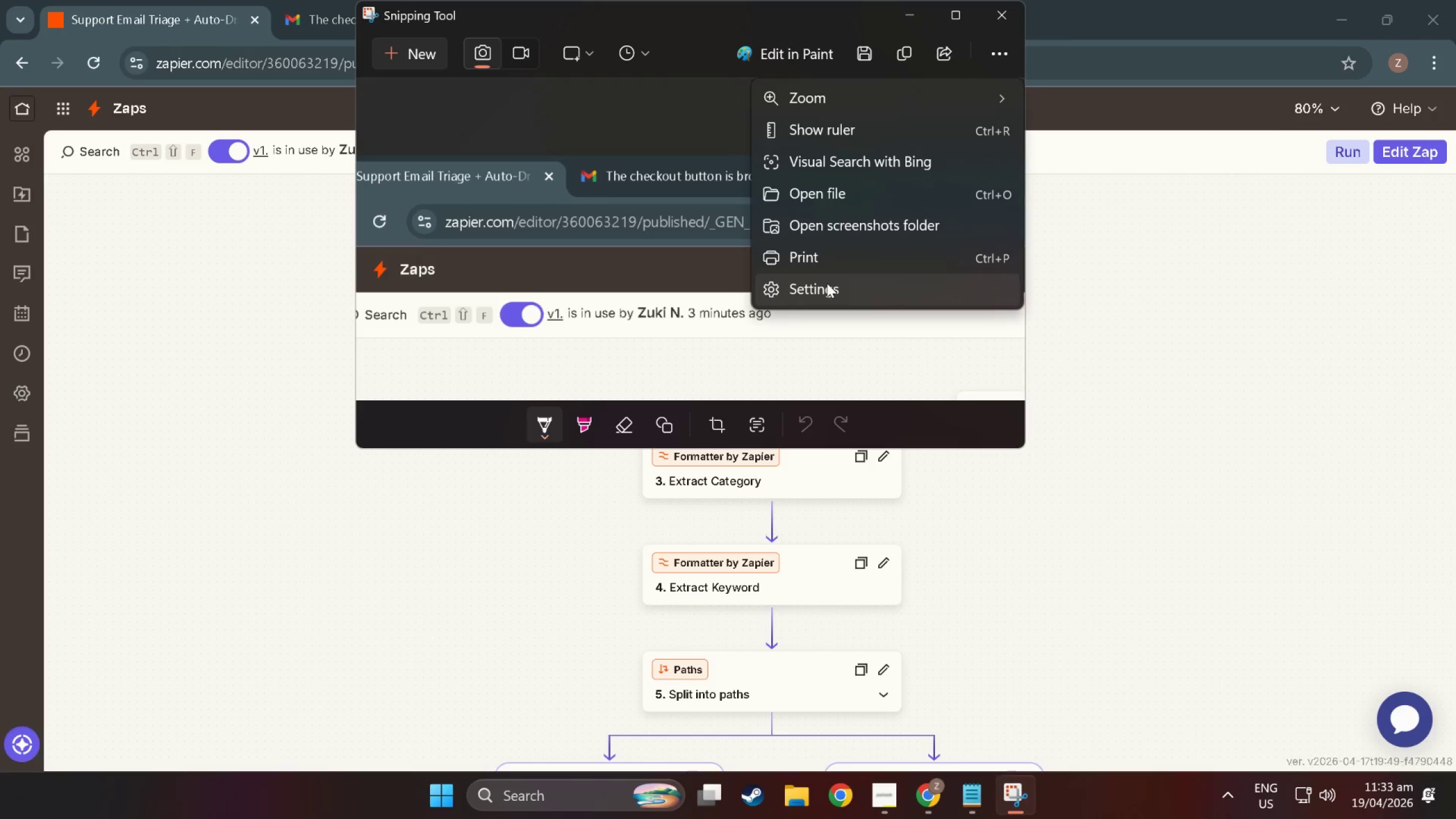 
left_click([828, 290])
 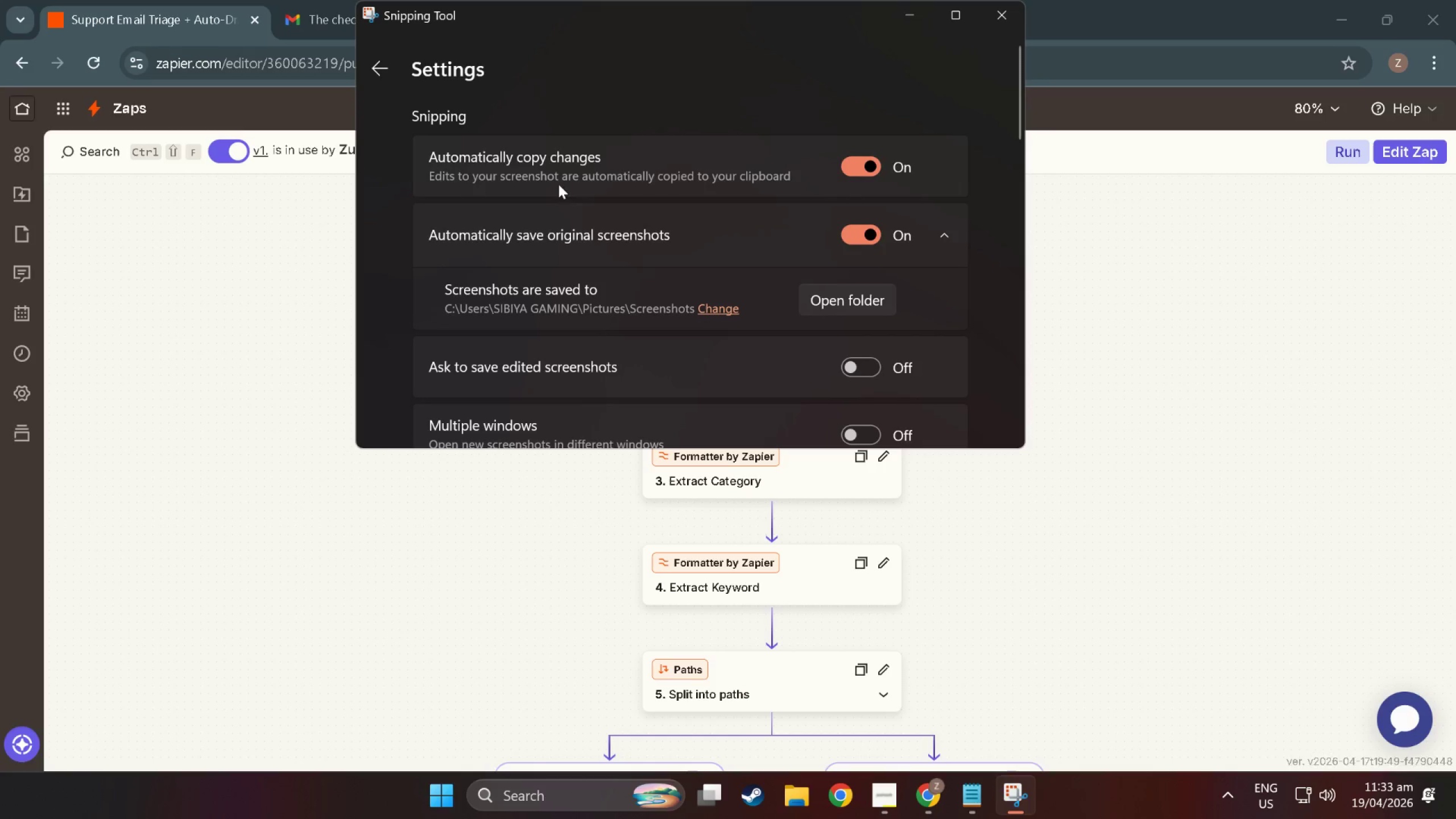 
scroll: coordinate [647, 197], scroll_direction: down, amount: 14.0
 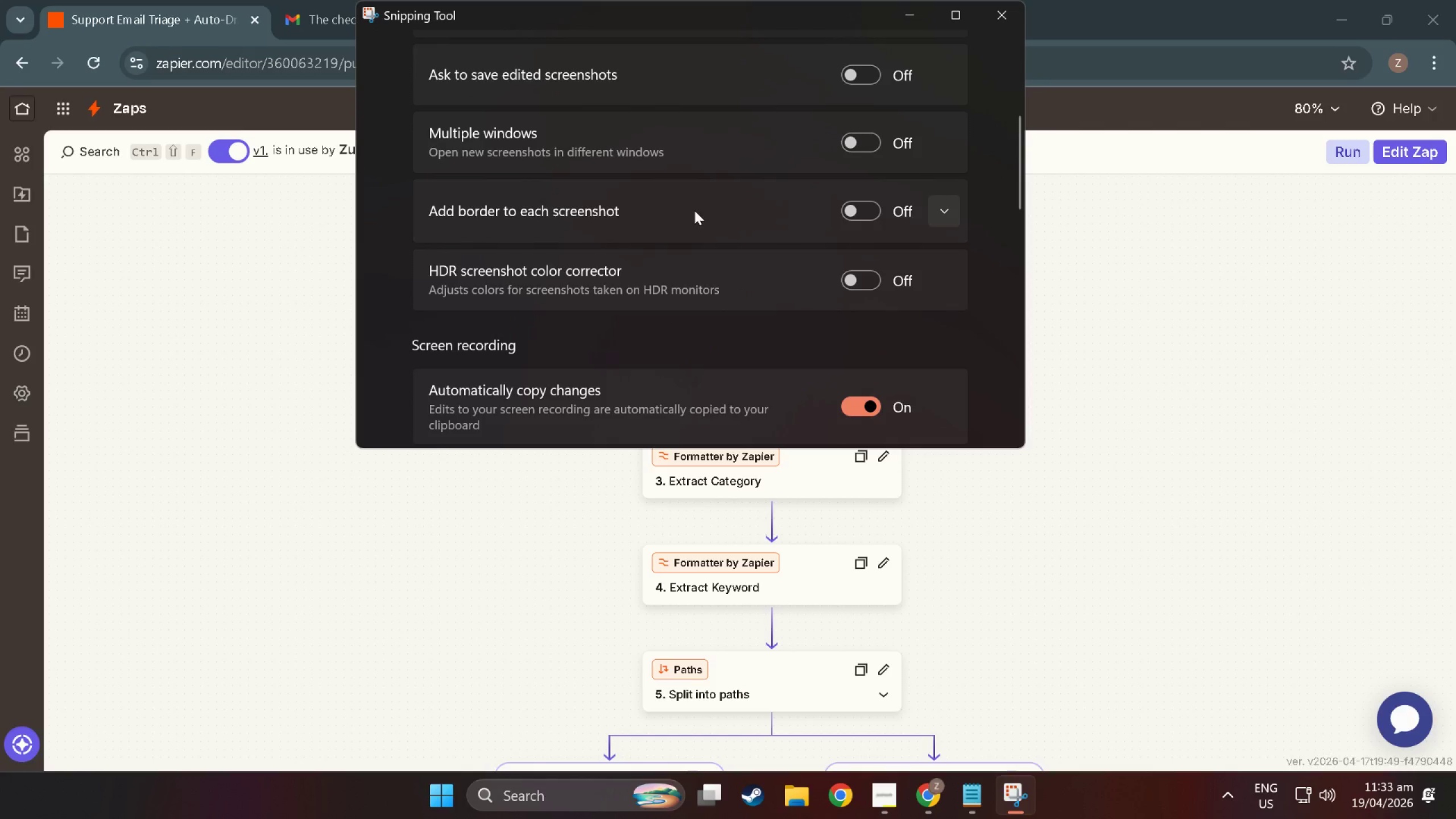 
scroll: coordinate [639, 226], scroll_direction: down, amount: 22.0
 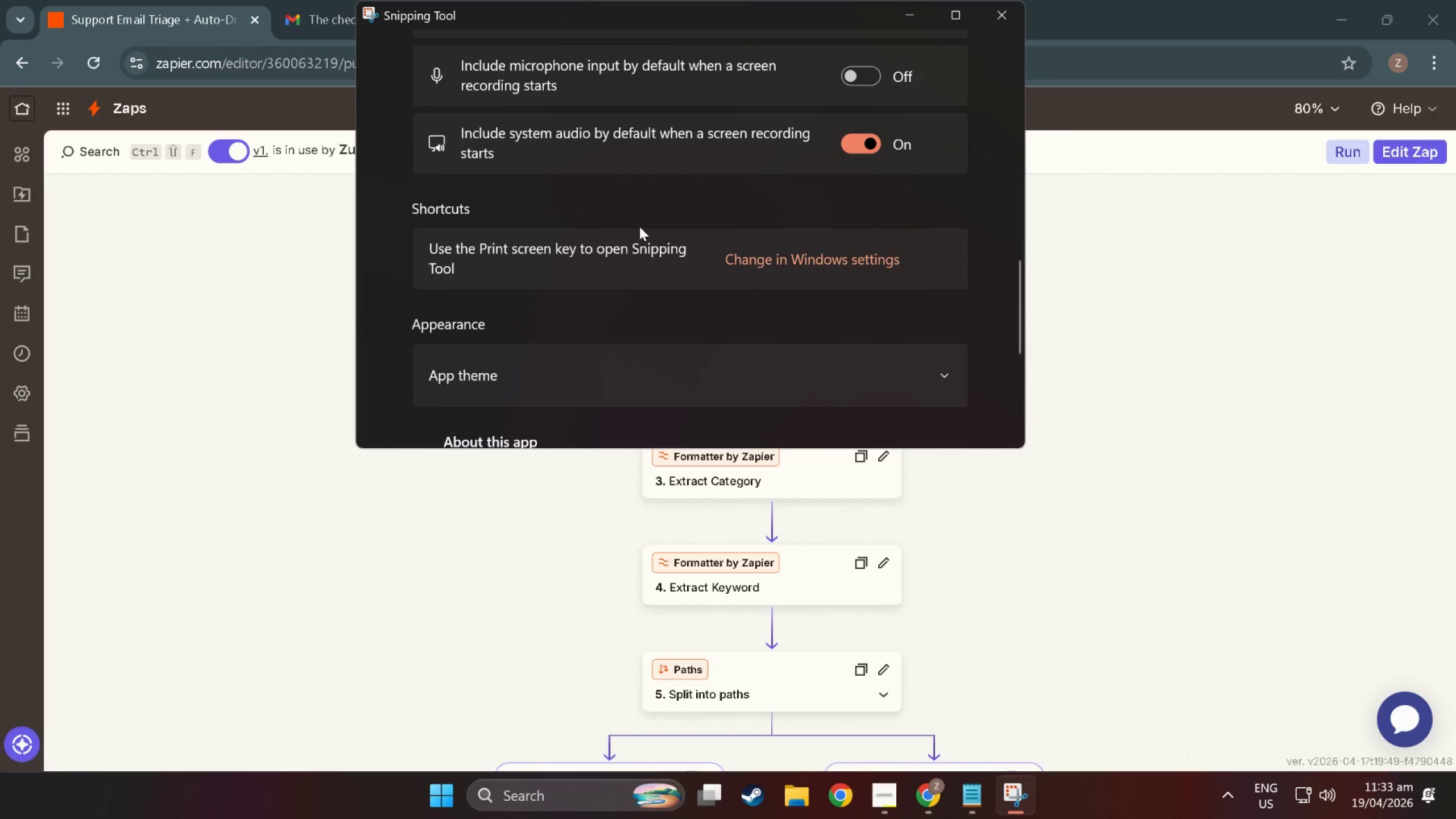 
scroll: coordinate [580, 219], scroll_direction: down, amount: 7.0
 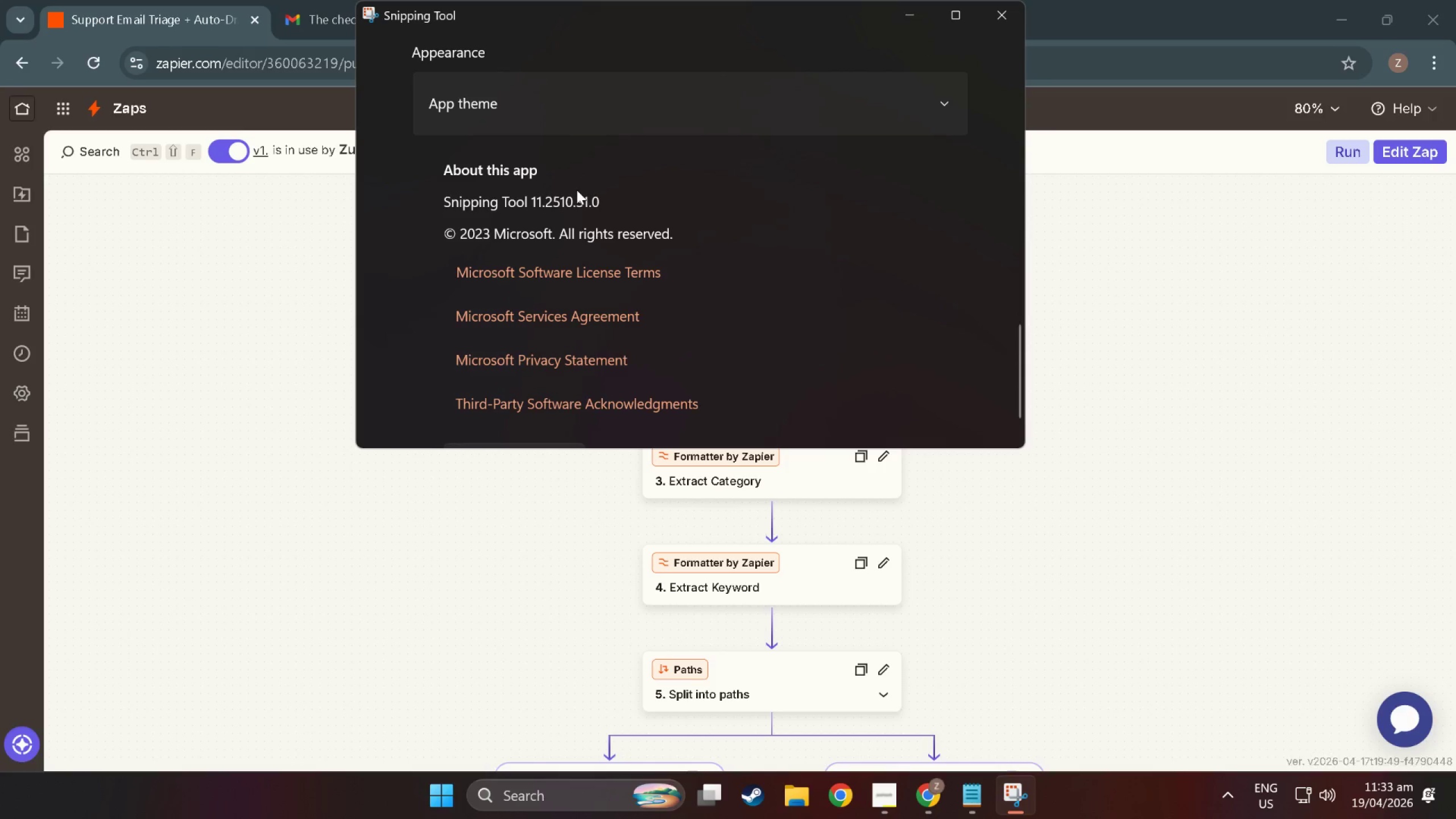 
left_click([1008, 18])
 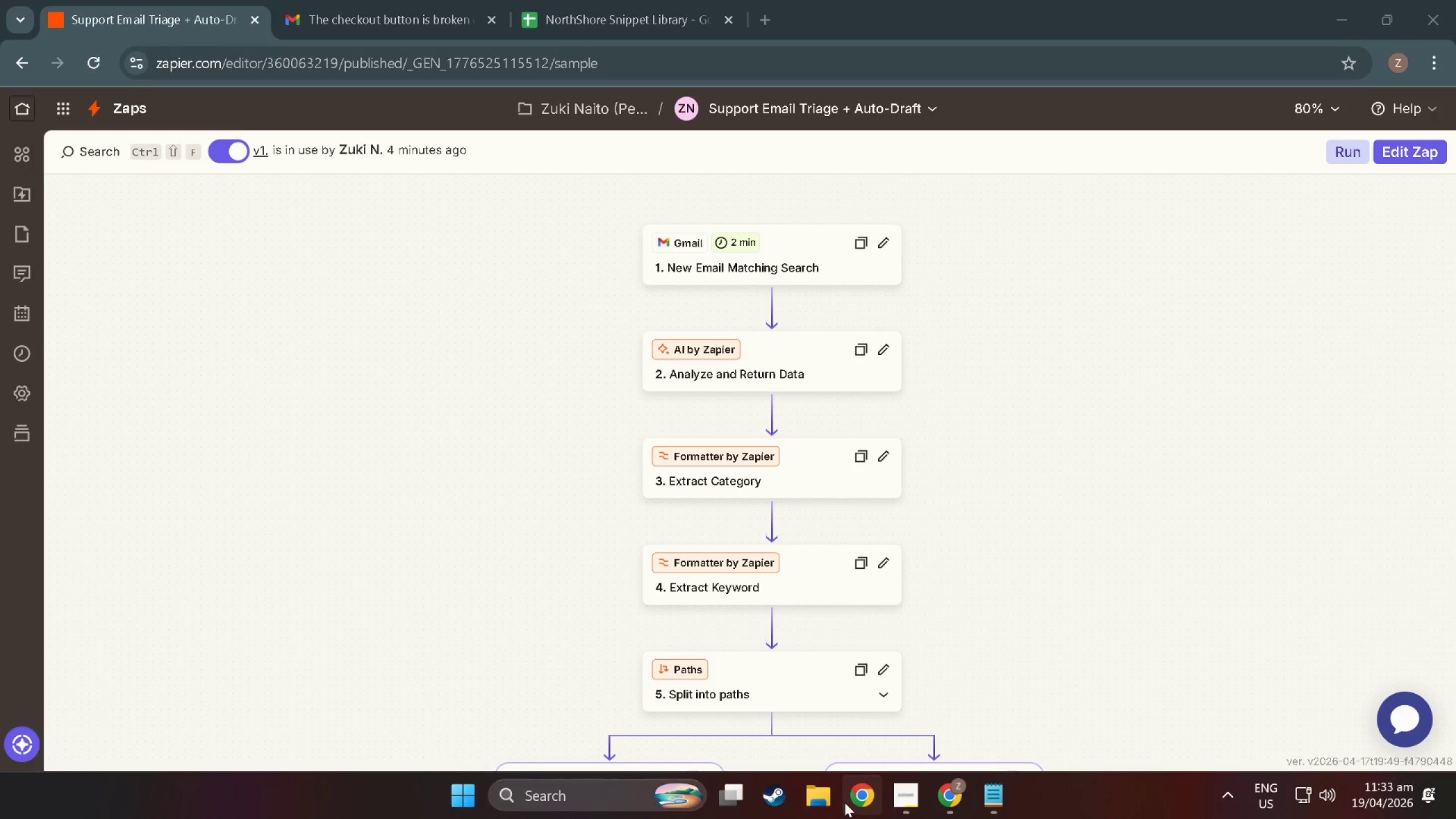 
wait(6.39)
 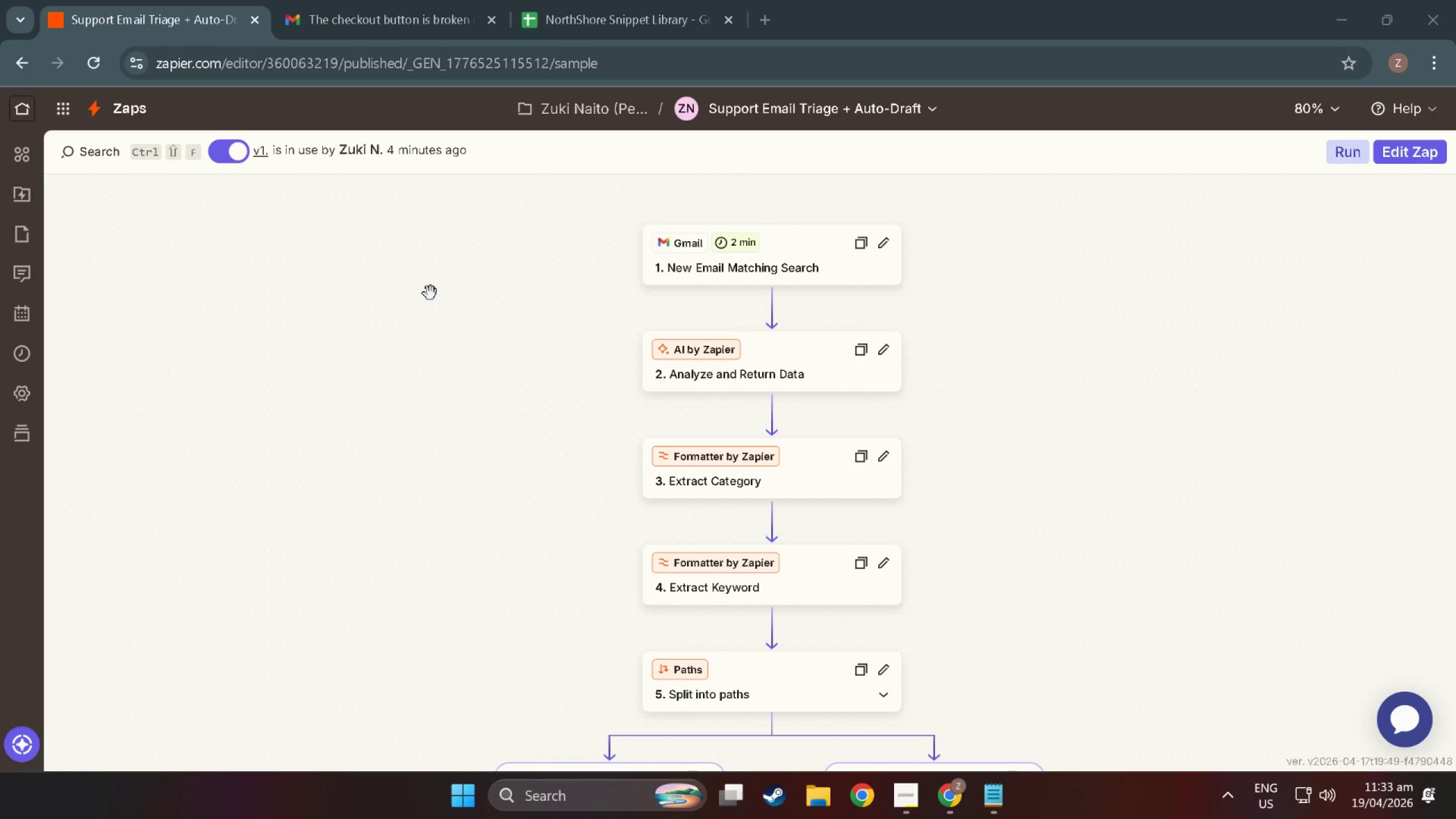 
left_click([1435, 10])
 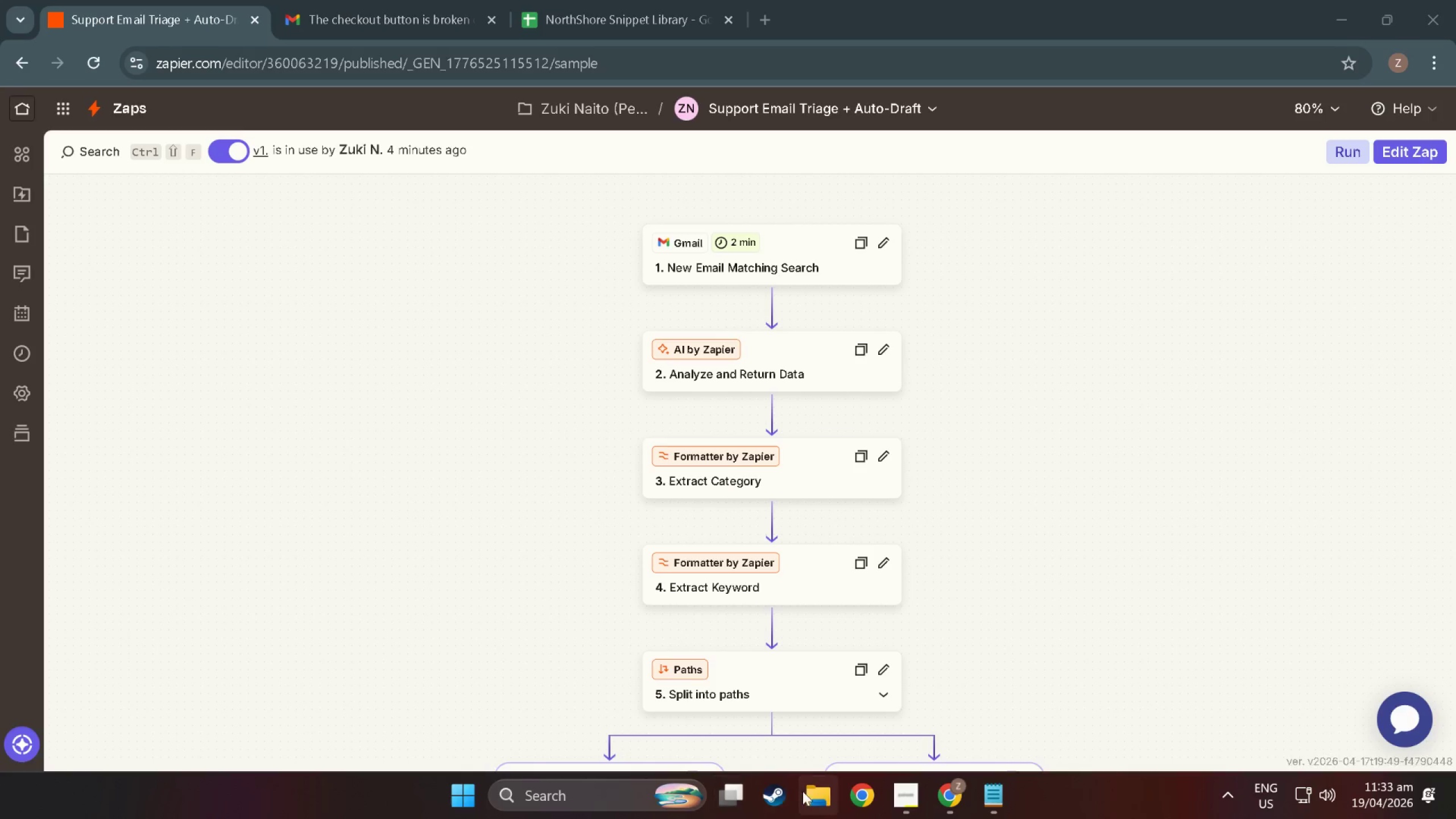 
left_click([803, 791])
 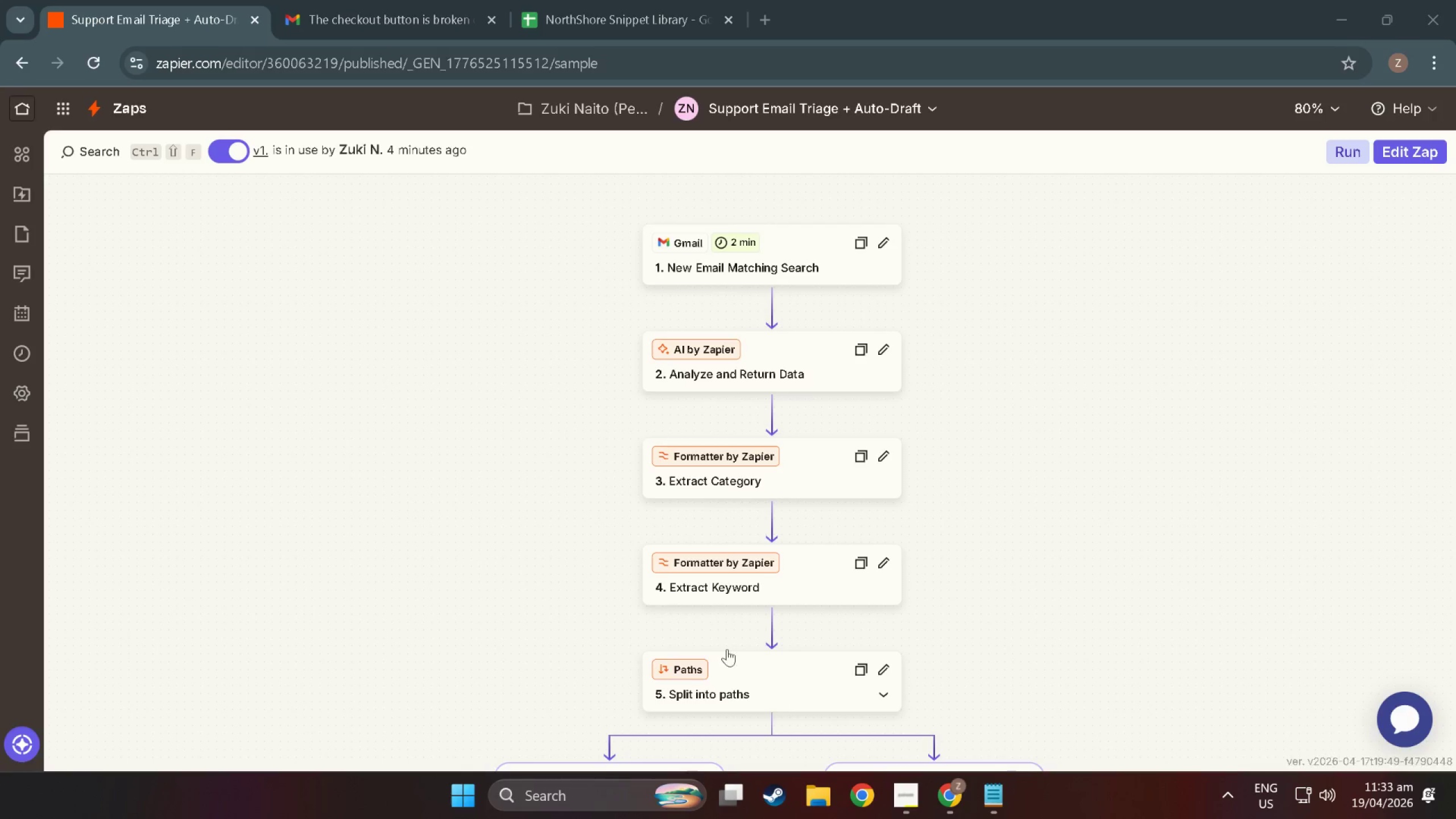 
mouse_move([434, 430])
 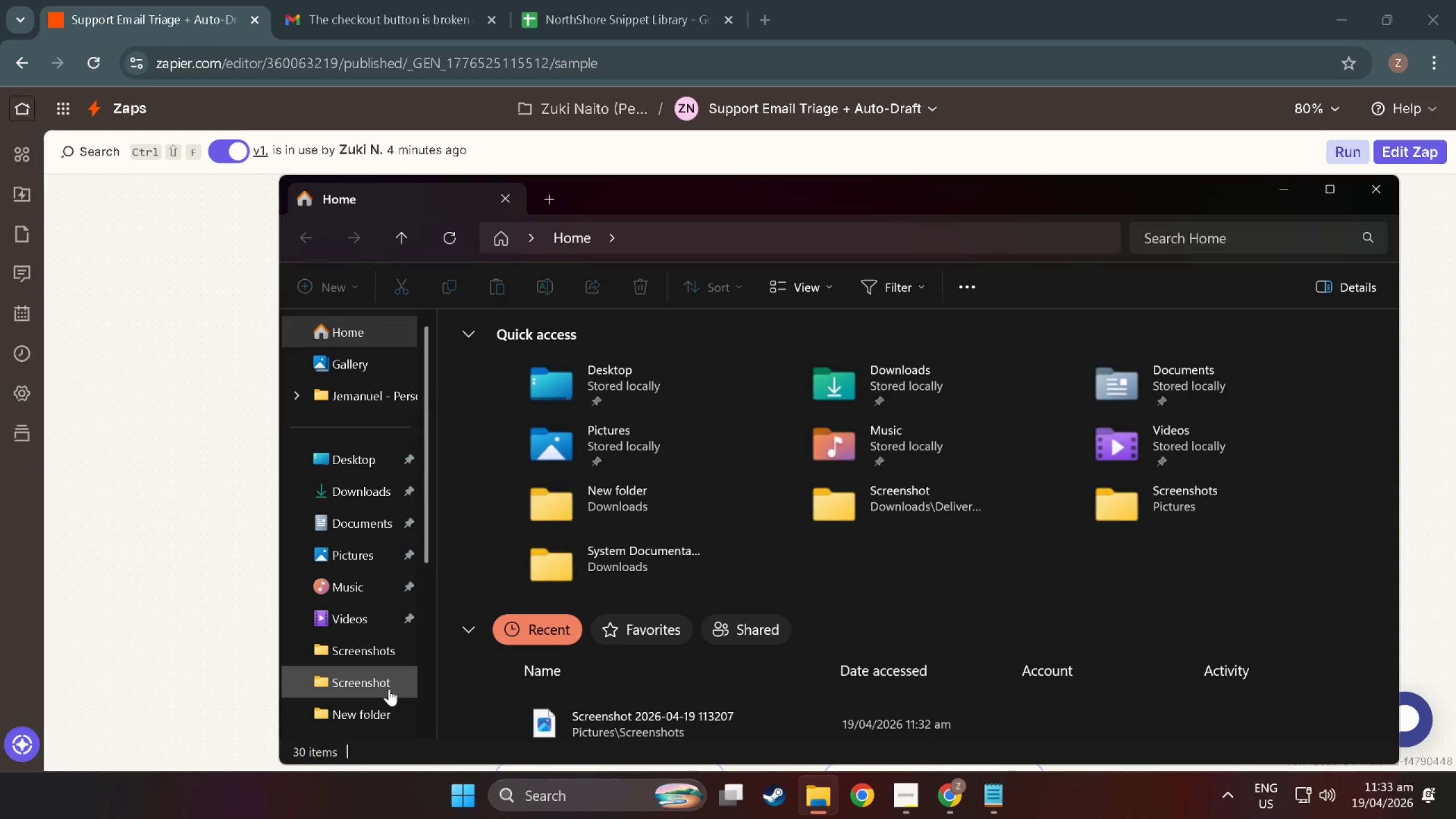 
scroll: coordinate [378, 661], scroll_direction: down, amount: 8.0
 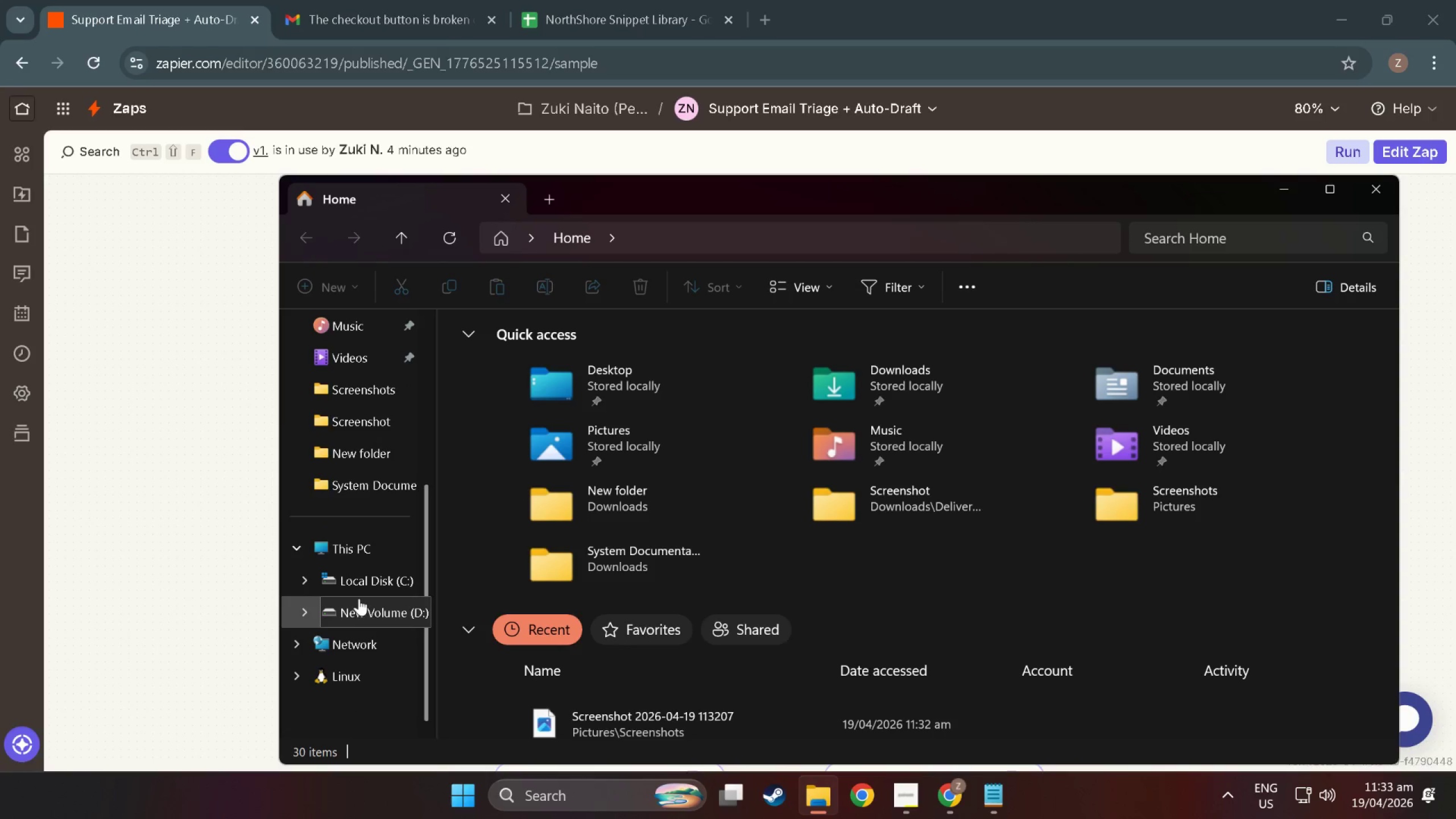 
left_click([359, 598])
 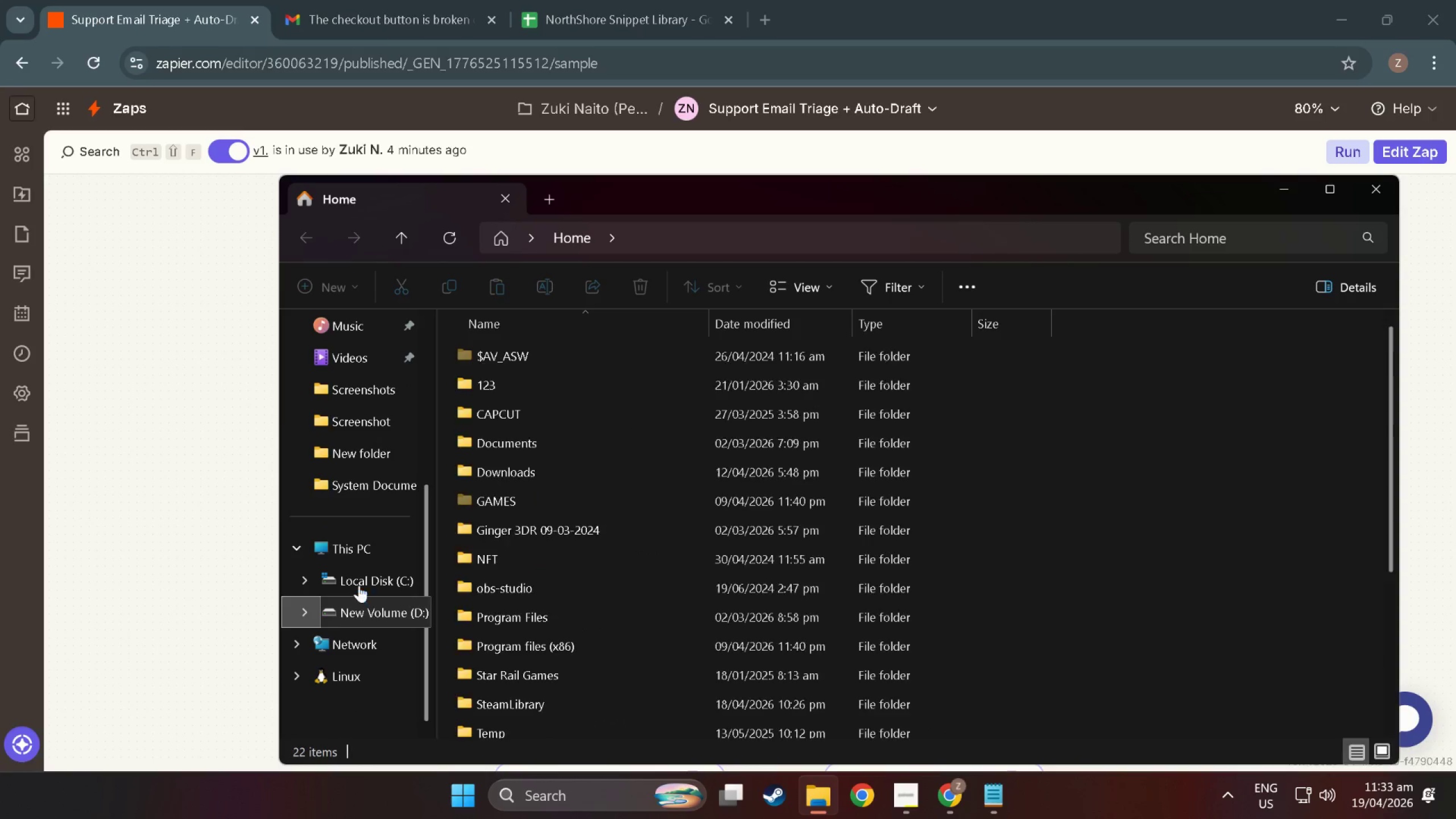 
left_click([359, 577])
 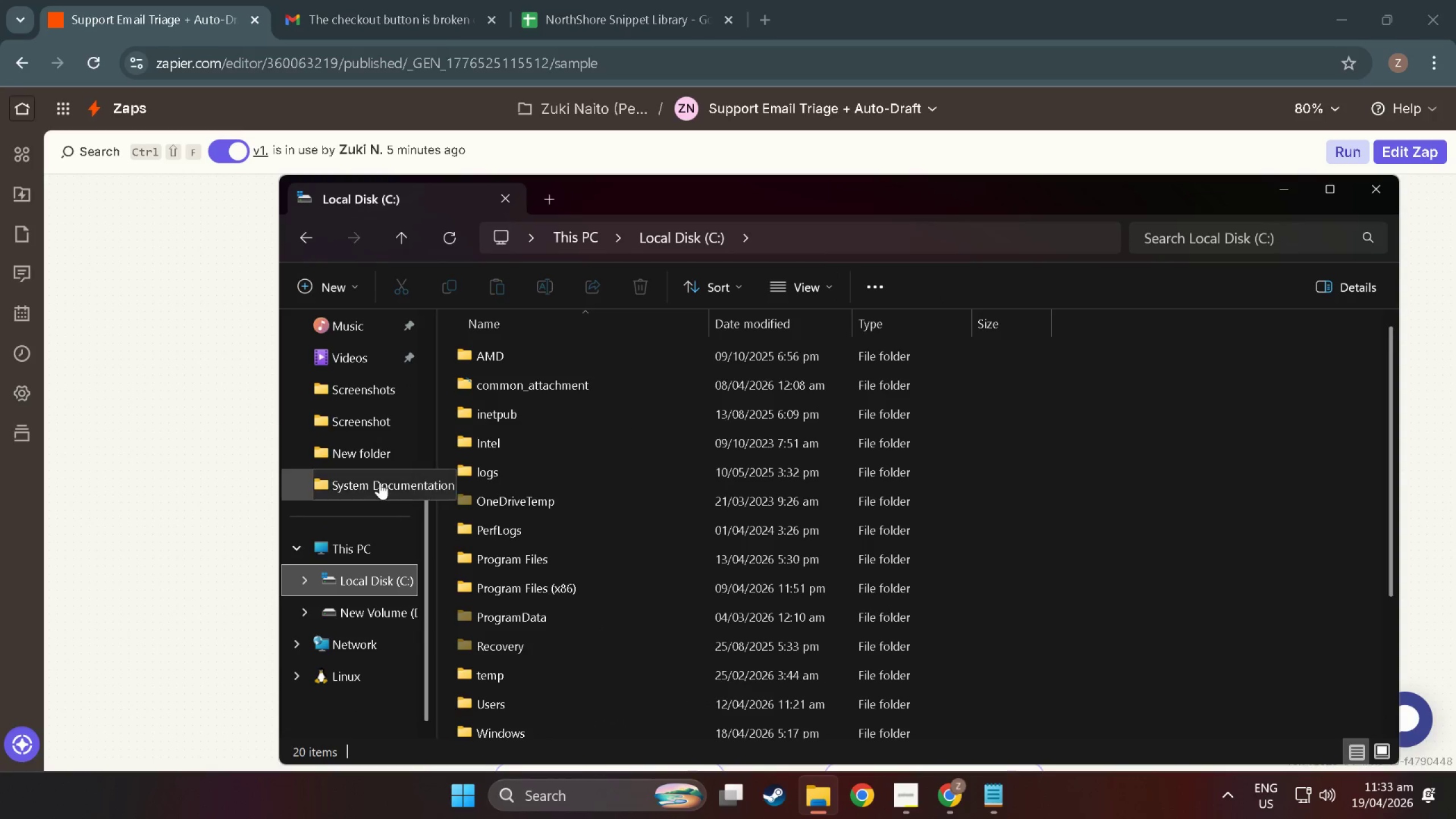 
left_click([353, 415])
 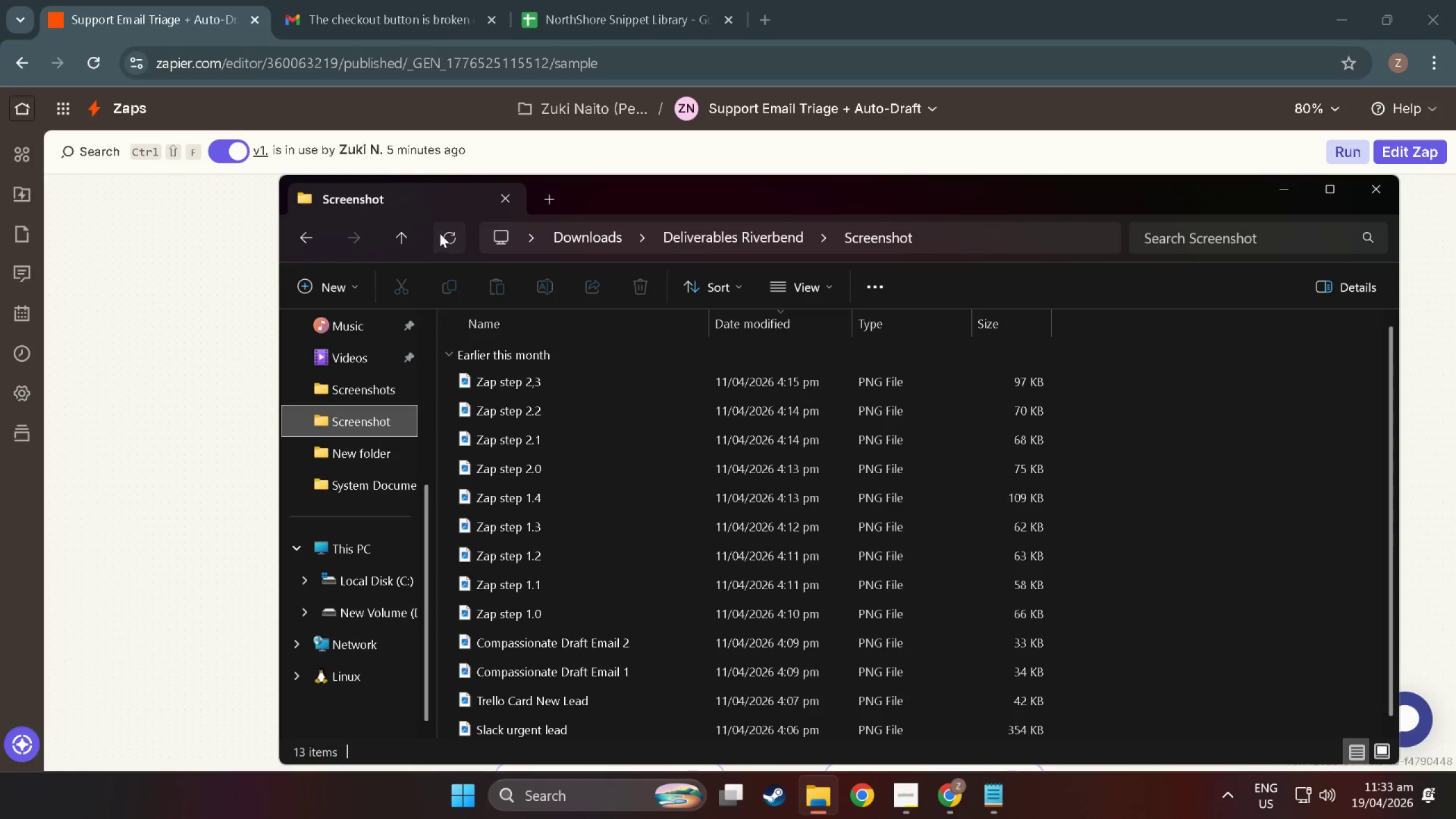 
wait(10.17)
 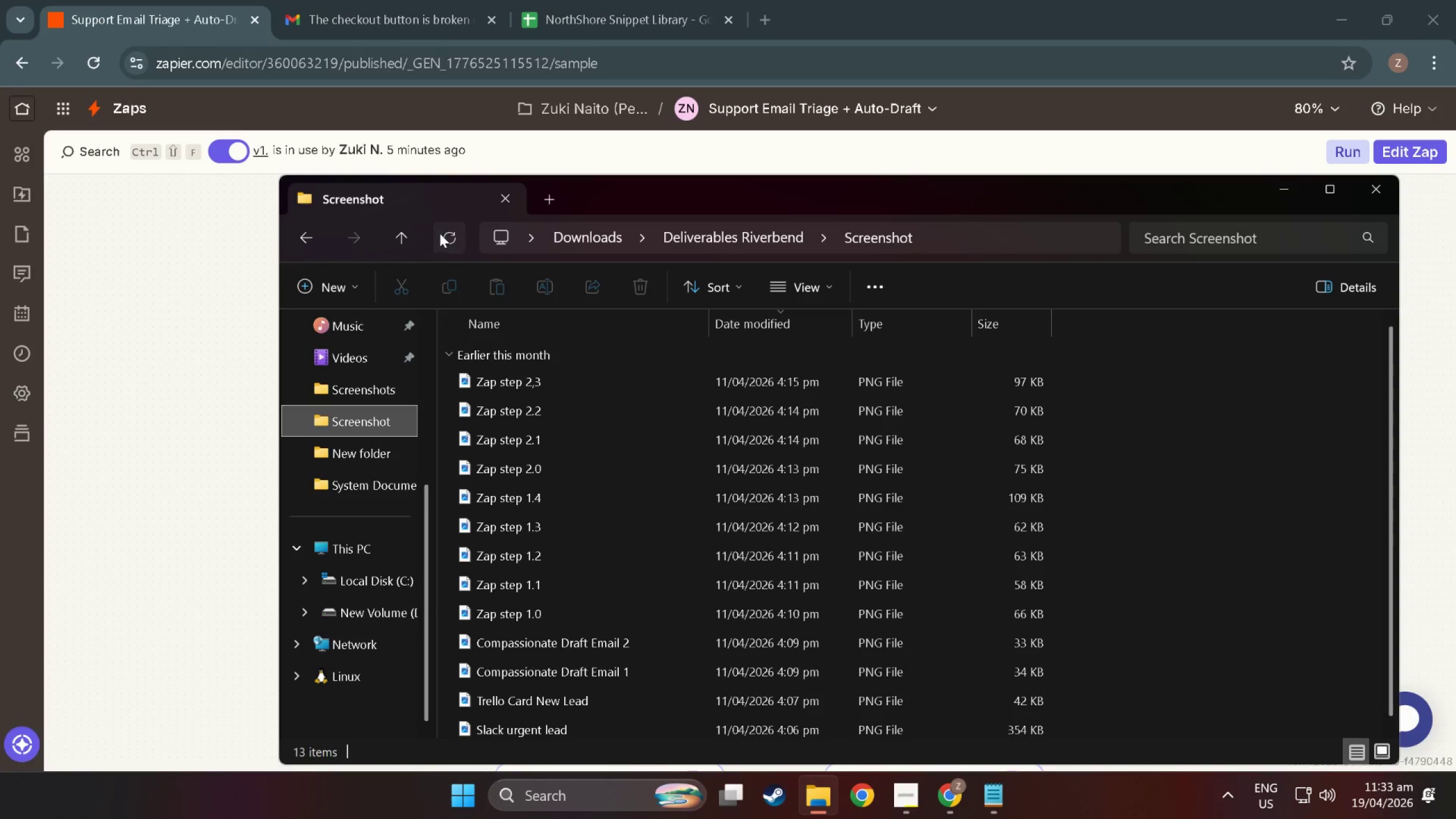 
left_click([768, 323])
 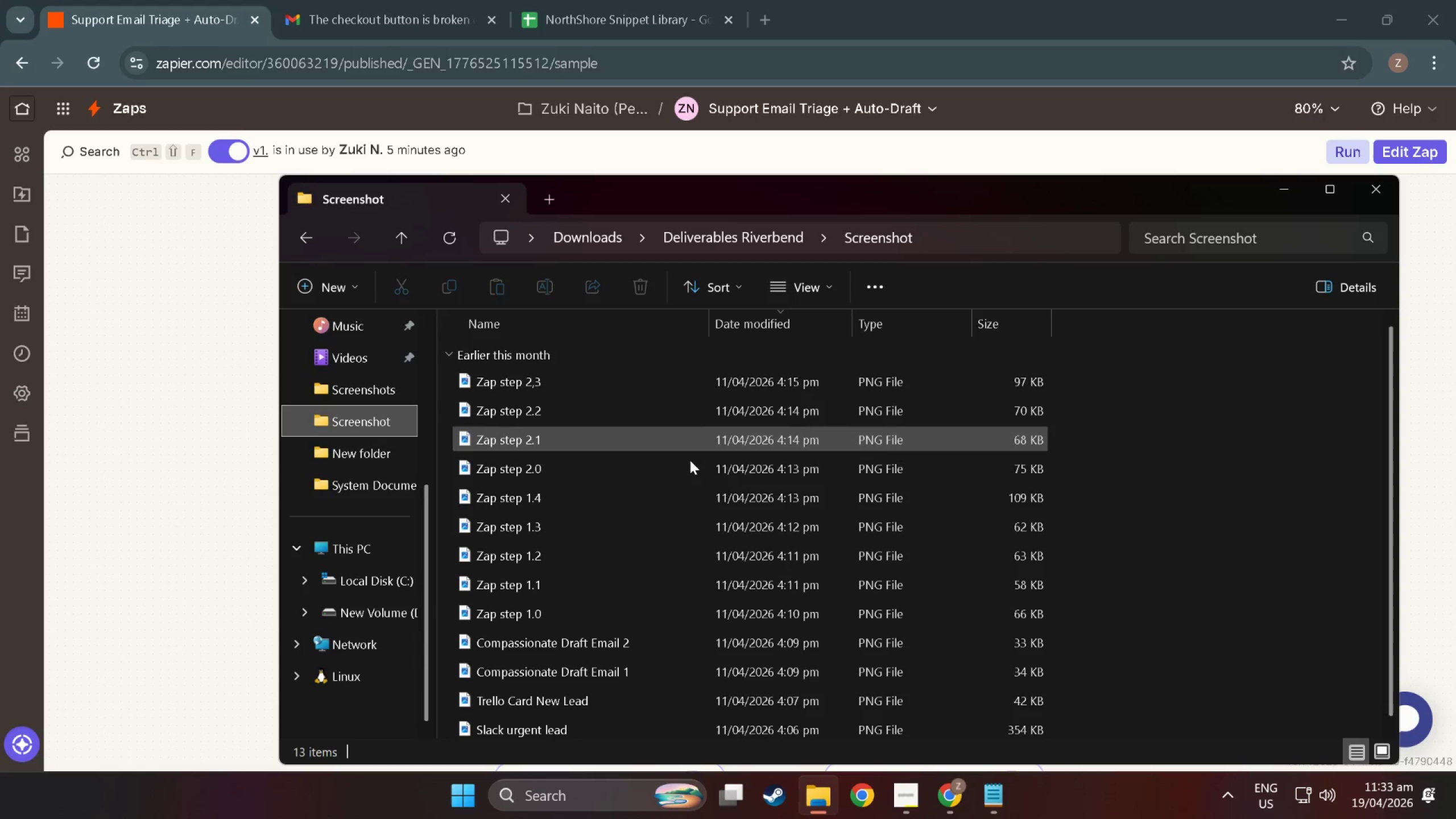 
scroll: coordinate [684, 519], scroll_direction: down, amount: 7.0
 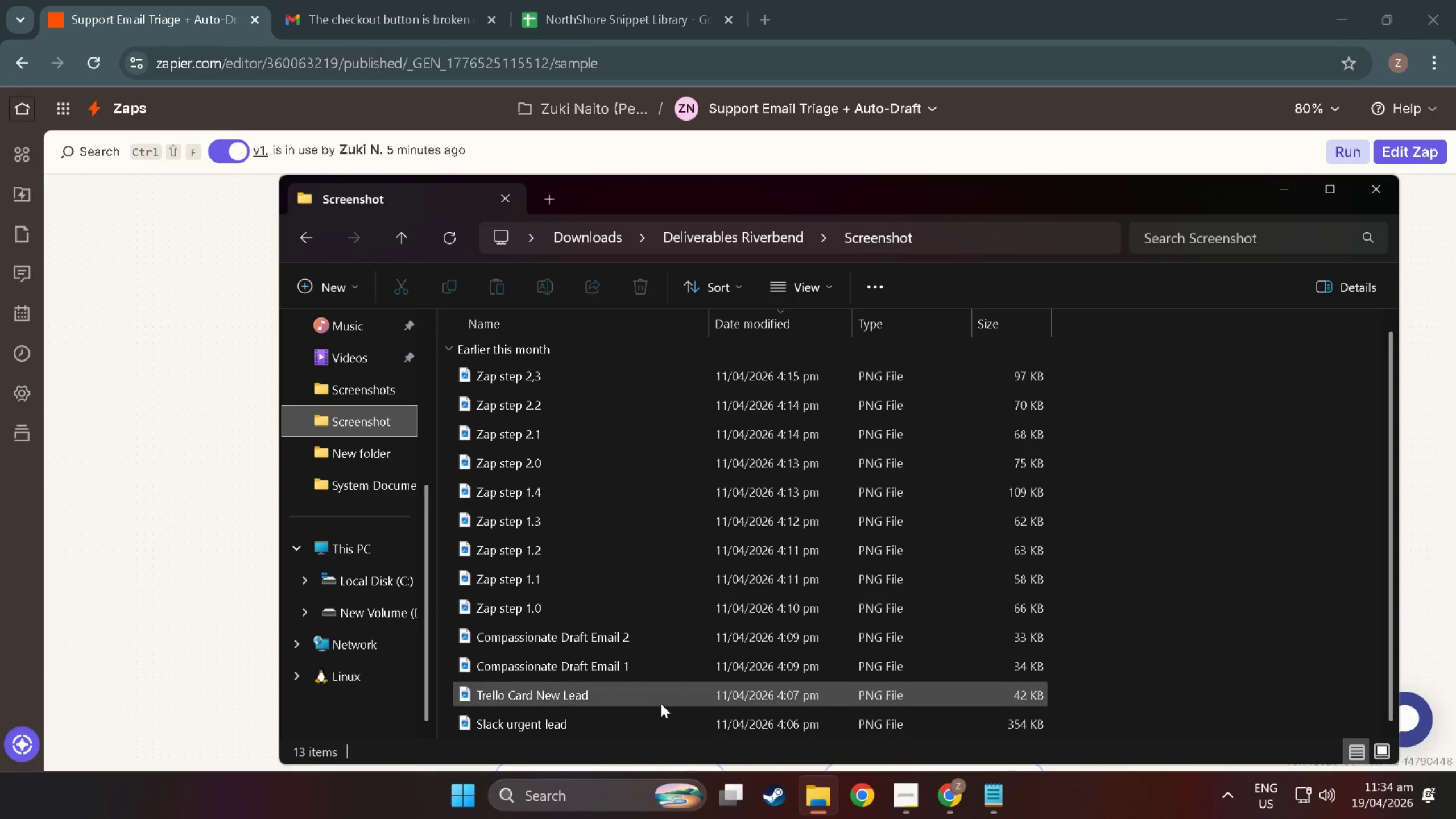 
mouse_move([647, 690])
 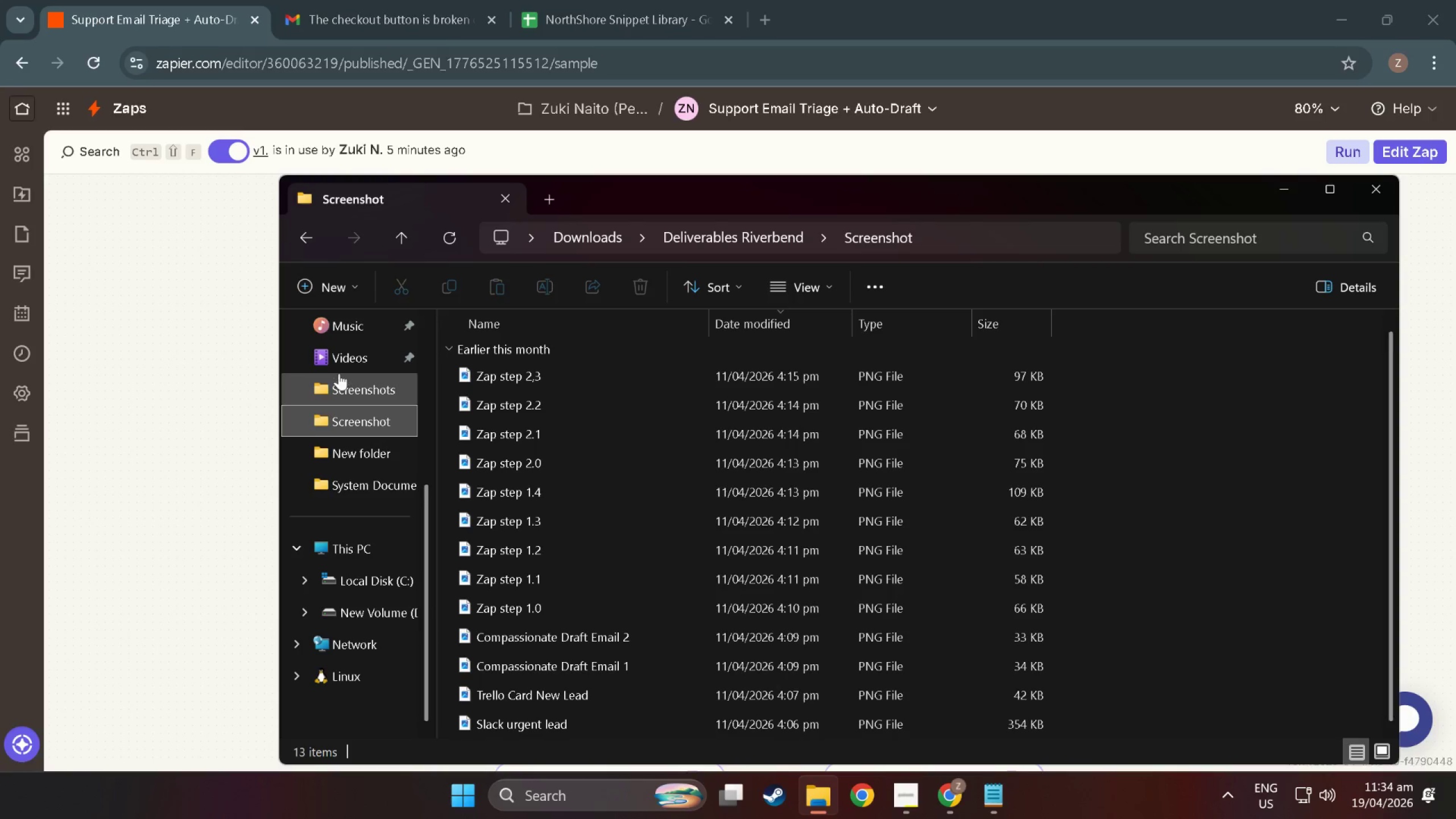 
left_click([339, 373])
 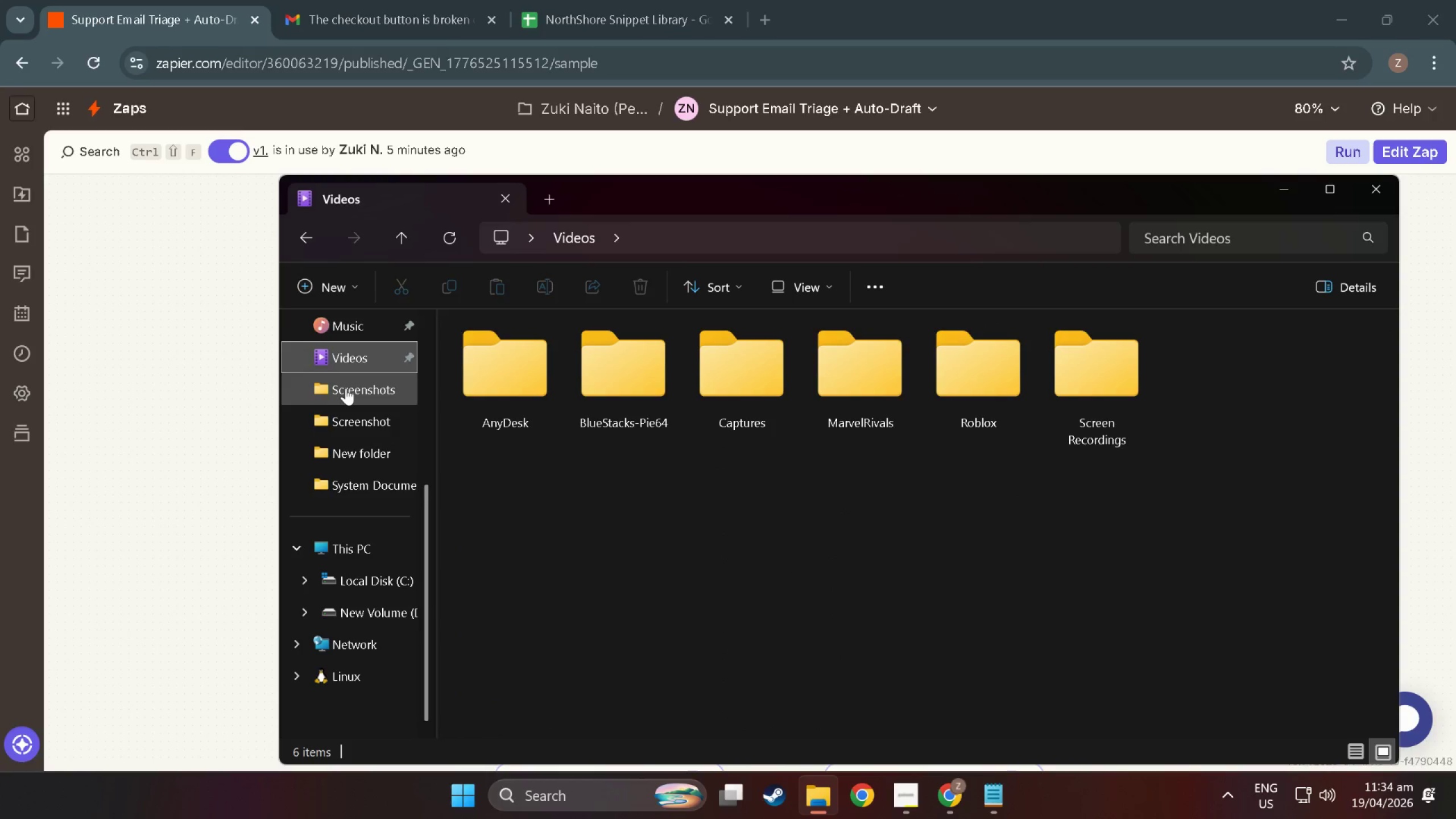 
left_click([349, 394])
 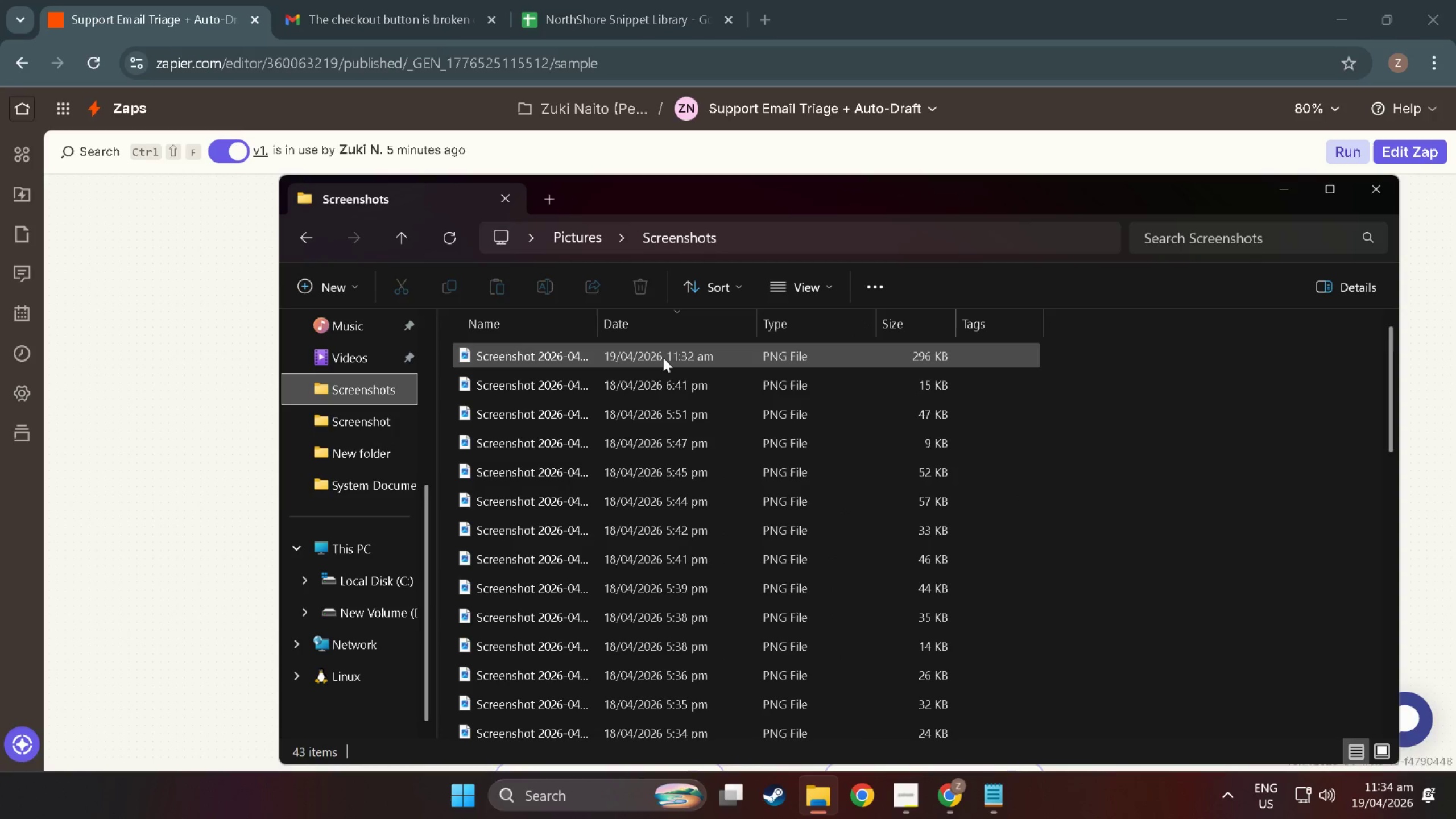 
double_click([663, 358])
 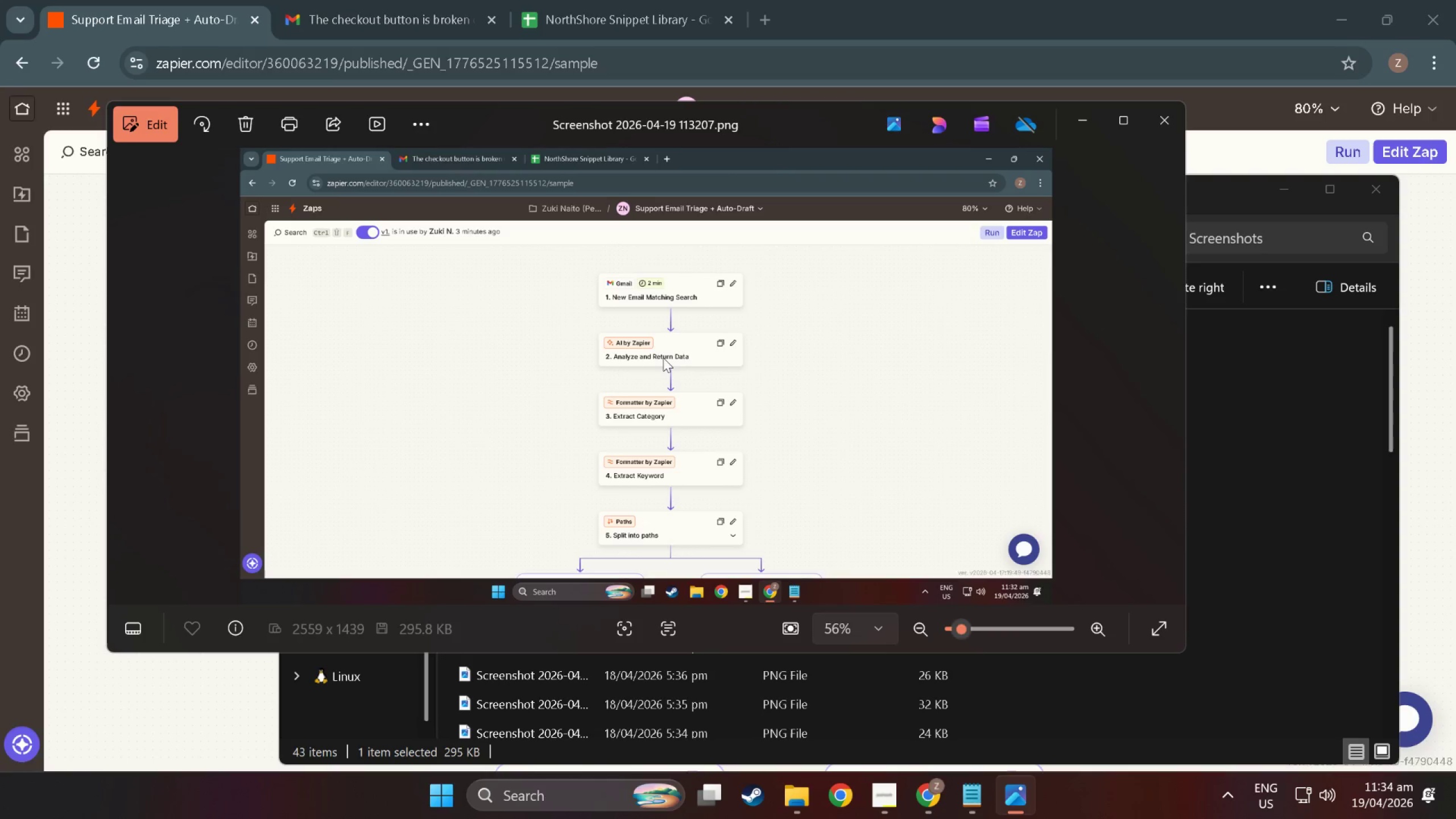 
right_click([498, 359])
 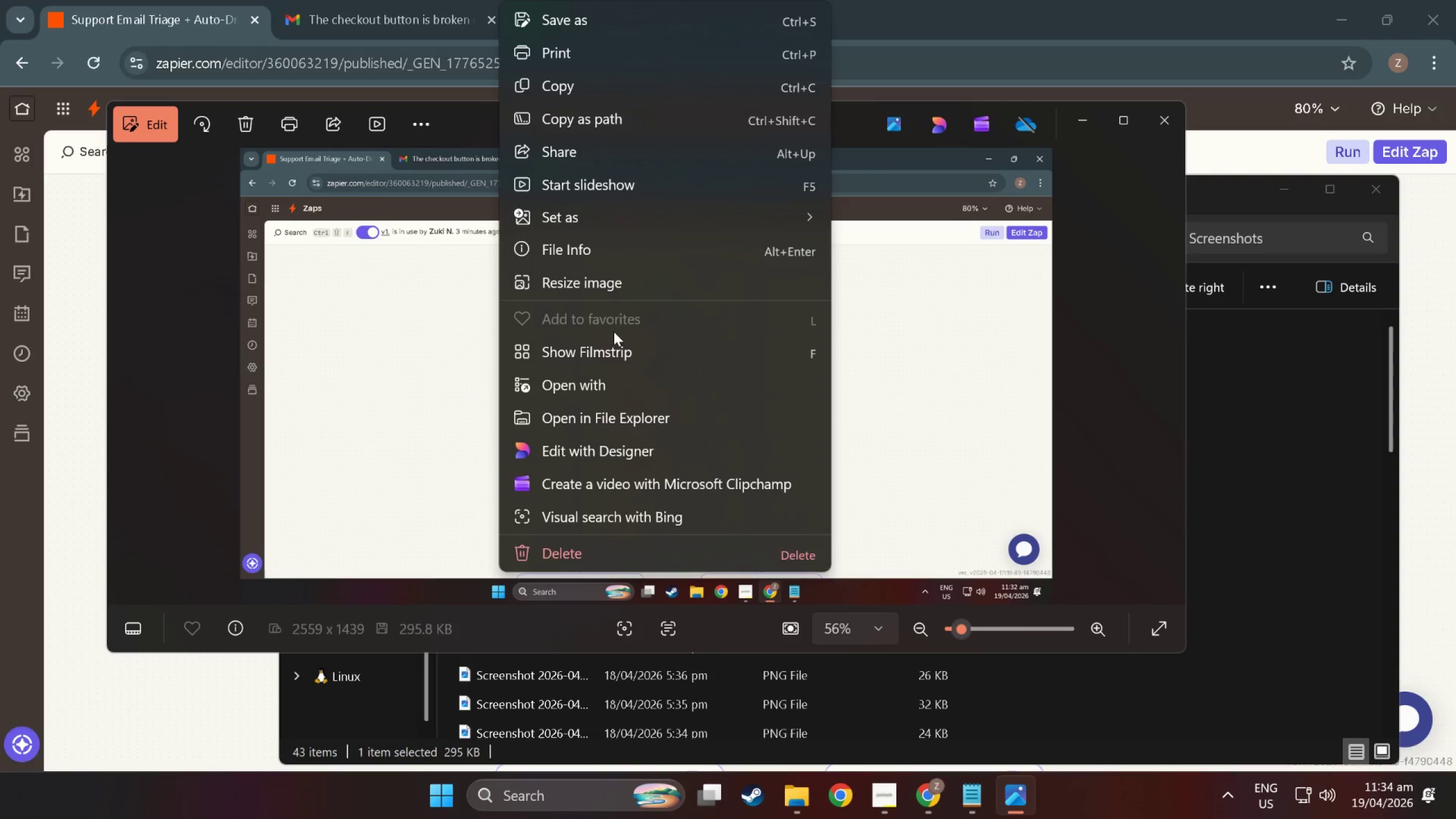 
wait(5.83)
 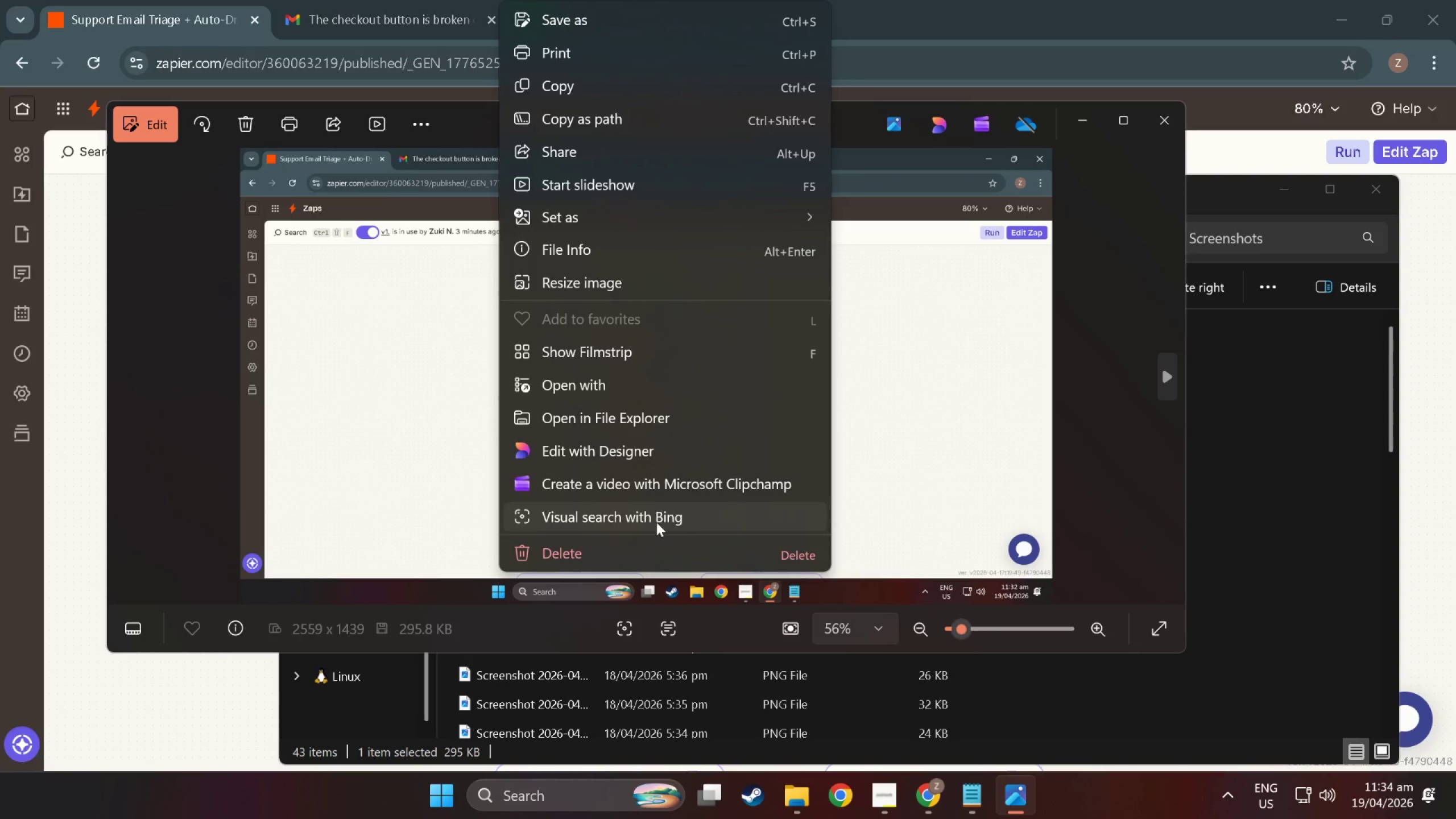 
left_click([610, 287])
 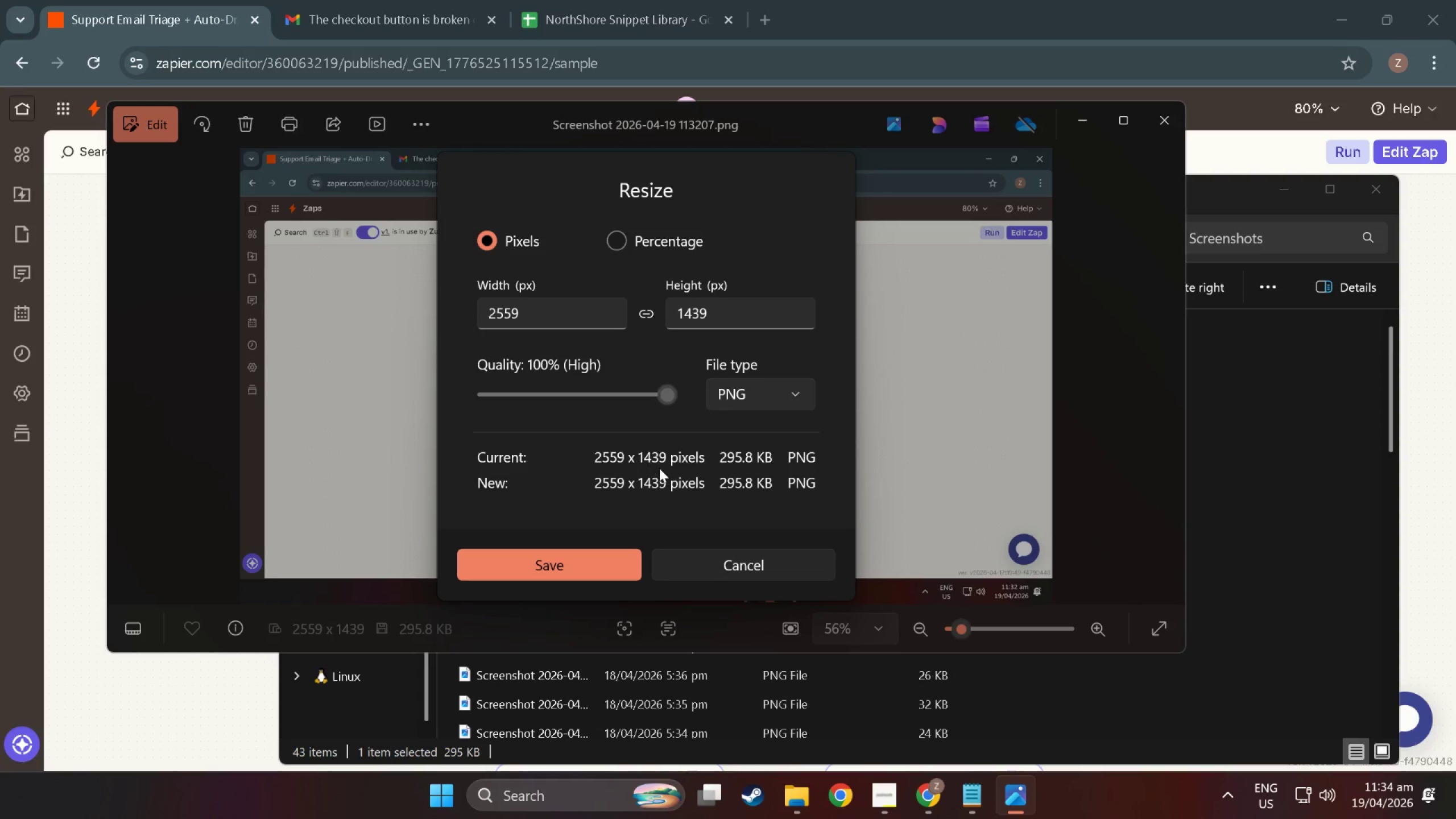 
wait(7.84)
 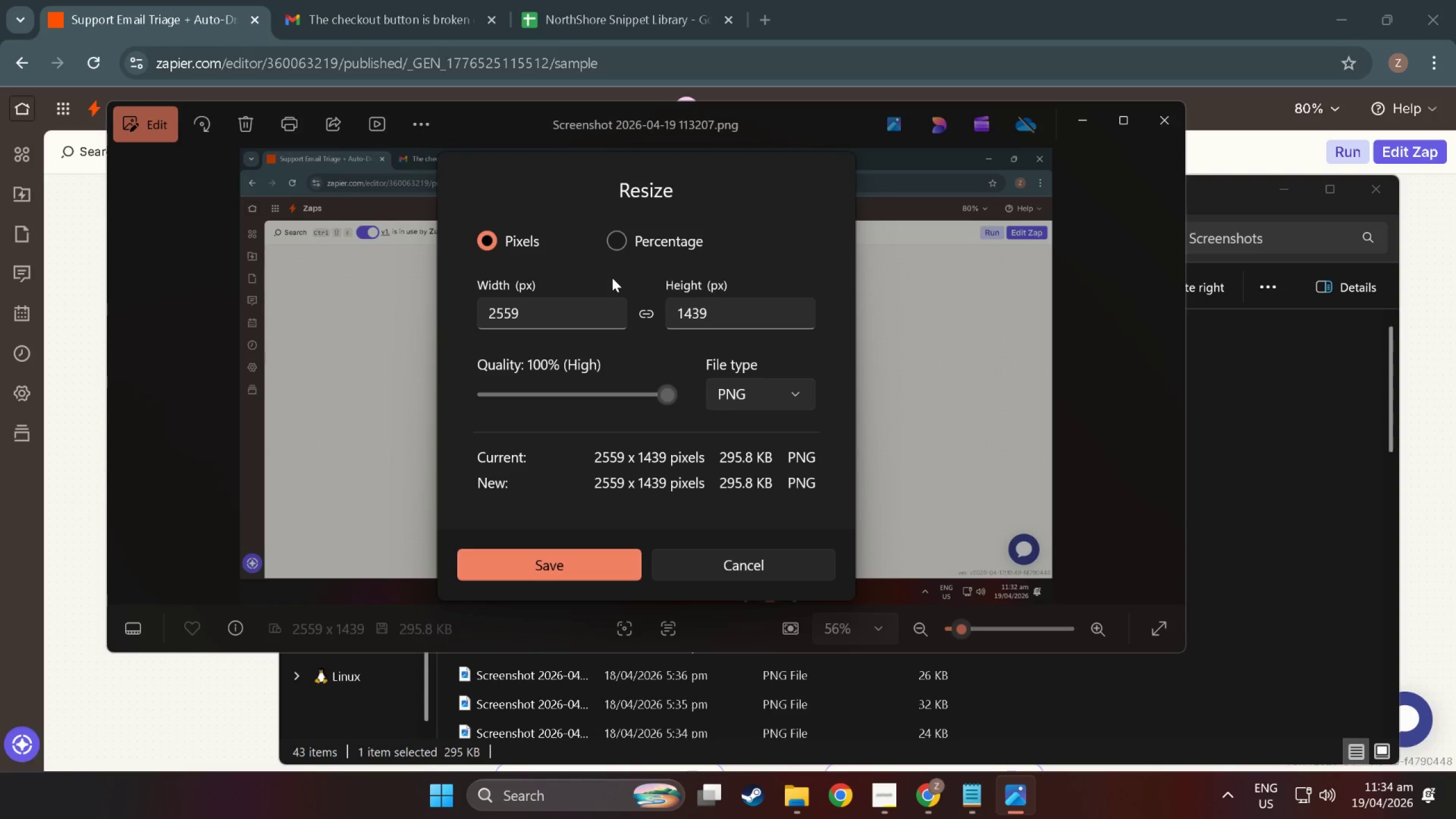 
left_click([772, 5])
 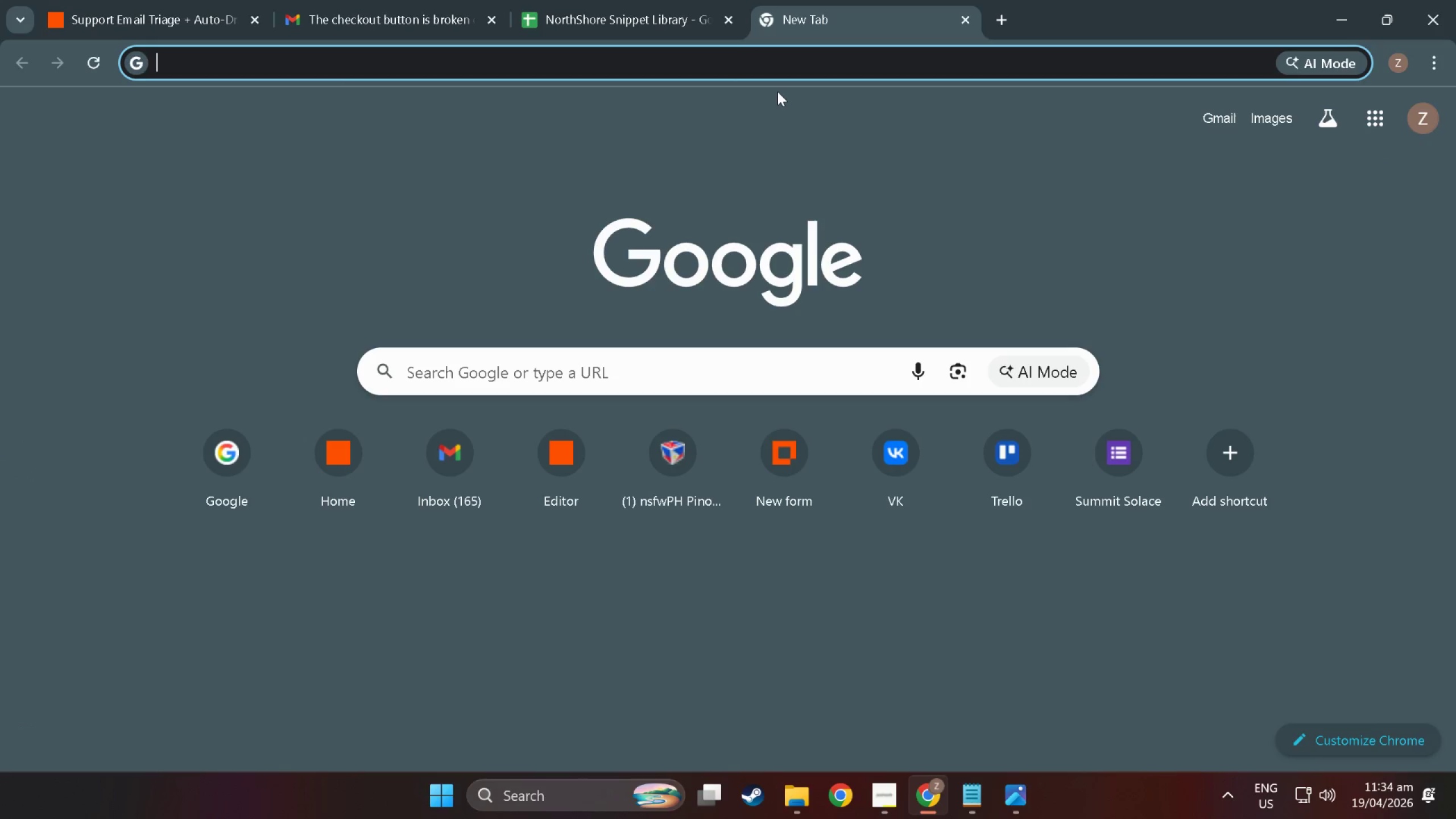 
key(Numpad2)
 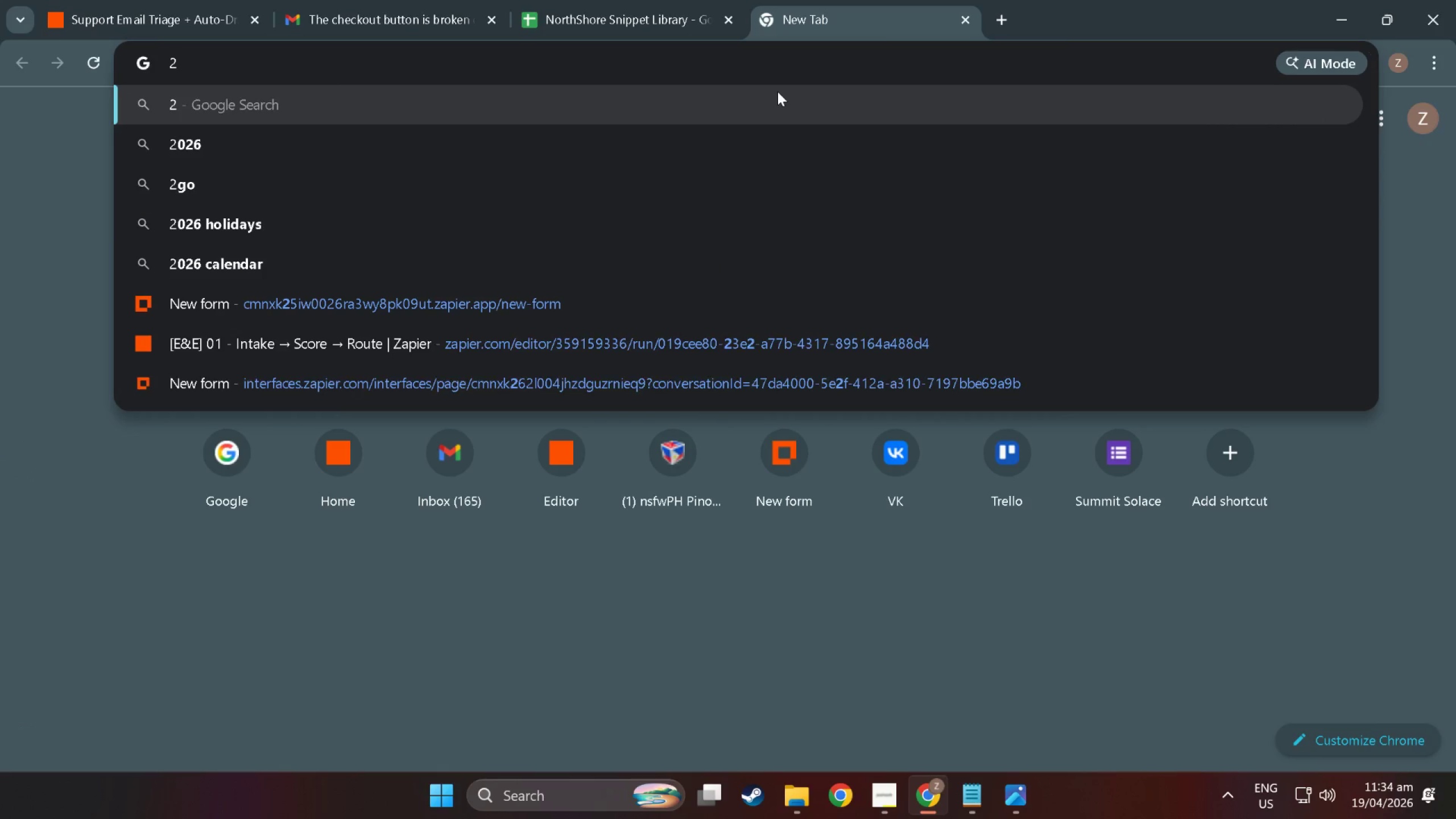 
key(Numpad5)
 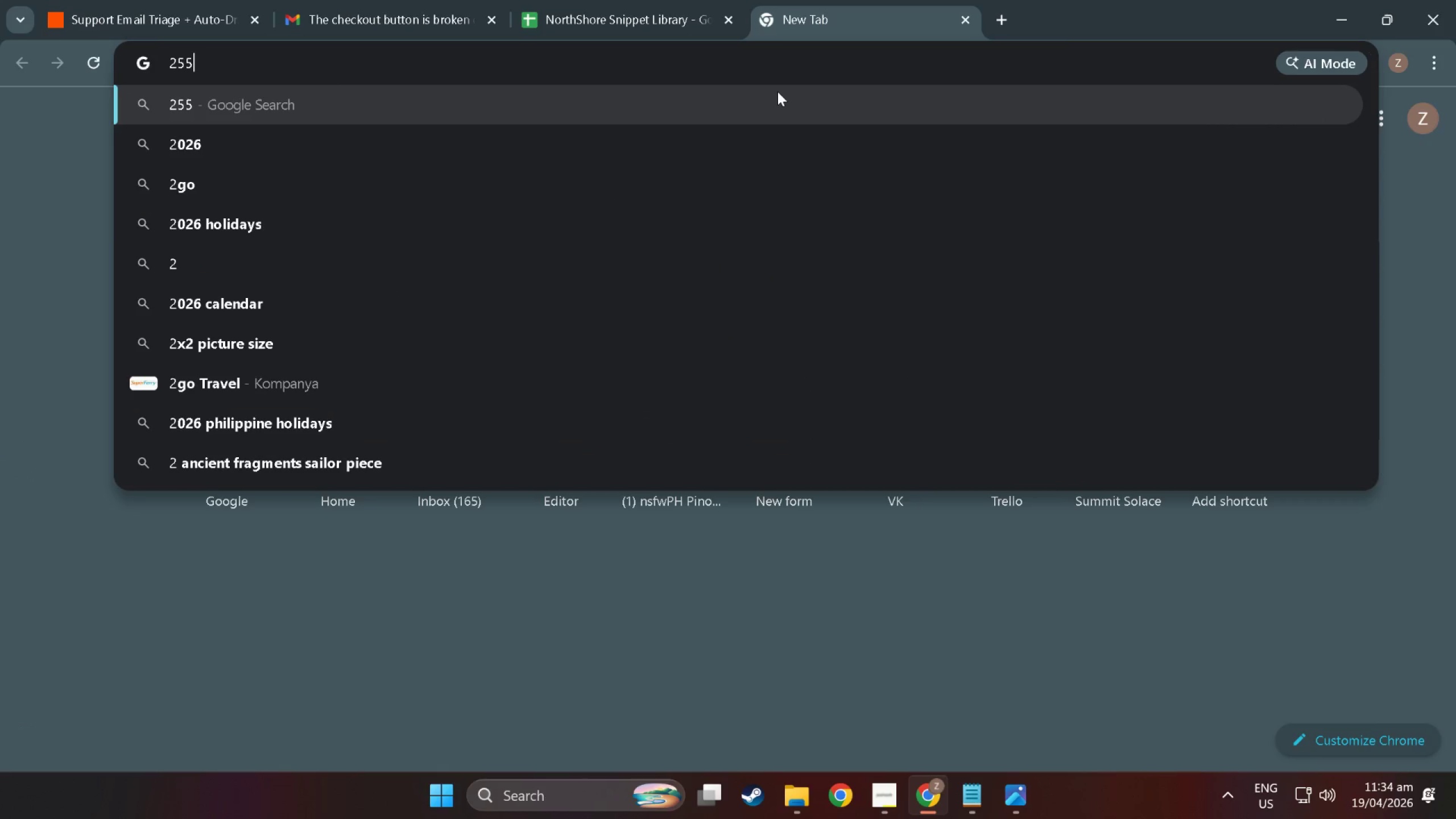 
hold_key(key=Numpad5, duration=0.31)
 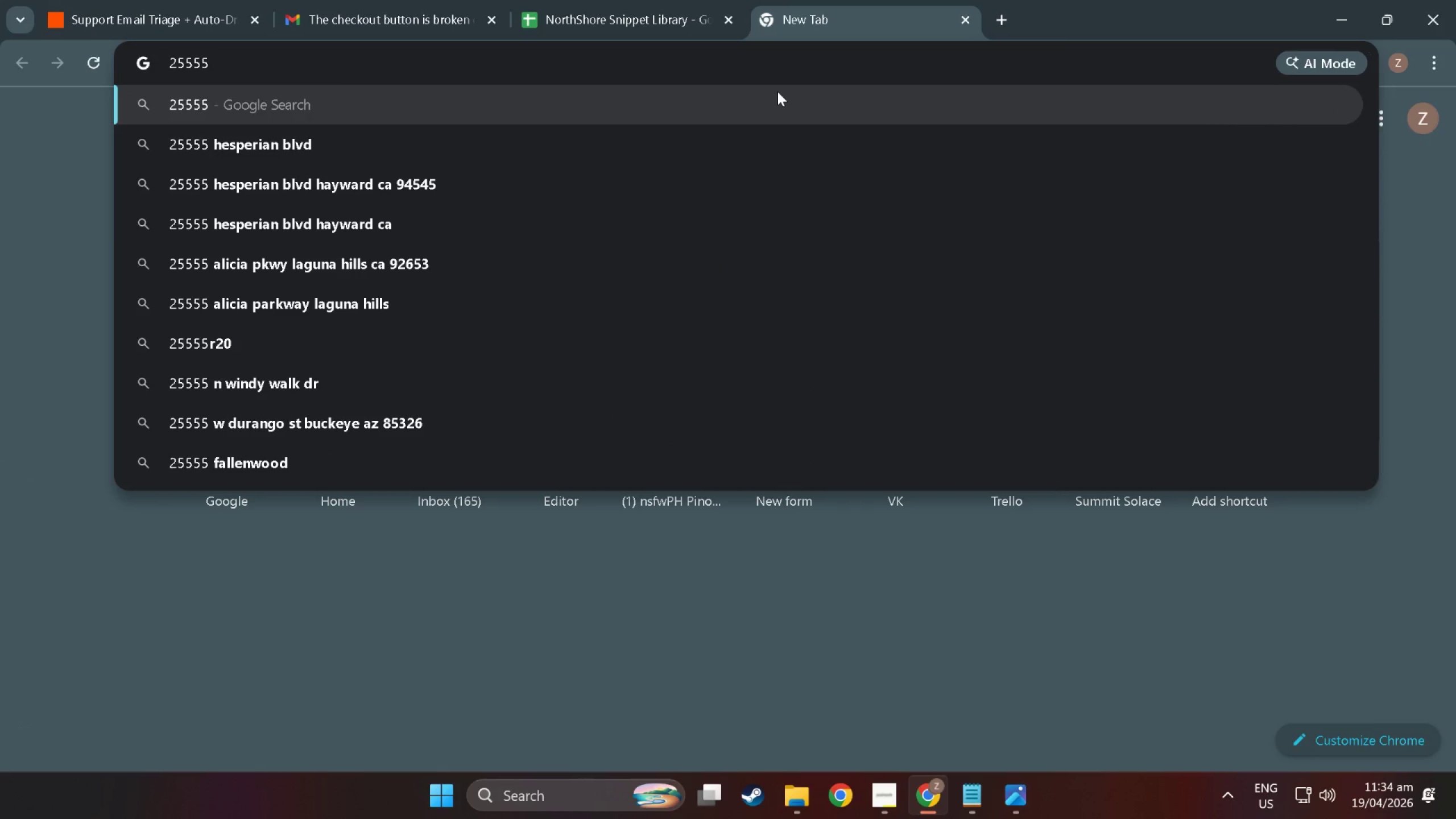 
hold_key(key=Numpad5, duration=2.17)
 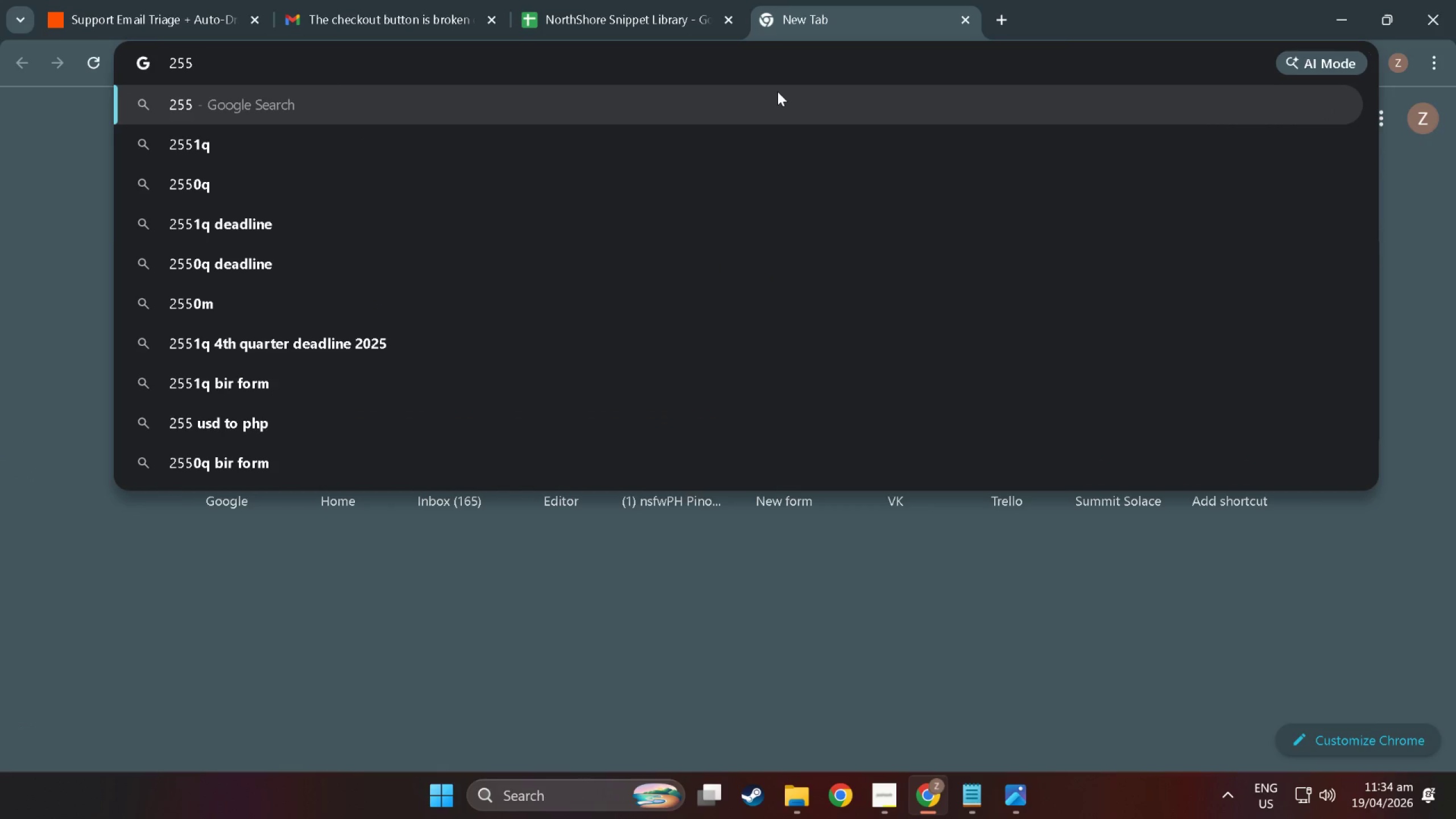 
key(Backspace)
 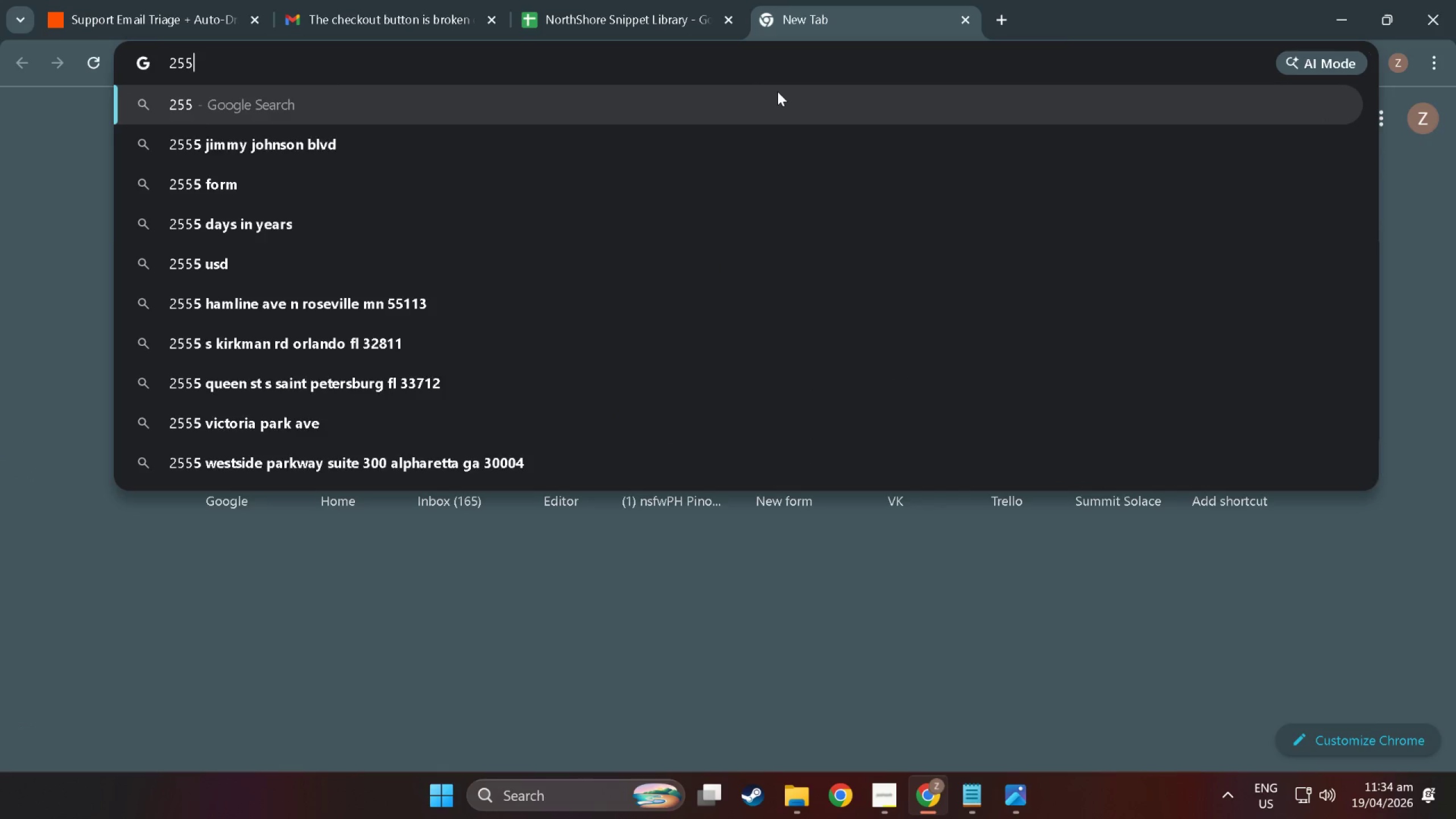 
key(Backspace)
 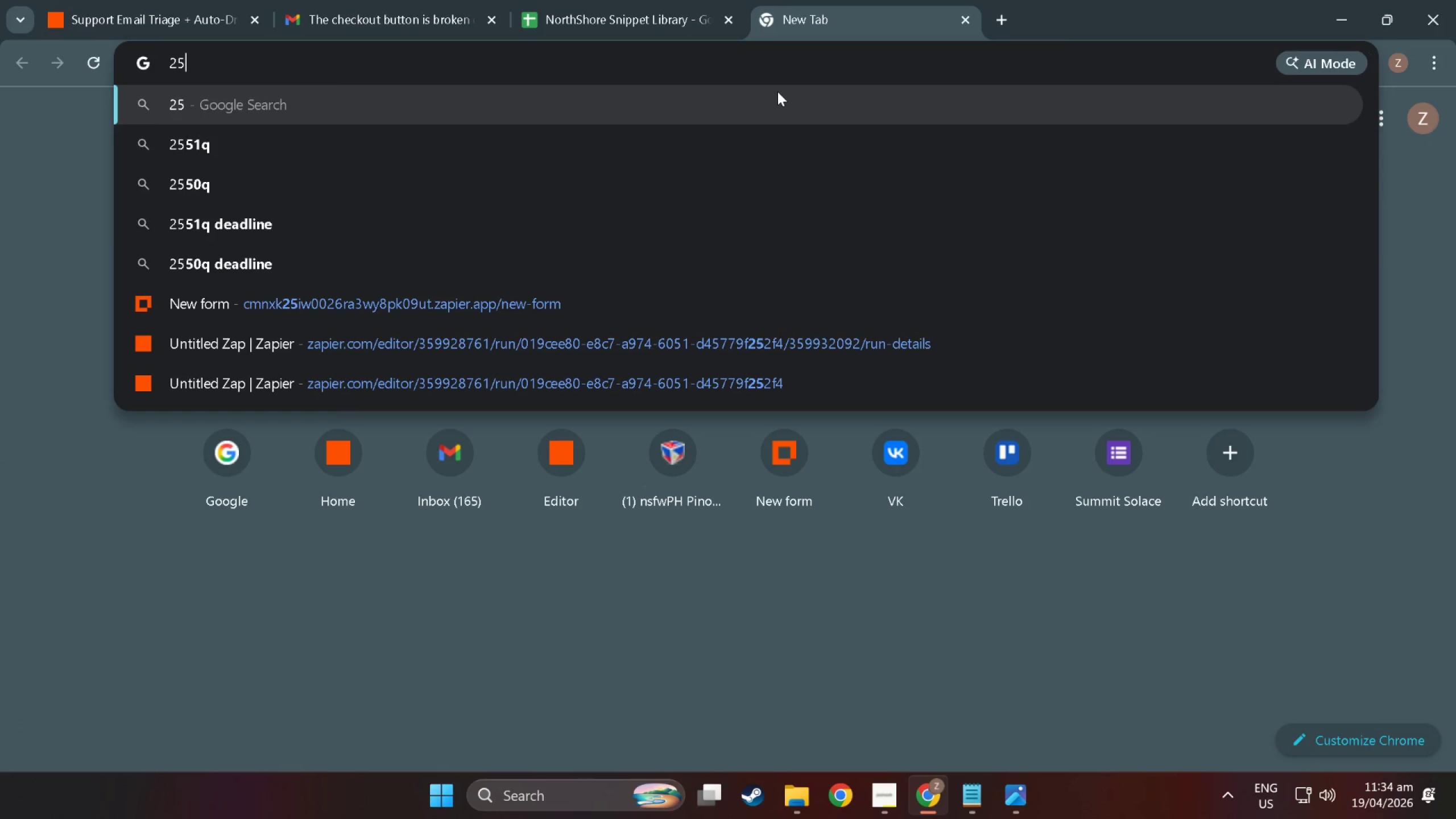 
key(Backspace)
 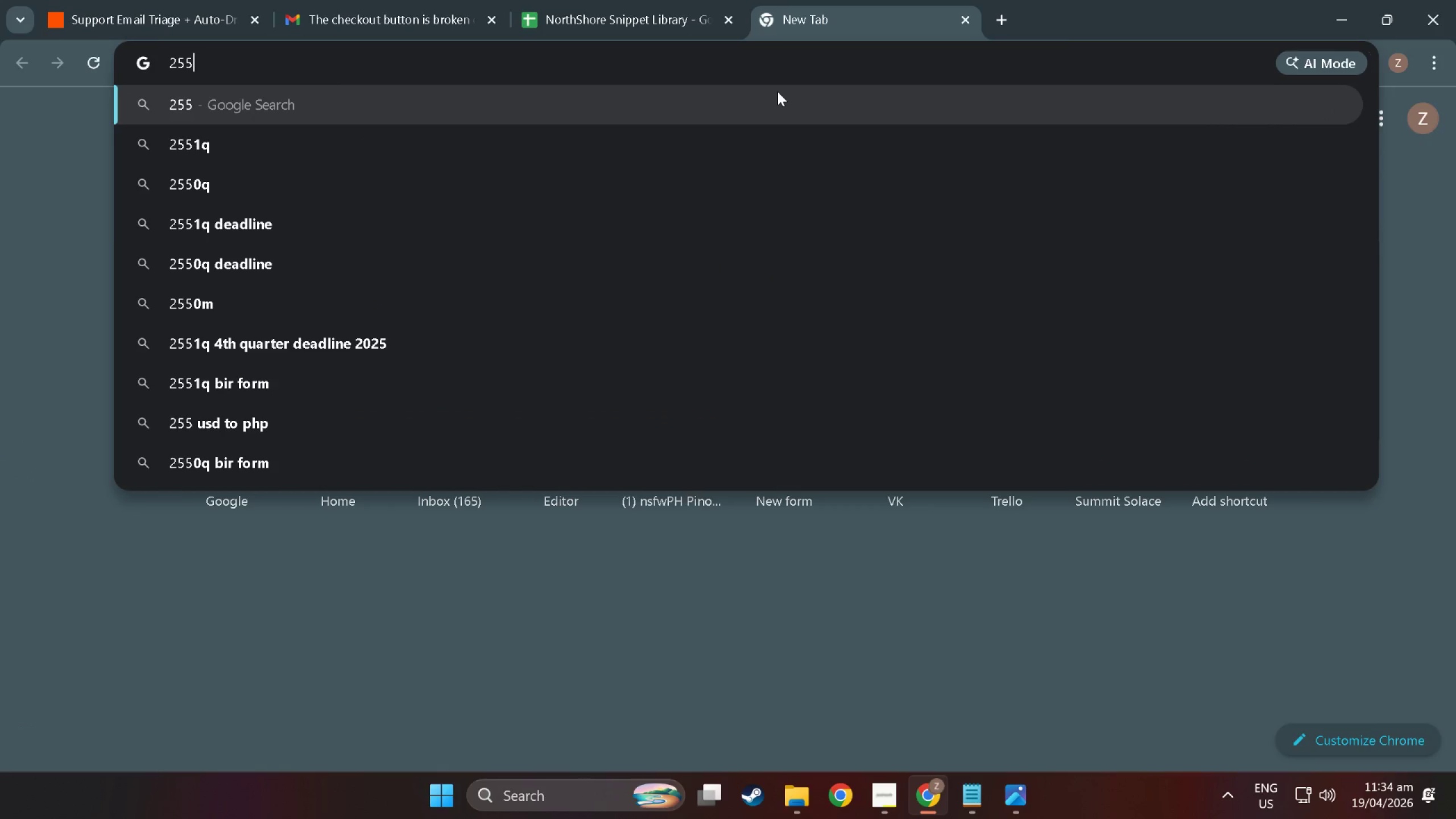 
key(Numpad9)
 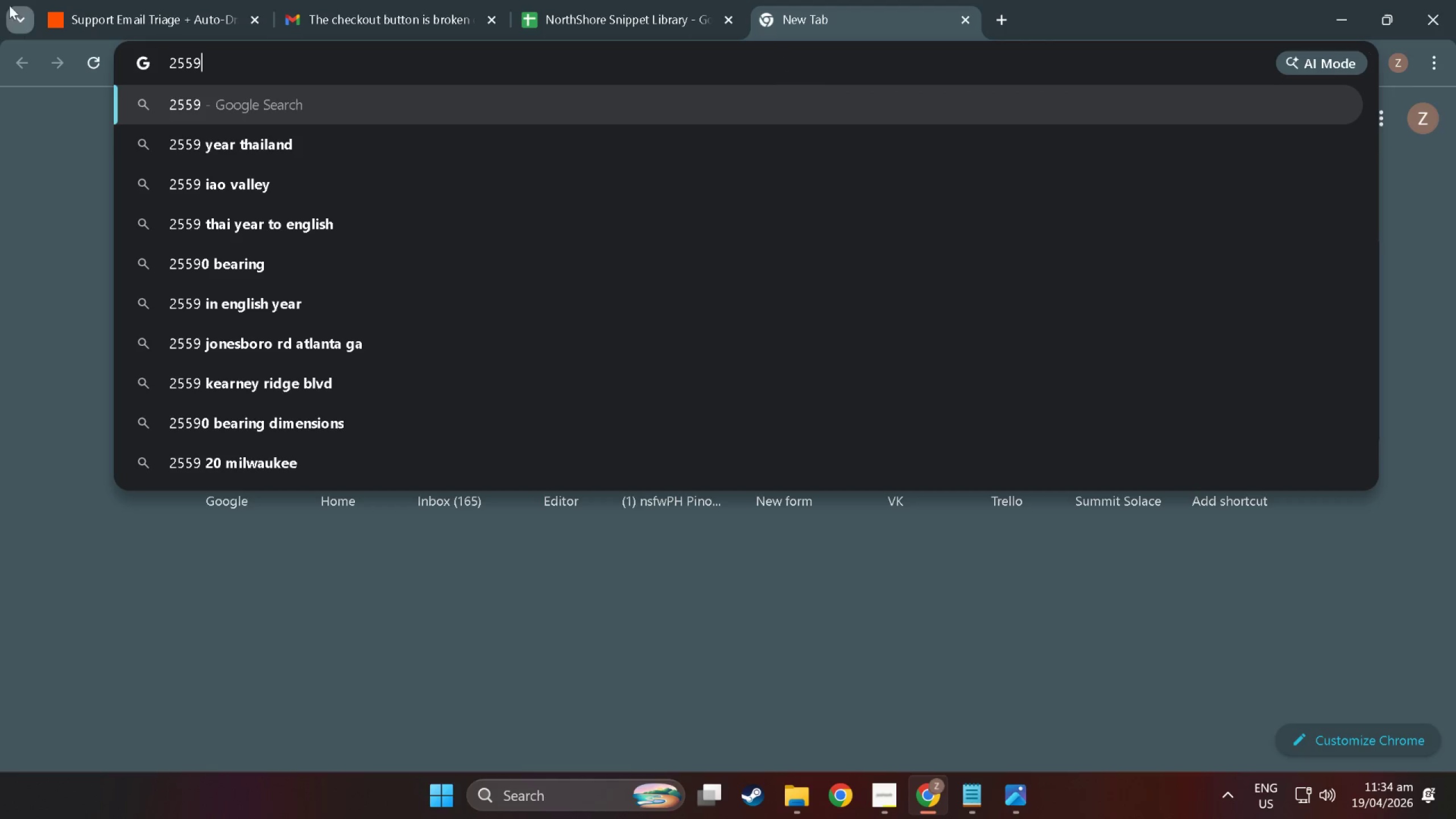 
left_click([116, 0])
 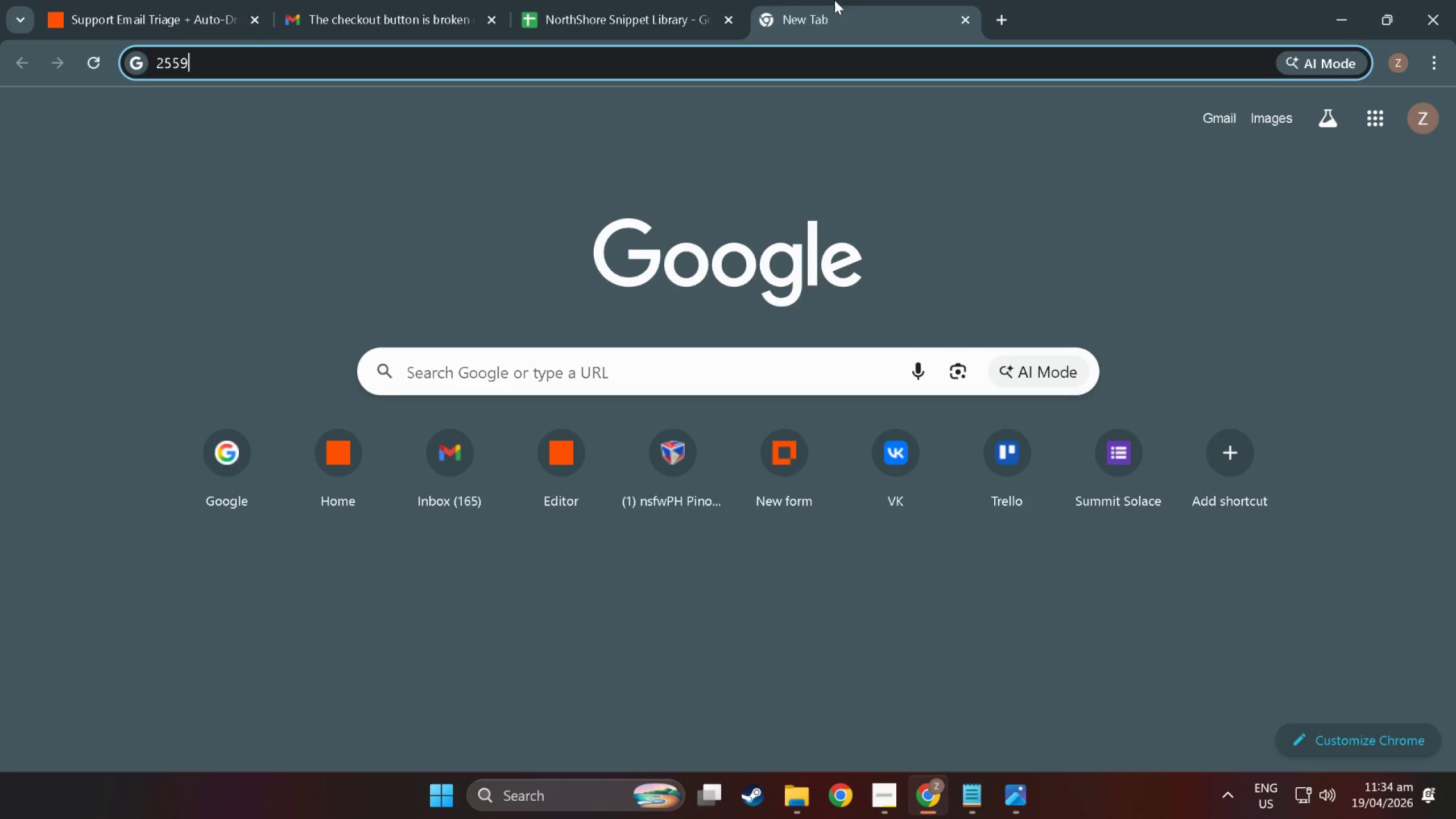 
double_click([617, 0])
 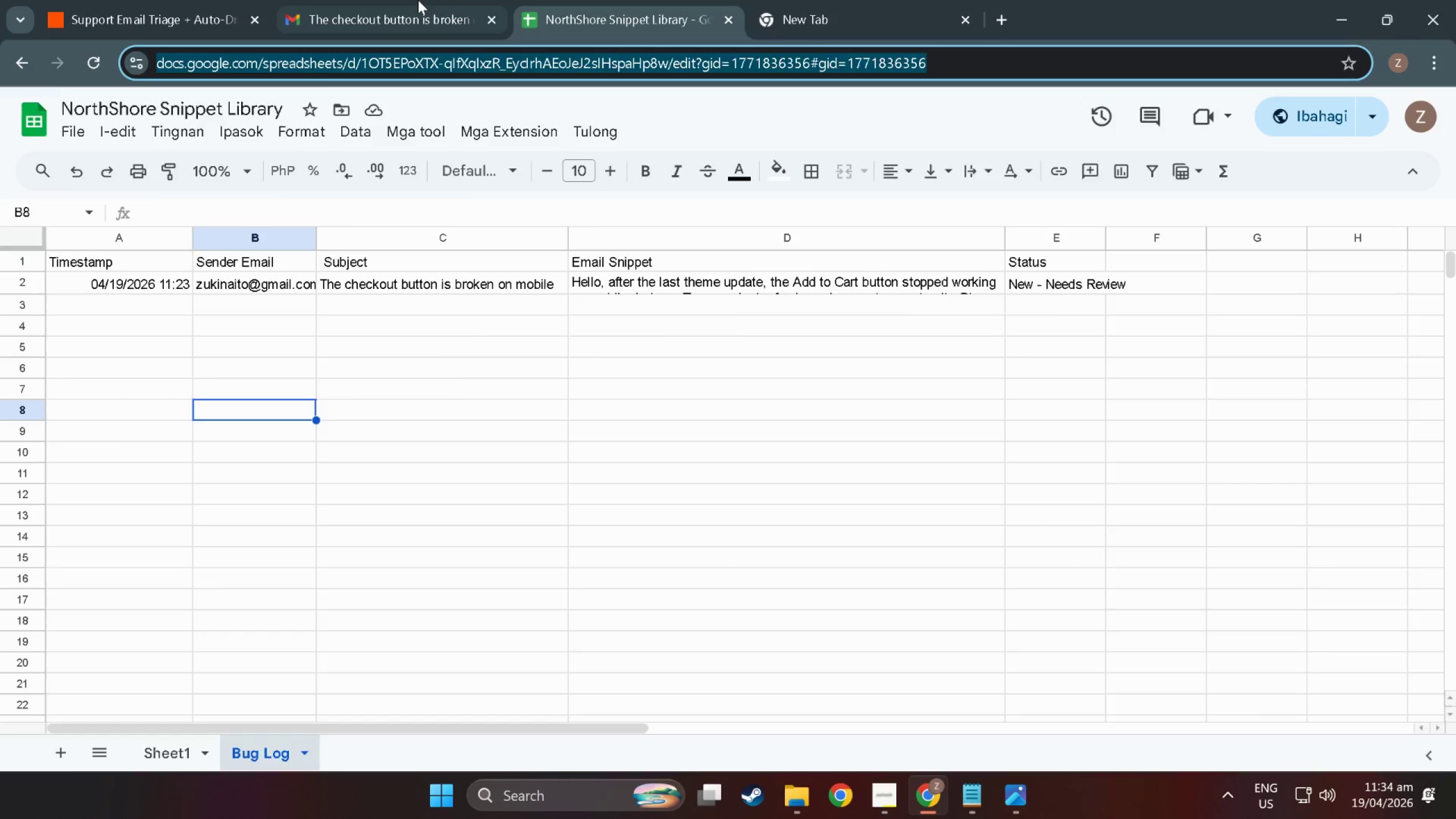 
left_click([418, 0])
 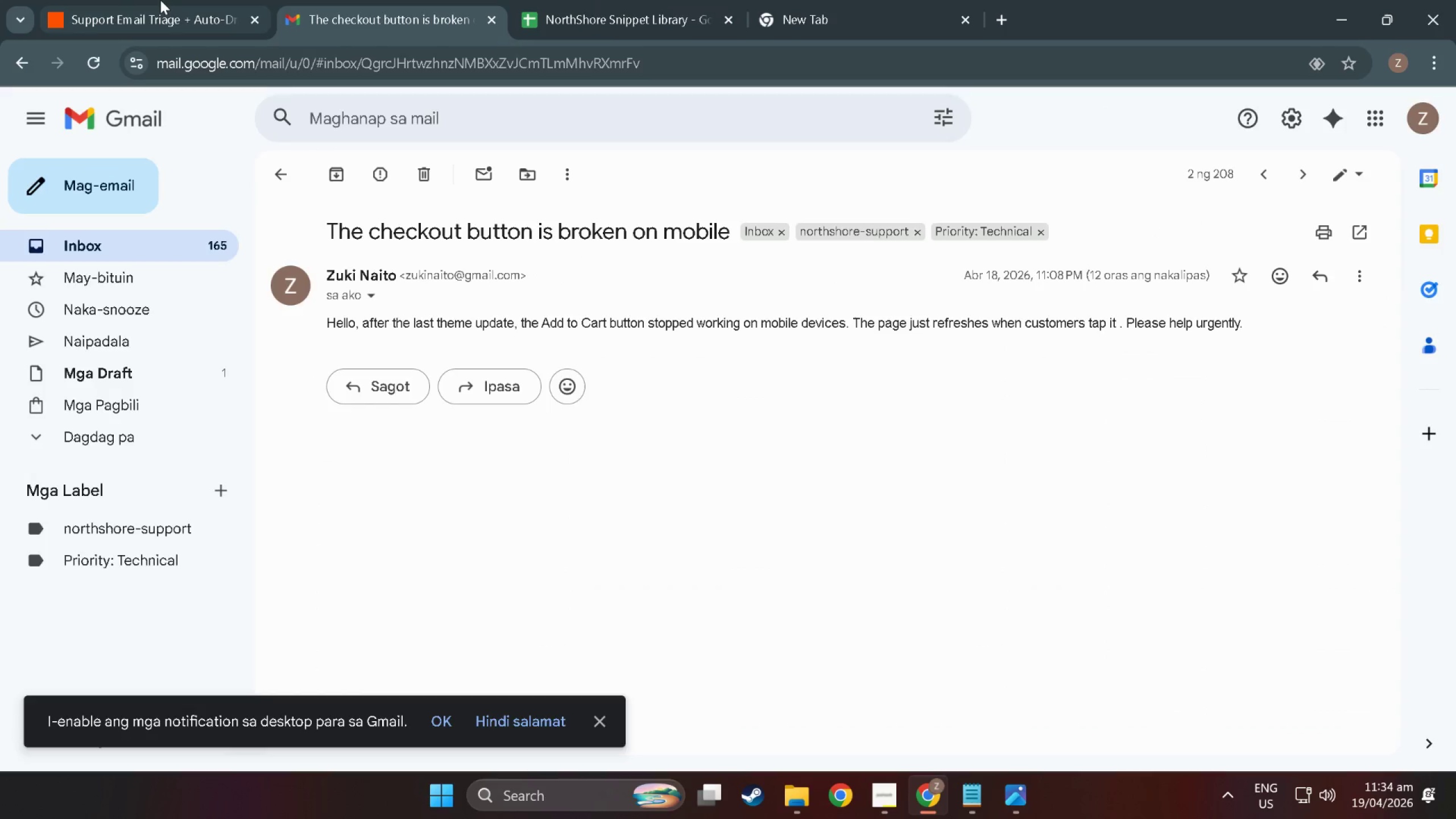 
left_click([160, 0])
 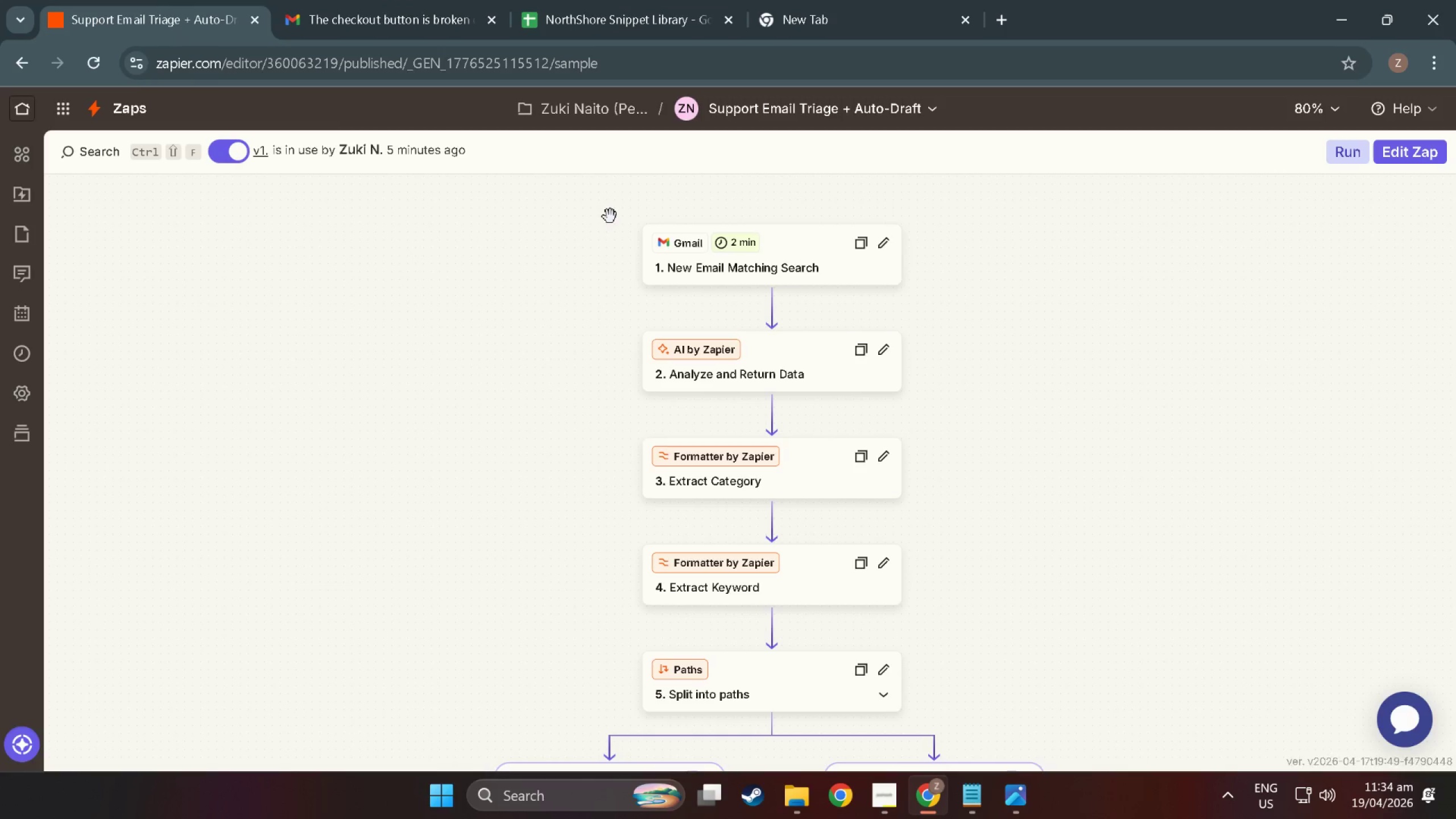 
key(Alt+Tab)
 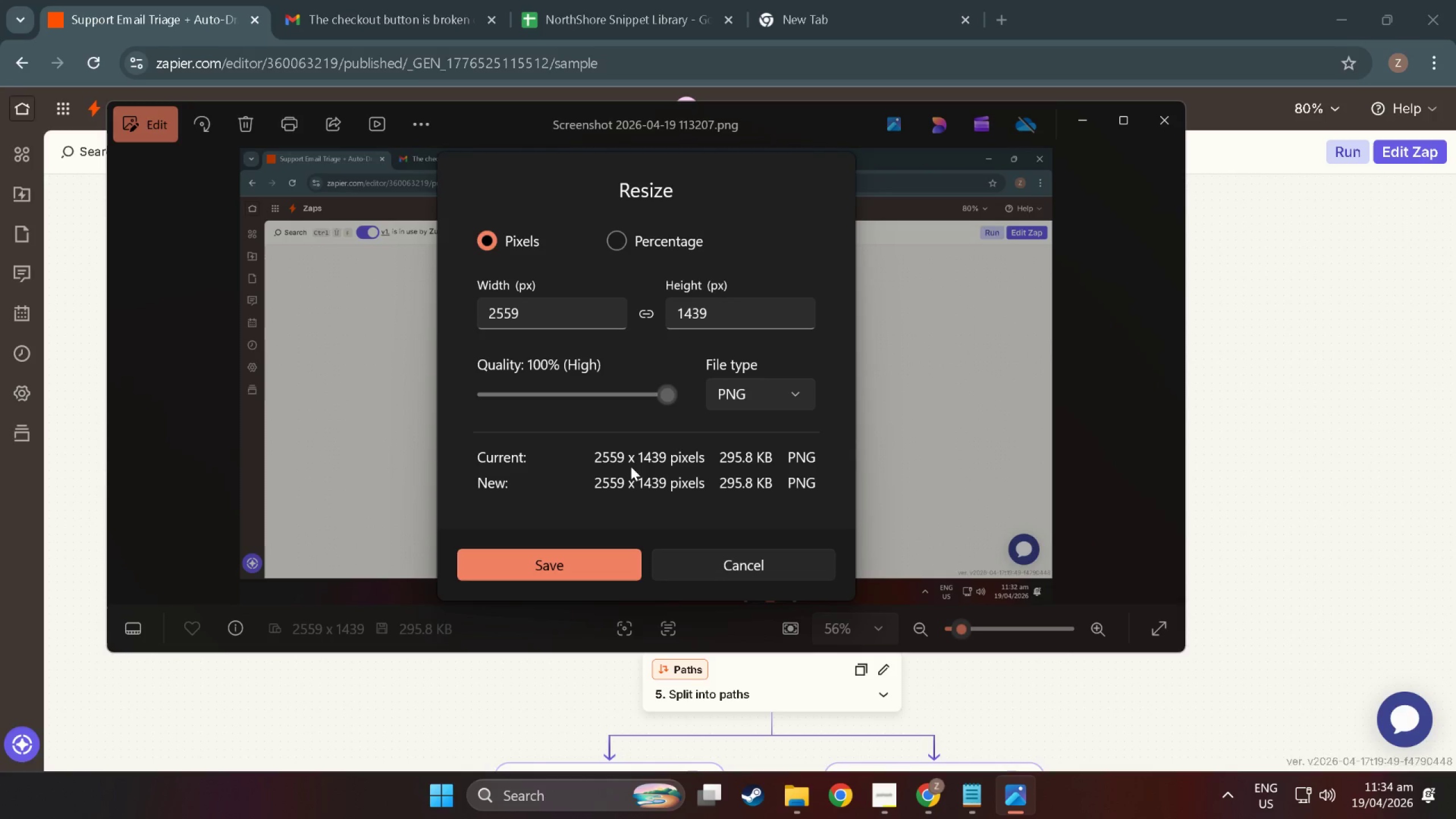 
left_click([846, 11])
 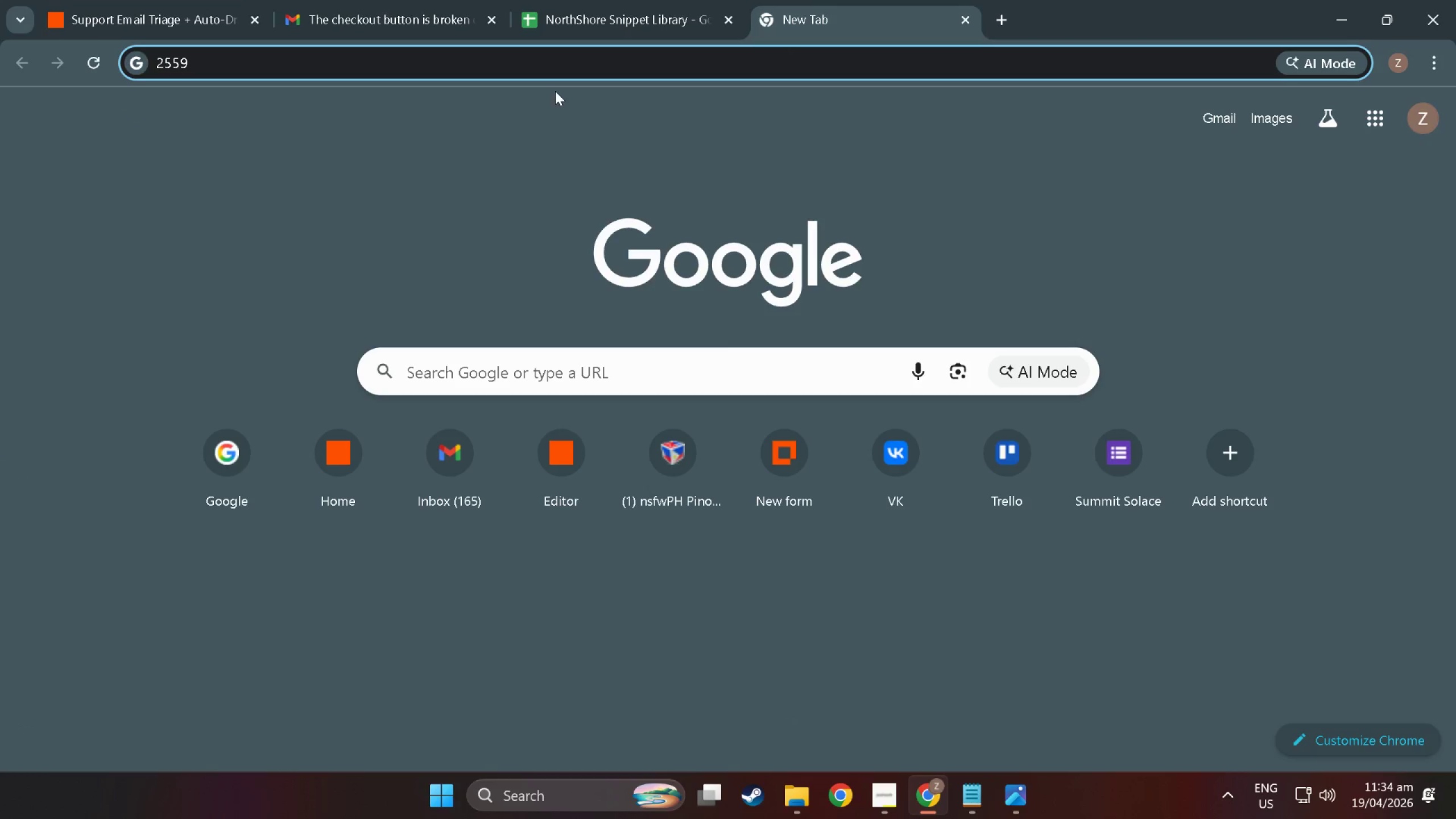 
key(Space)
 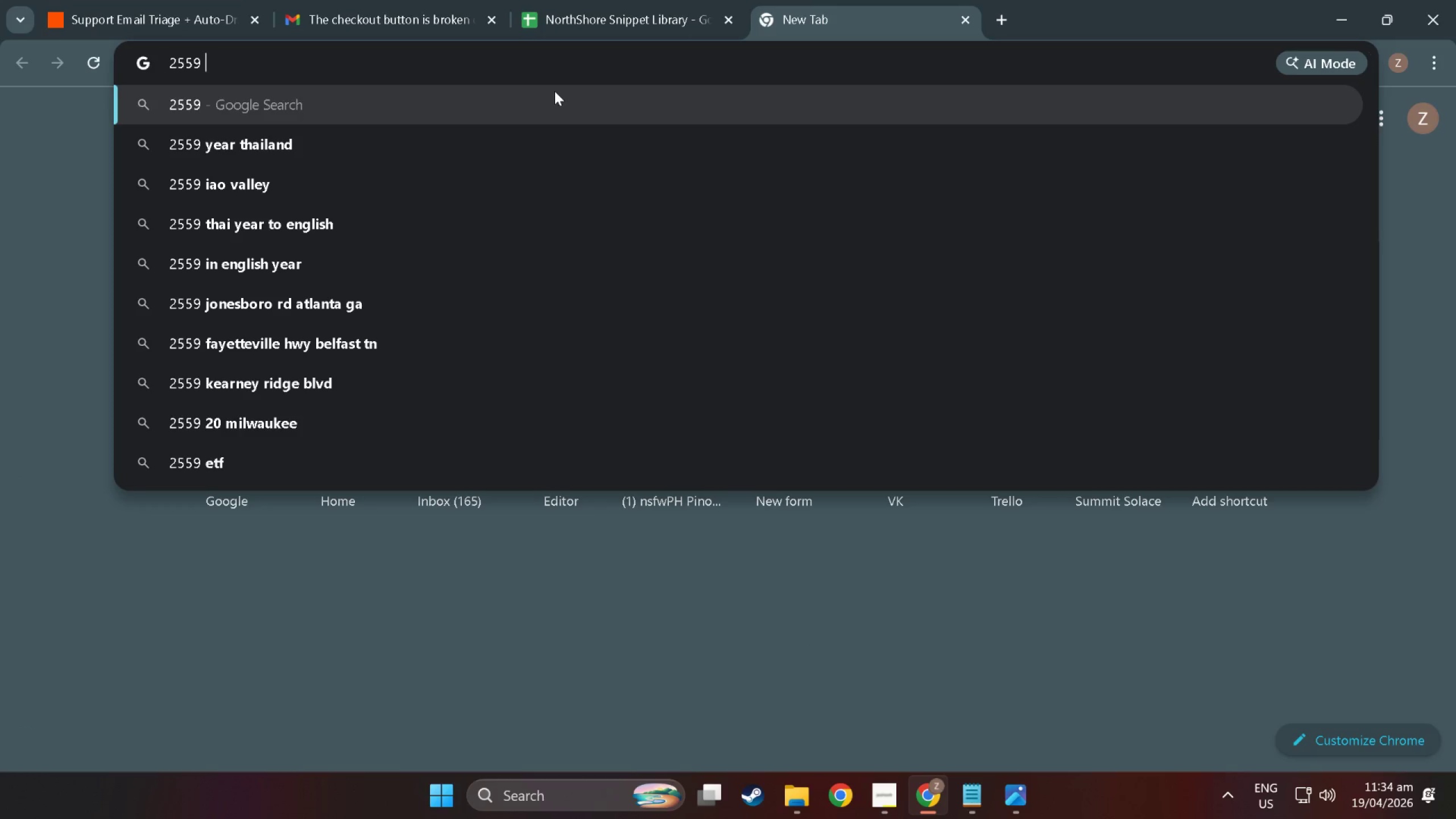 
key(X)
 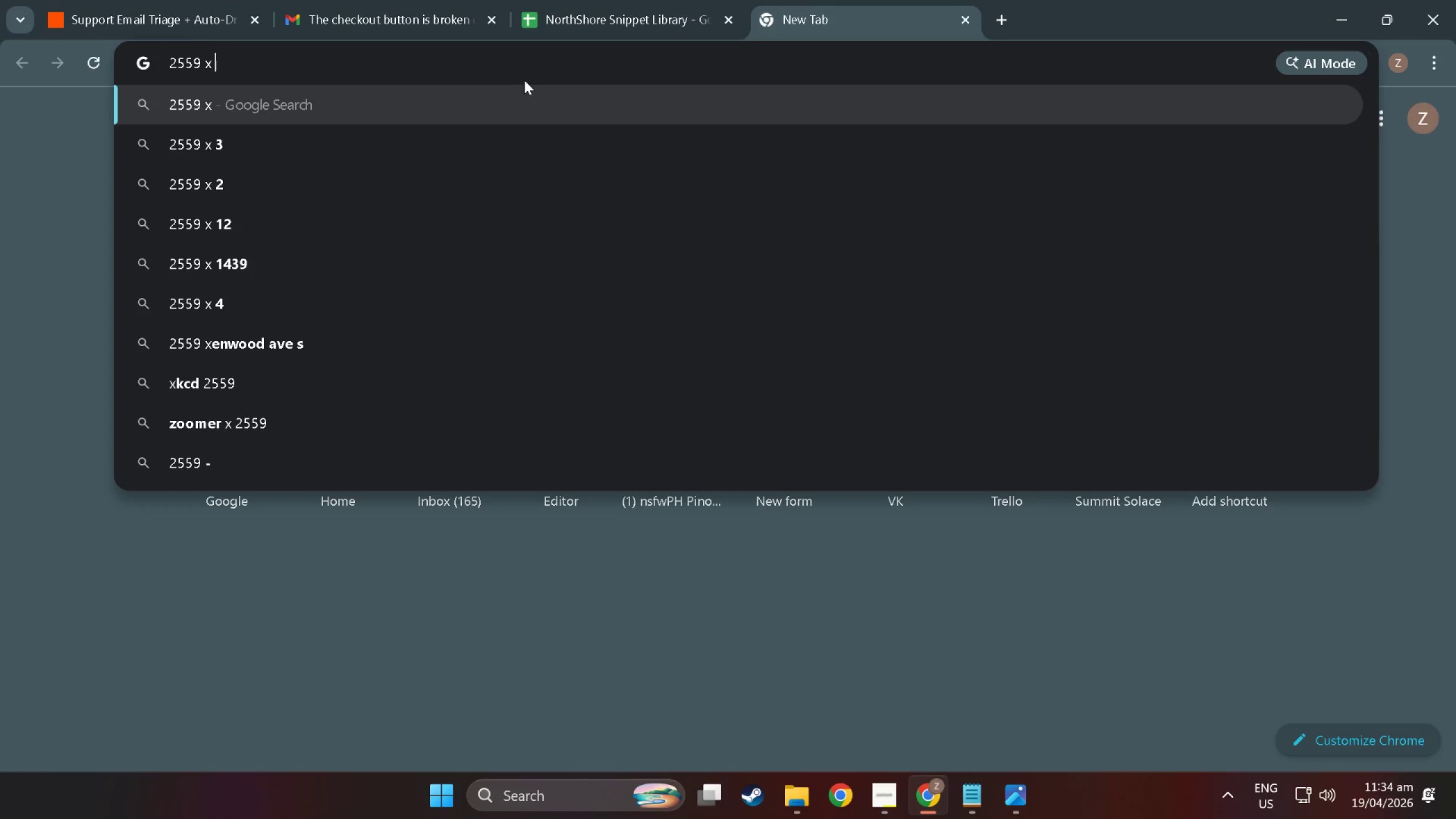 
type( 14)
 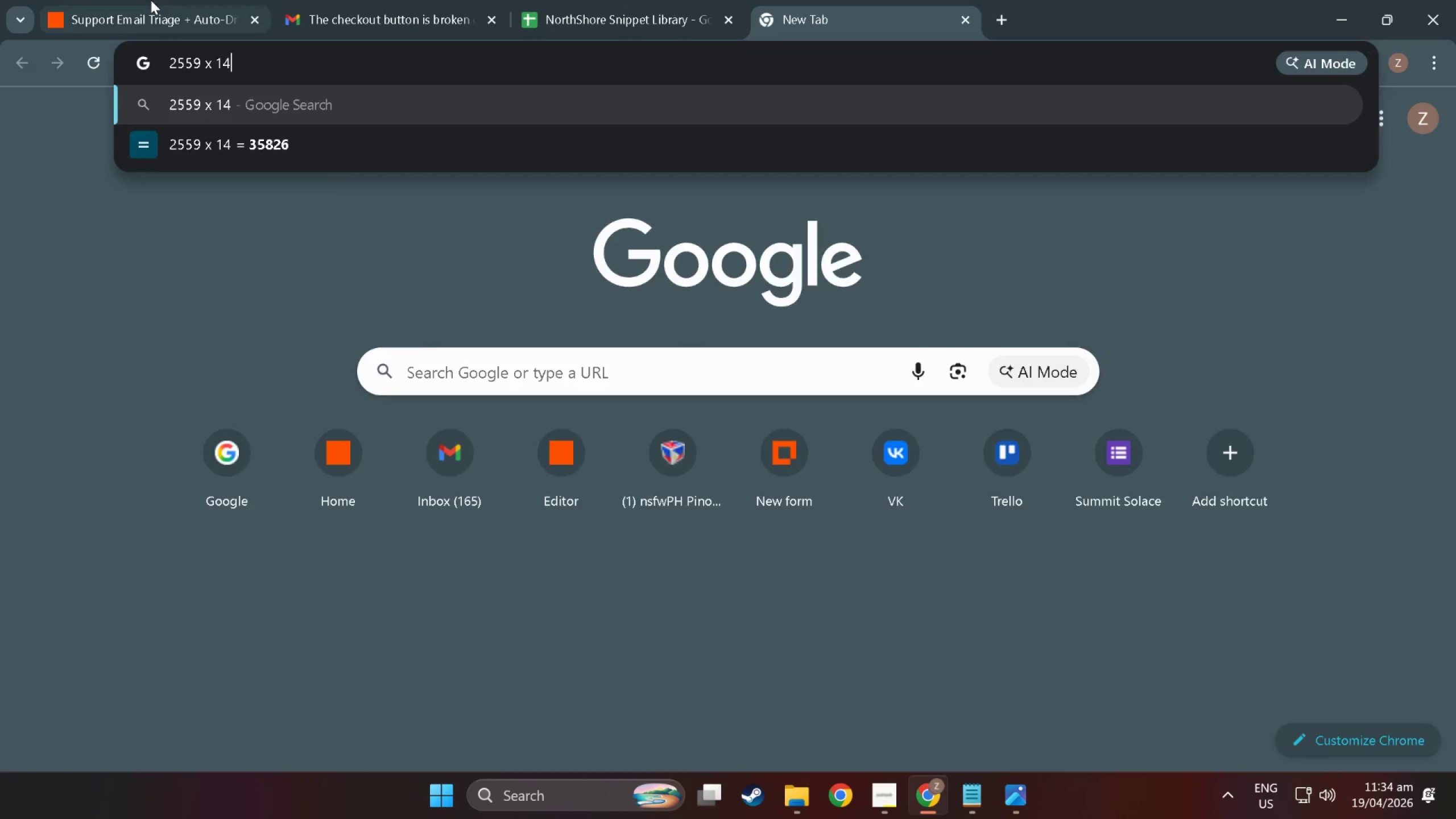 
left_click([151, 0])
 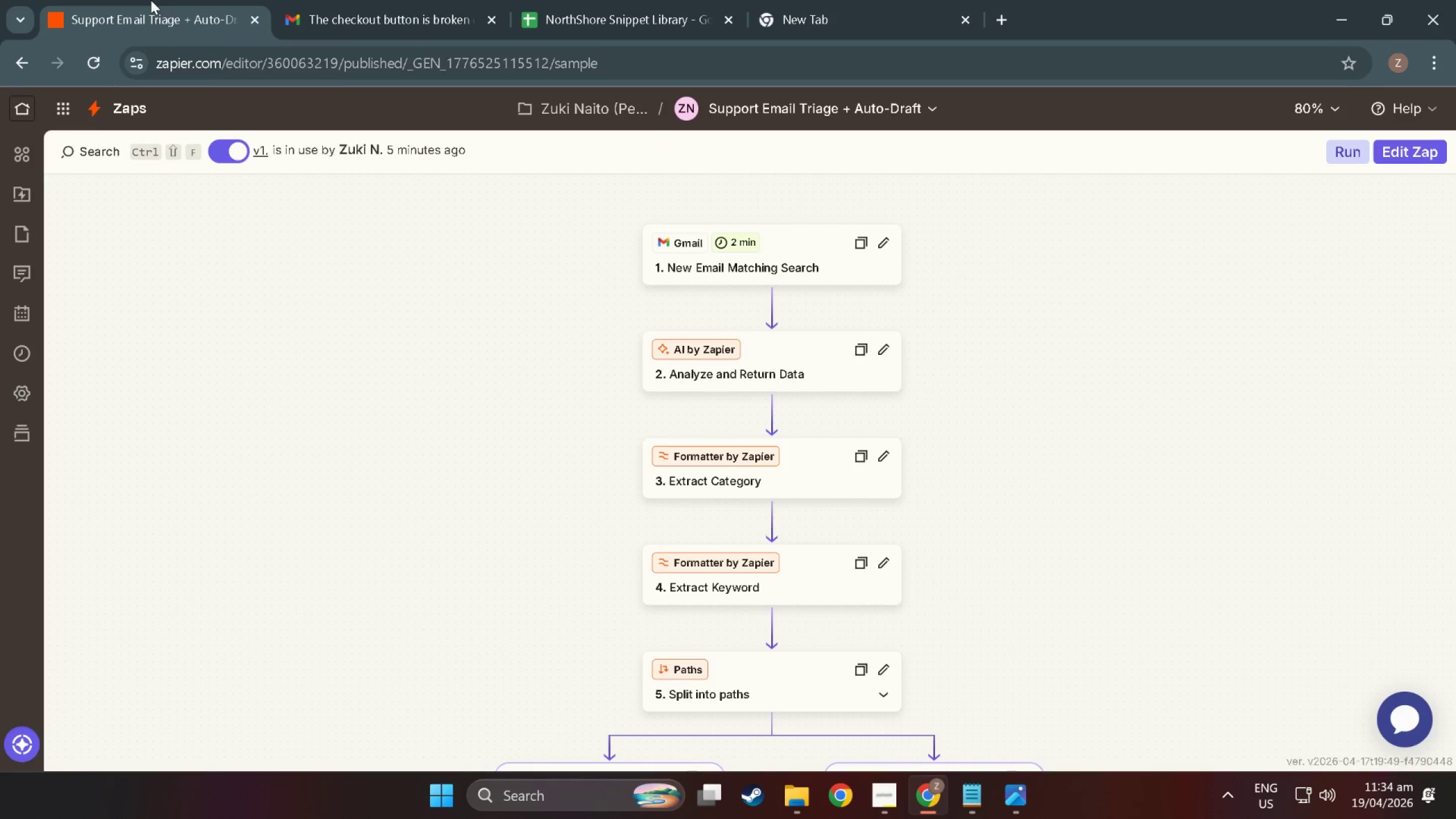 
key(Alt+Tab)
 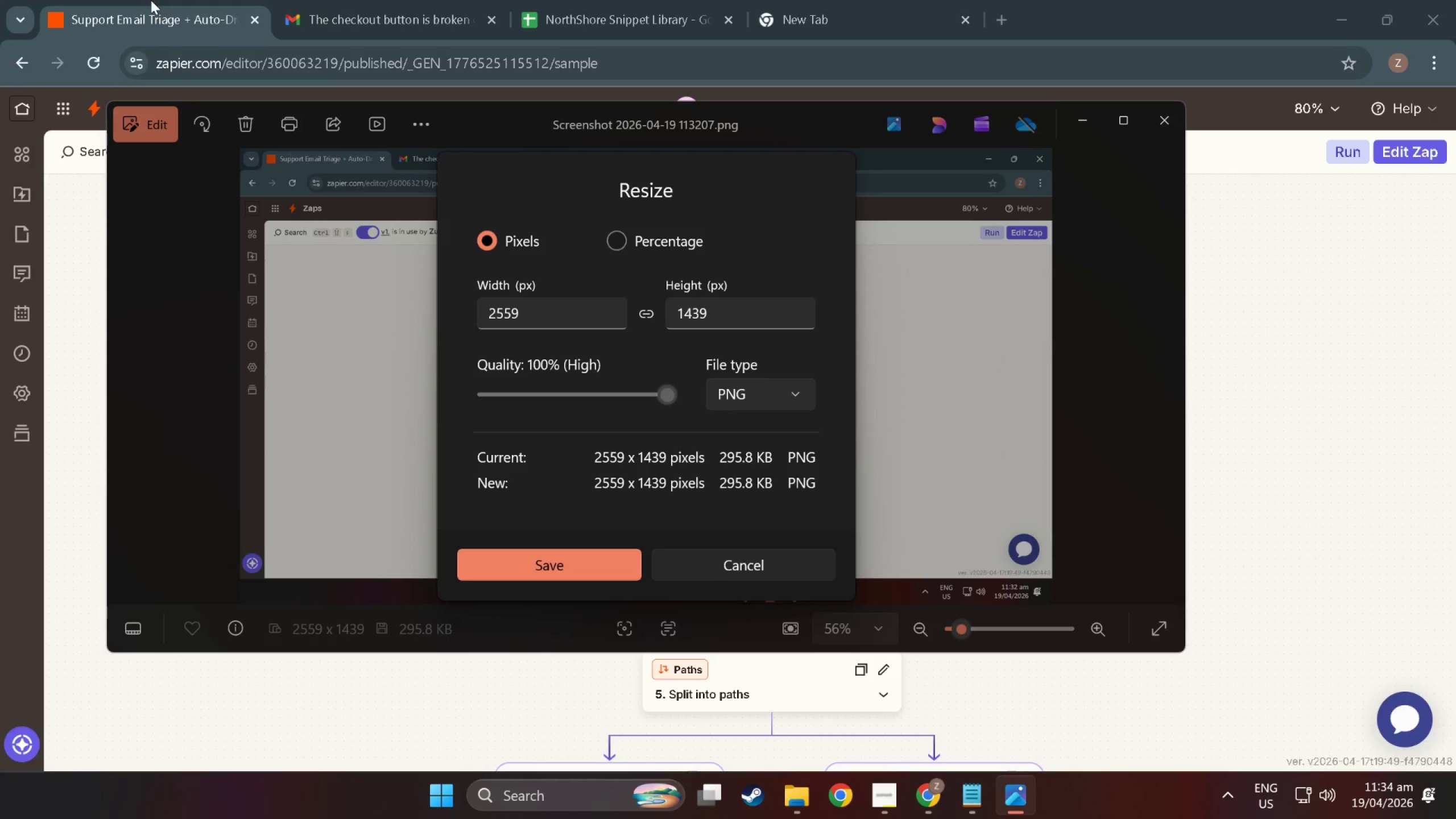 
key(Alt+AltLeft)
 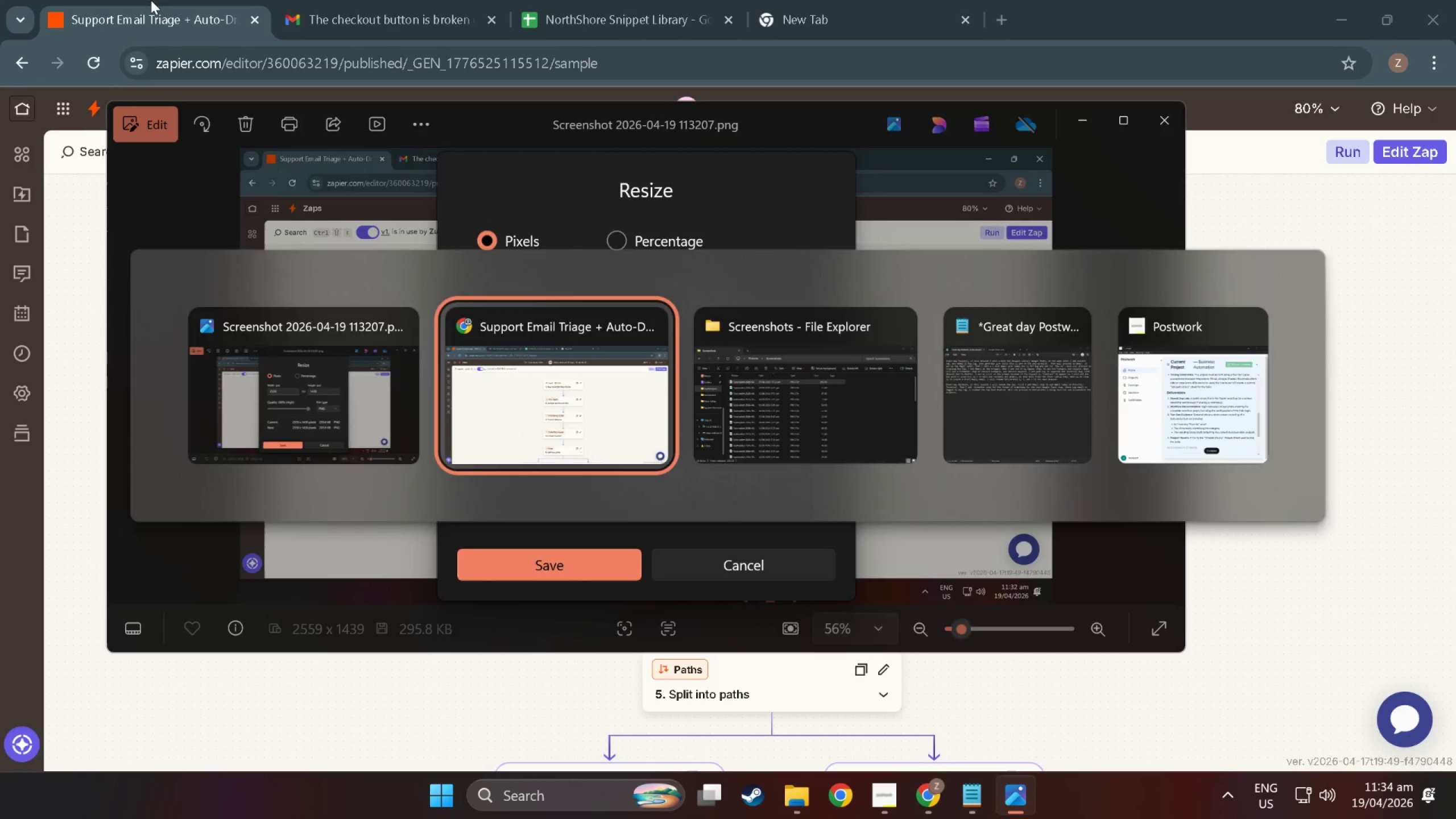 
key(Alt+Tab)
 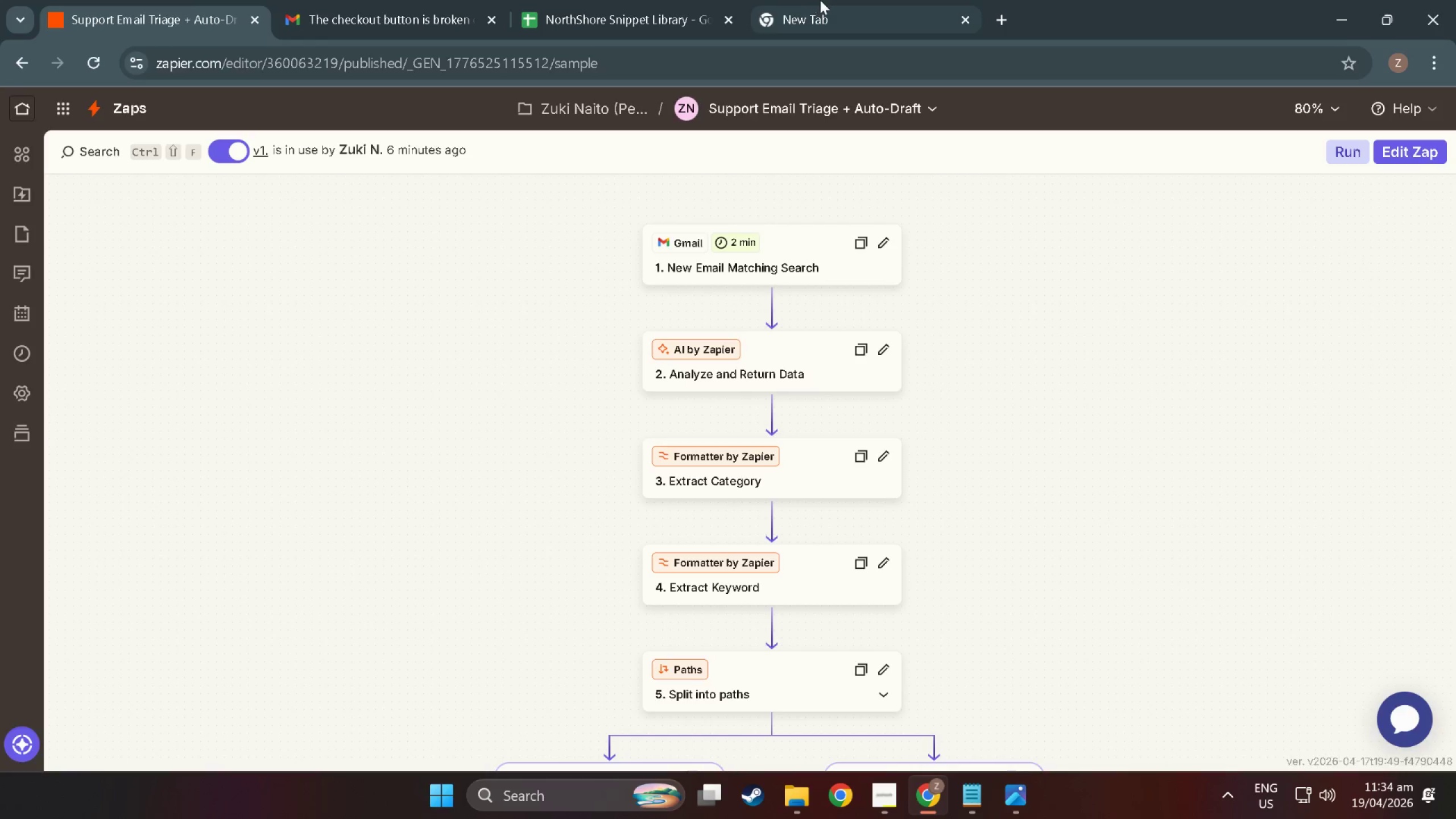 
left_click([826, 0])
 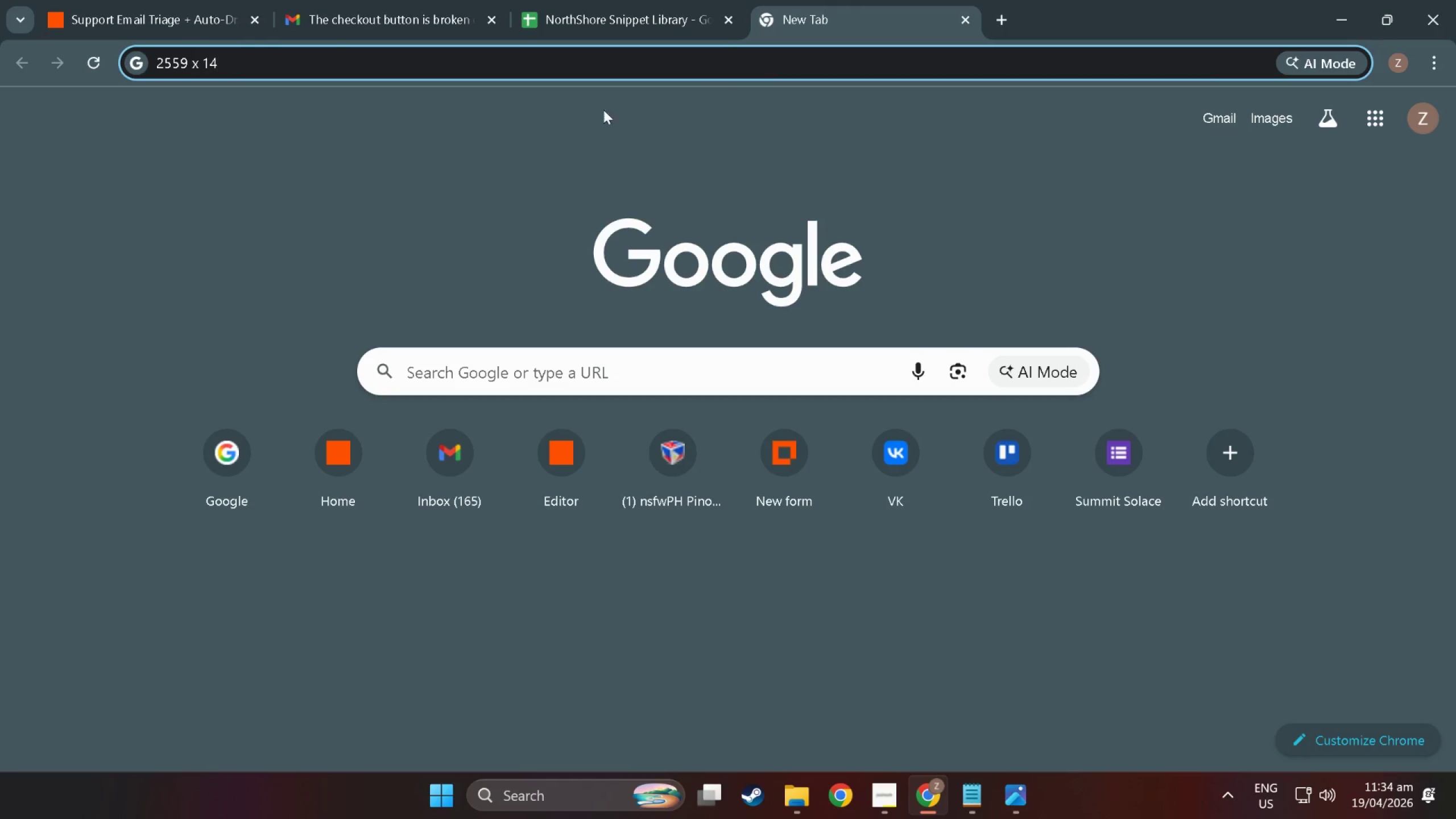 
type(39 px in c)
key(Backspace)
type(i)
key(Backspace)
type(inch)
 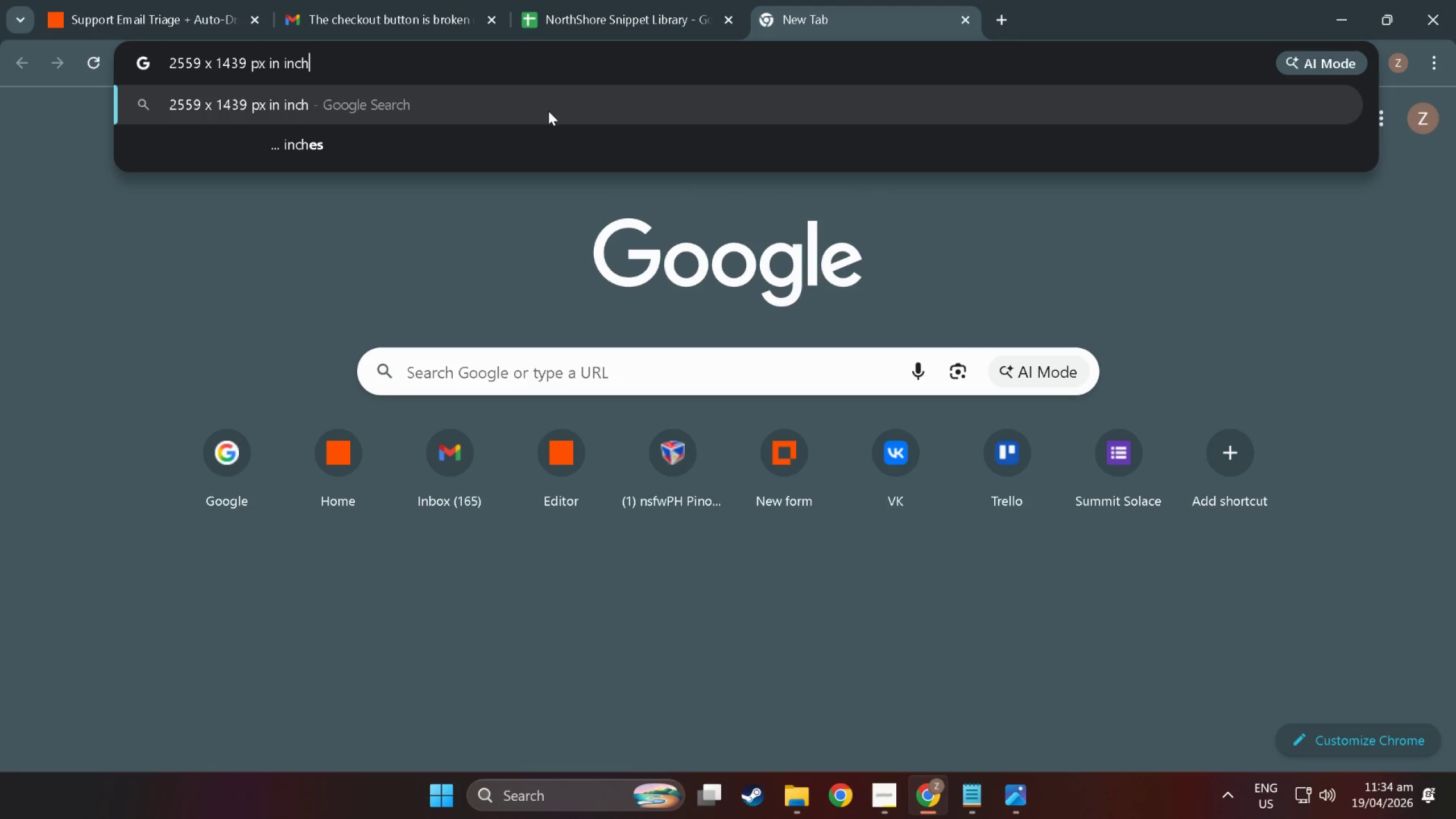 
key(ArrowDown)
 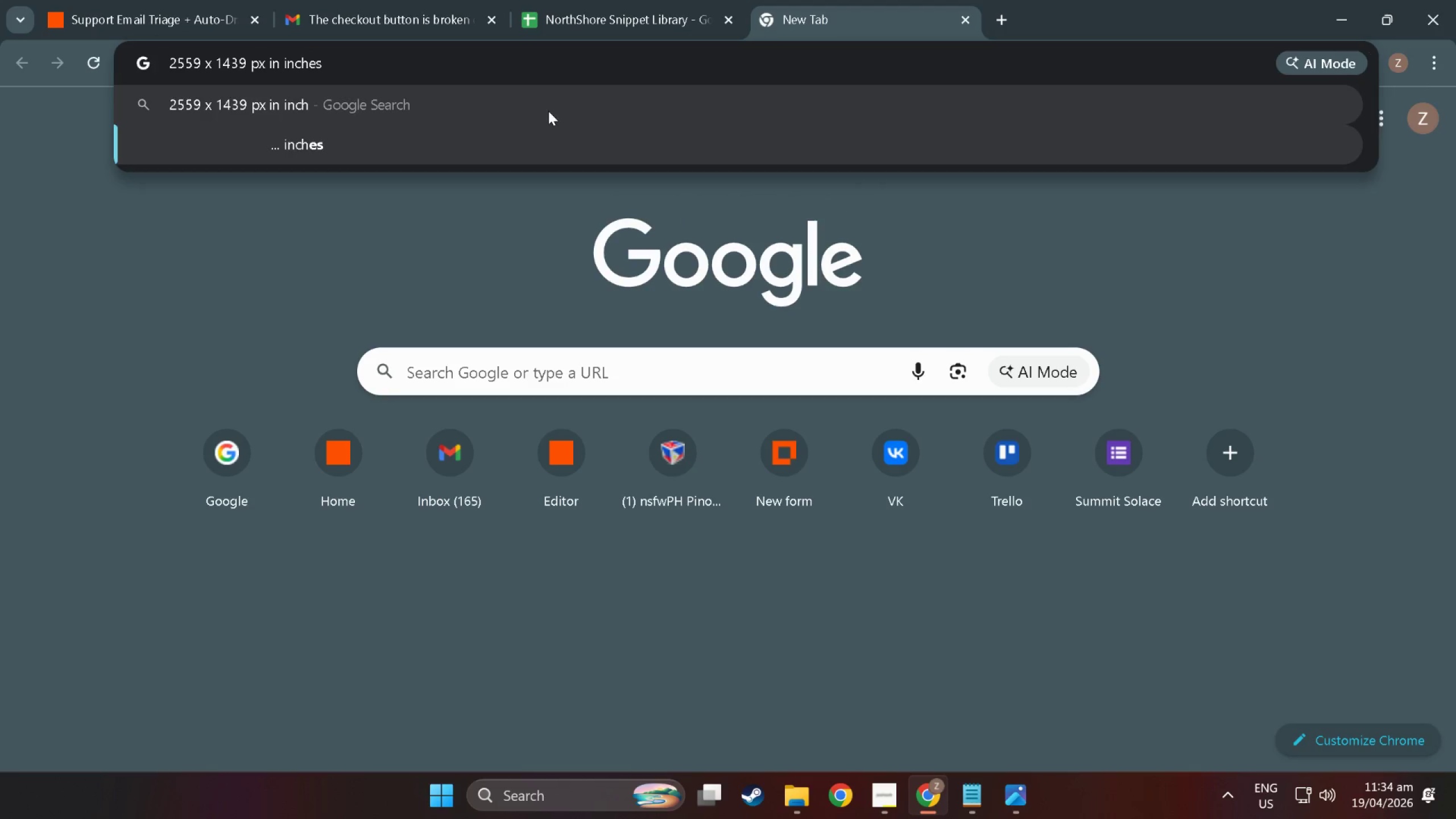 
key(Enter)
 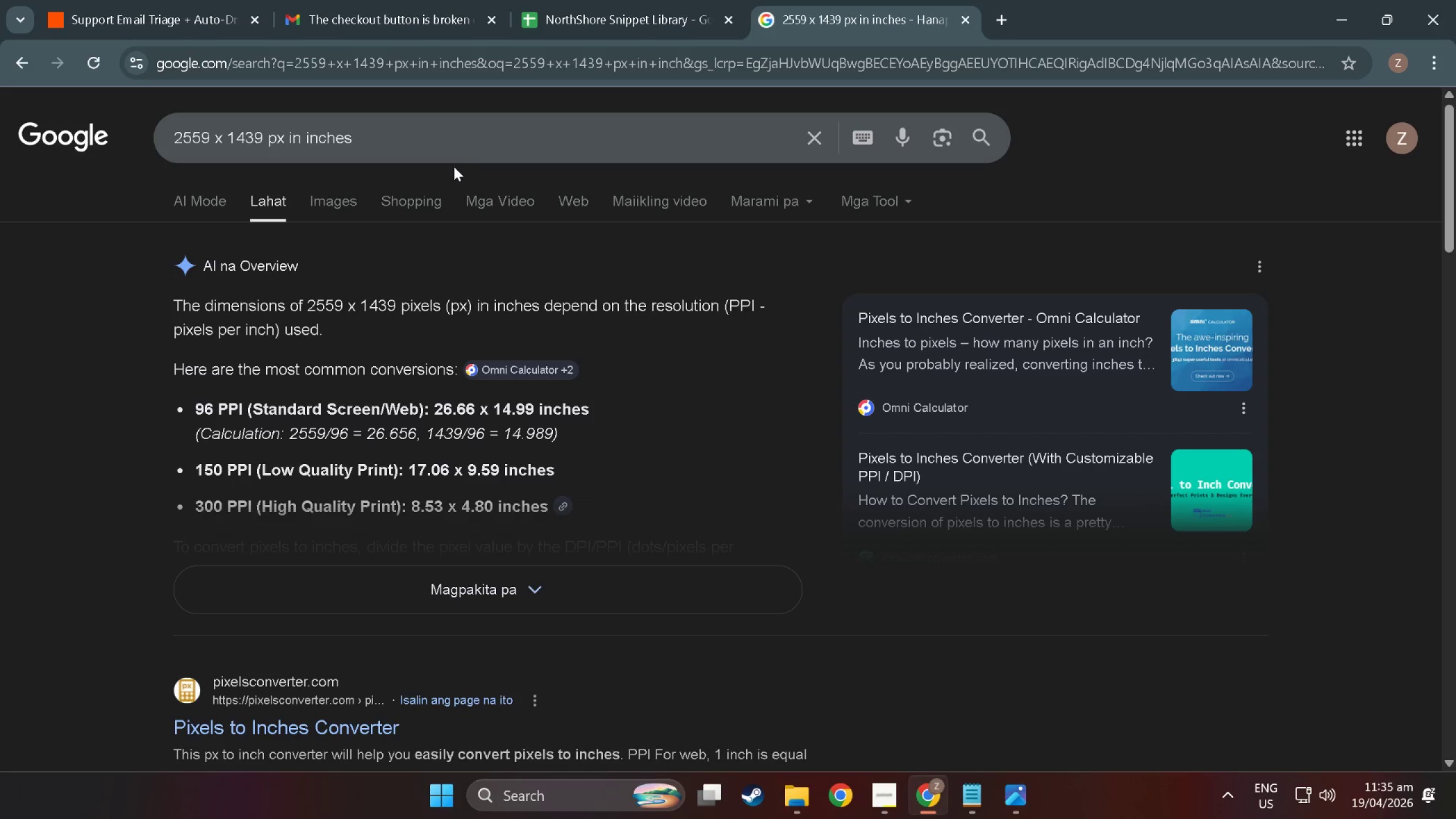 
wait(6.73)
 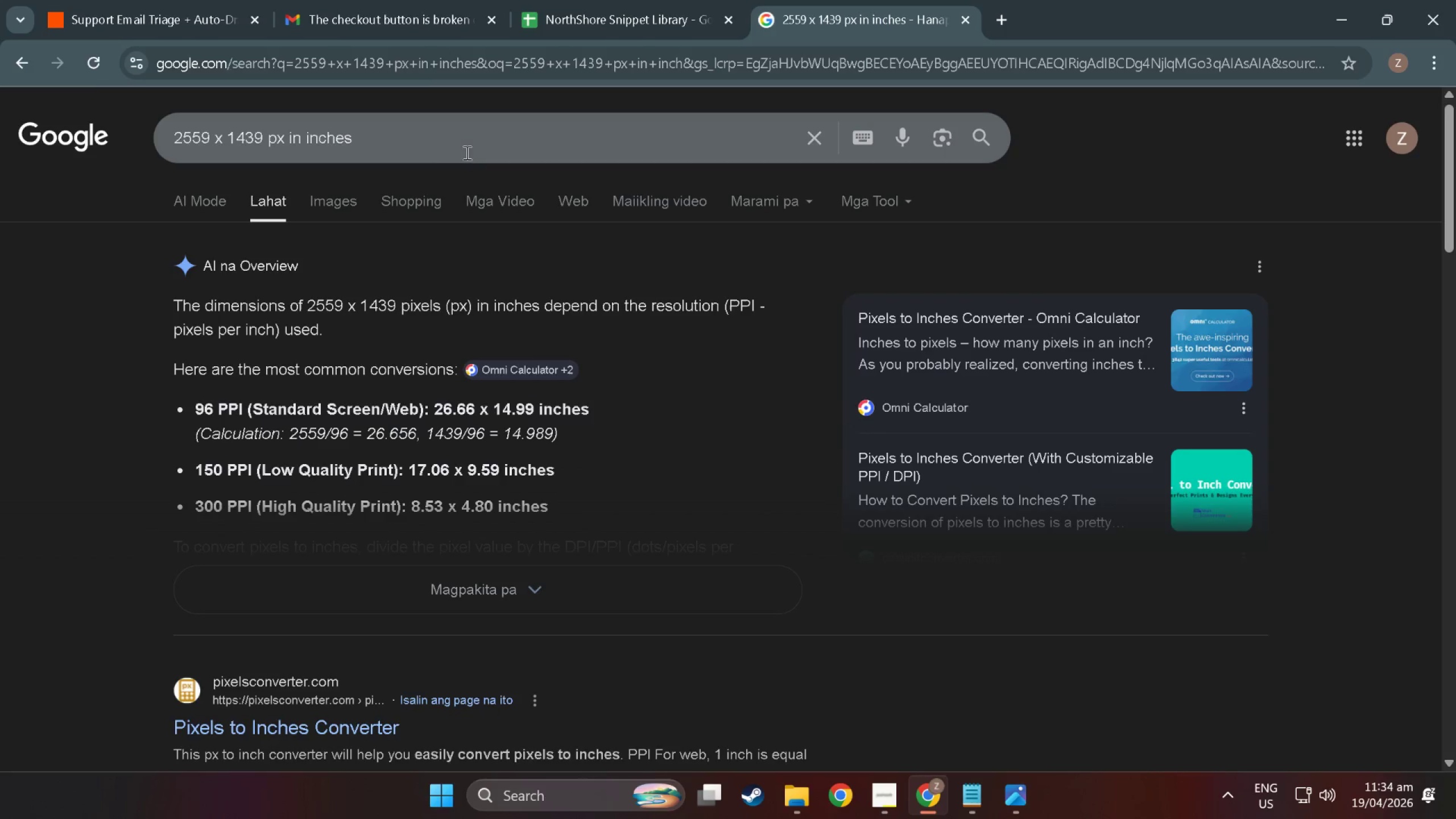 
scroll: coordinate [388, 450], scroll_direction: down, amount: 1.0
 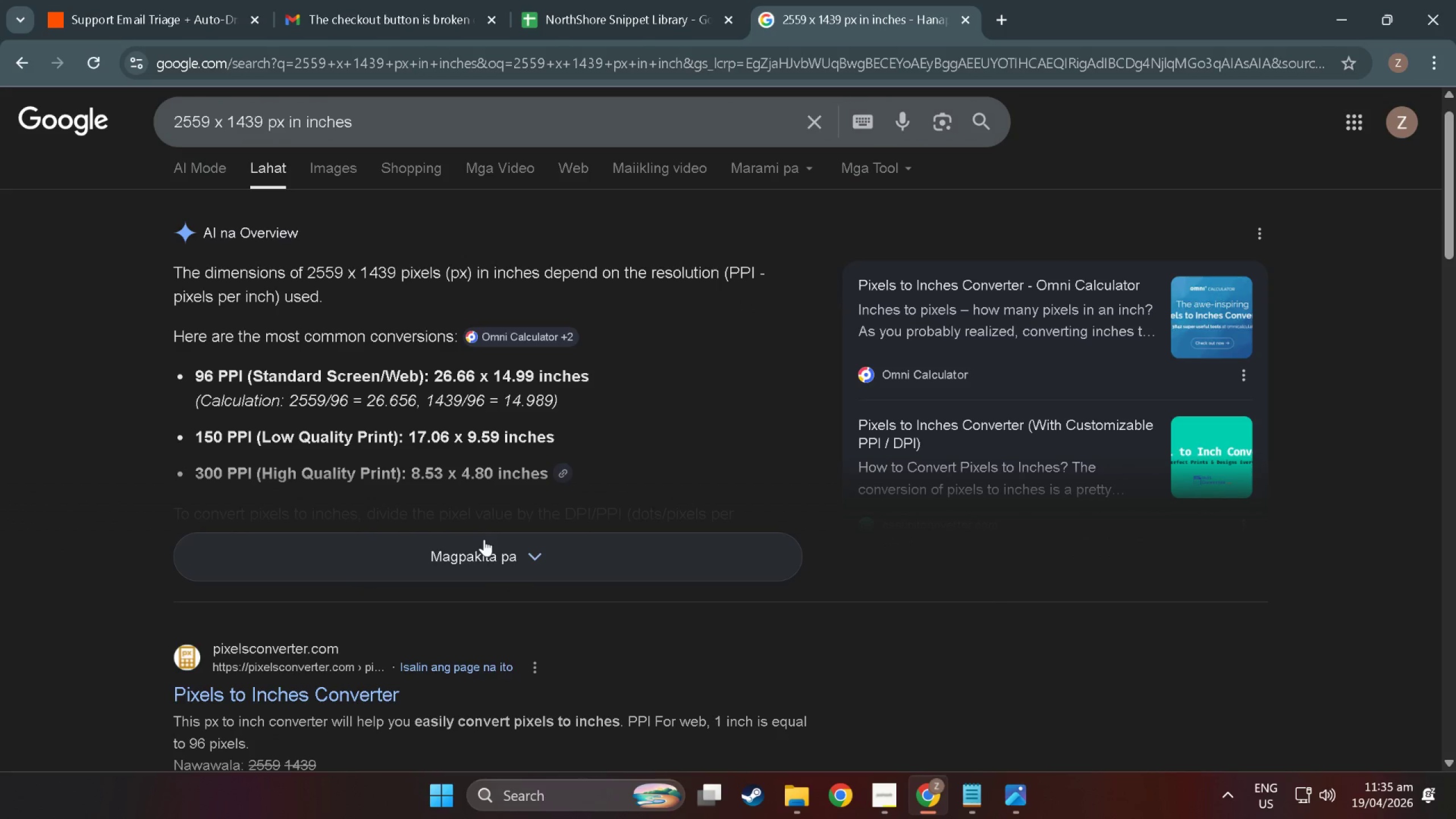 
left_click([484, 539])
 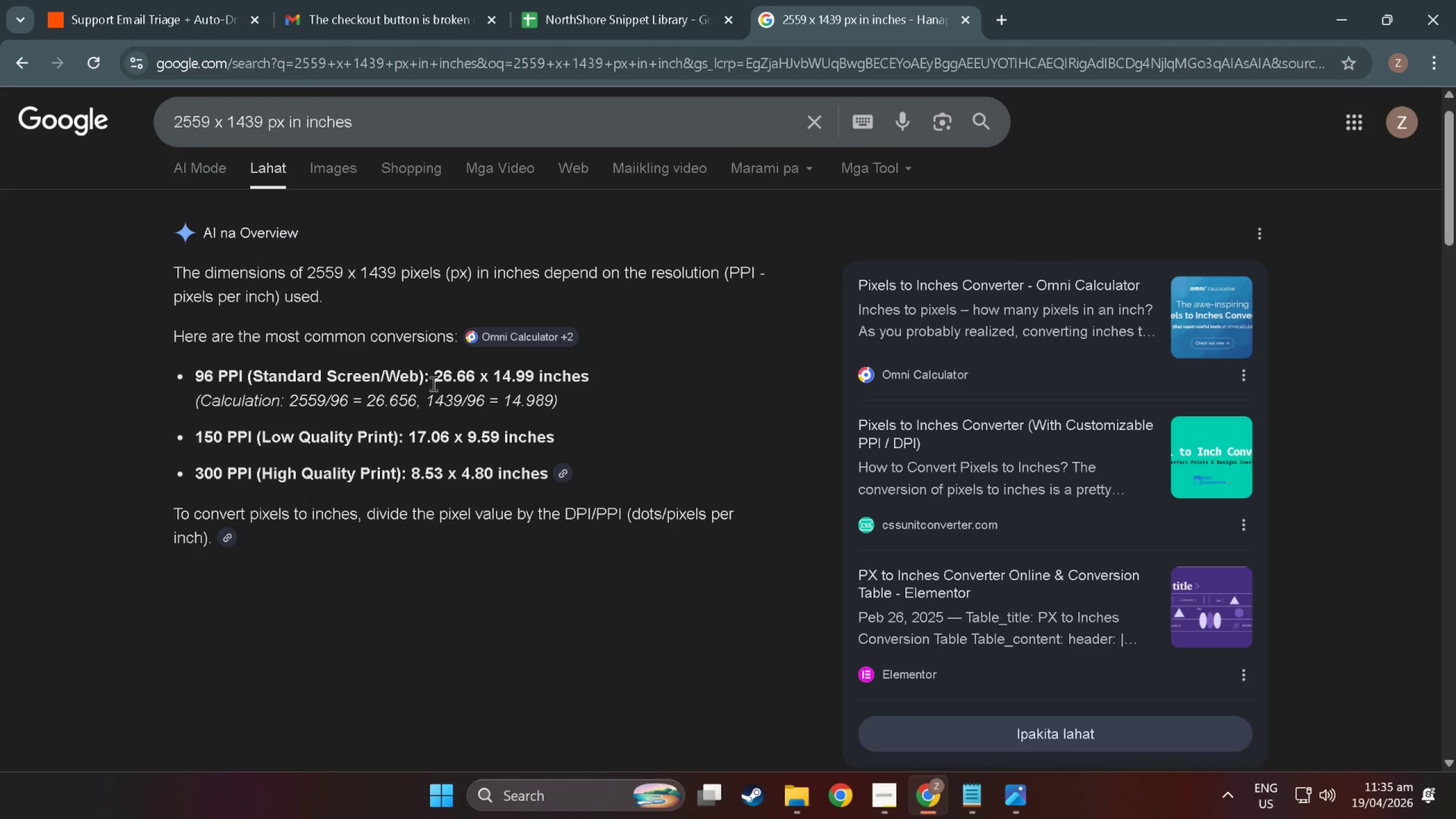 
wait(10.95)
 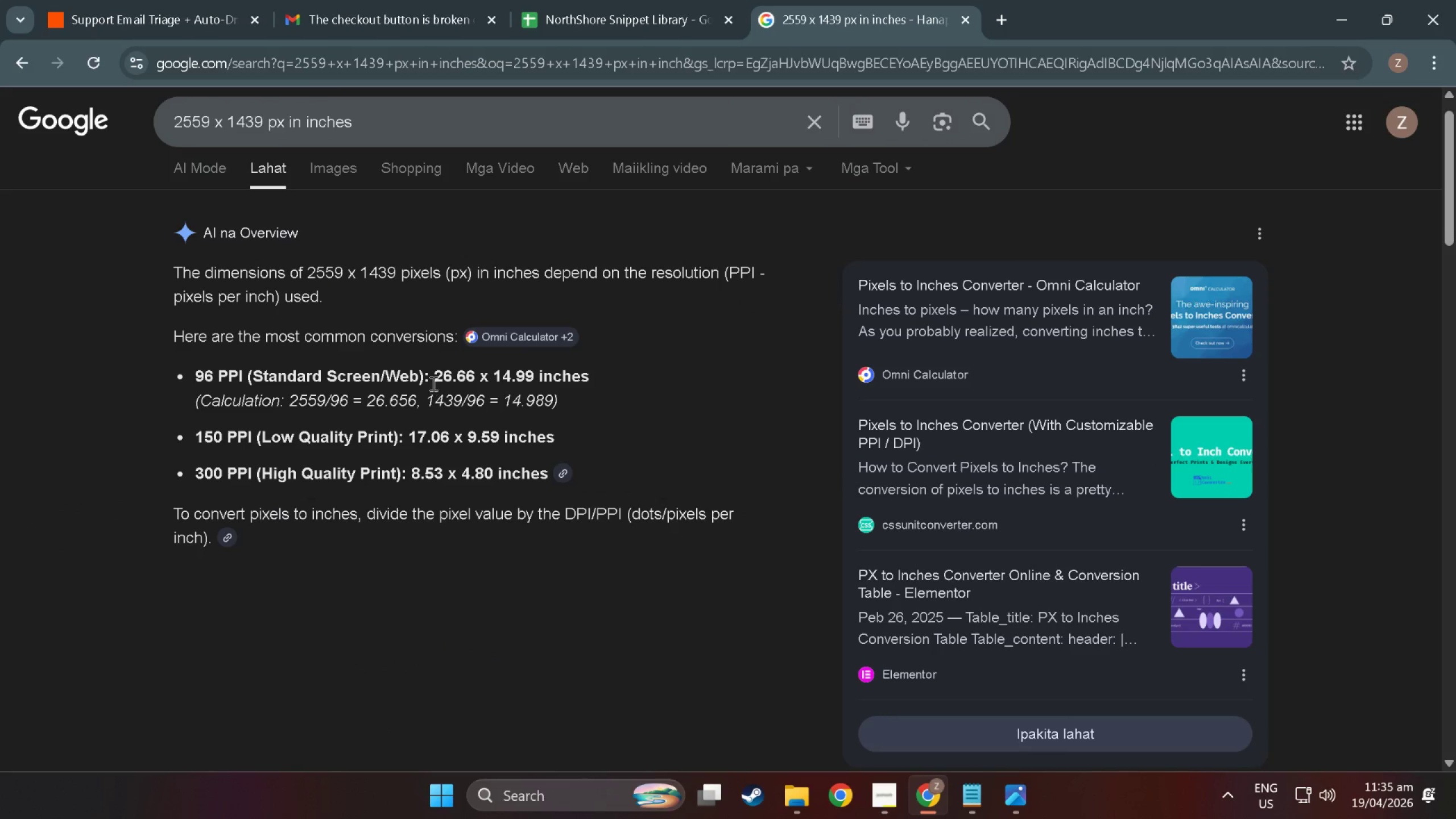 
left_click([824, 802])
 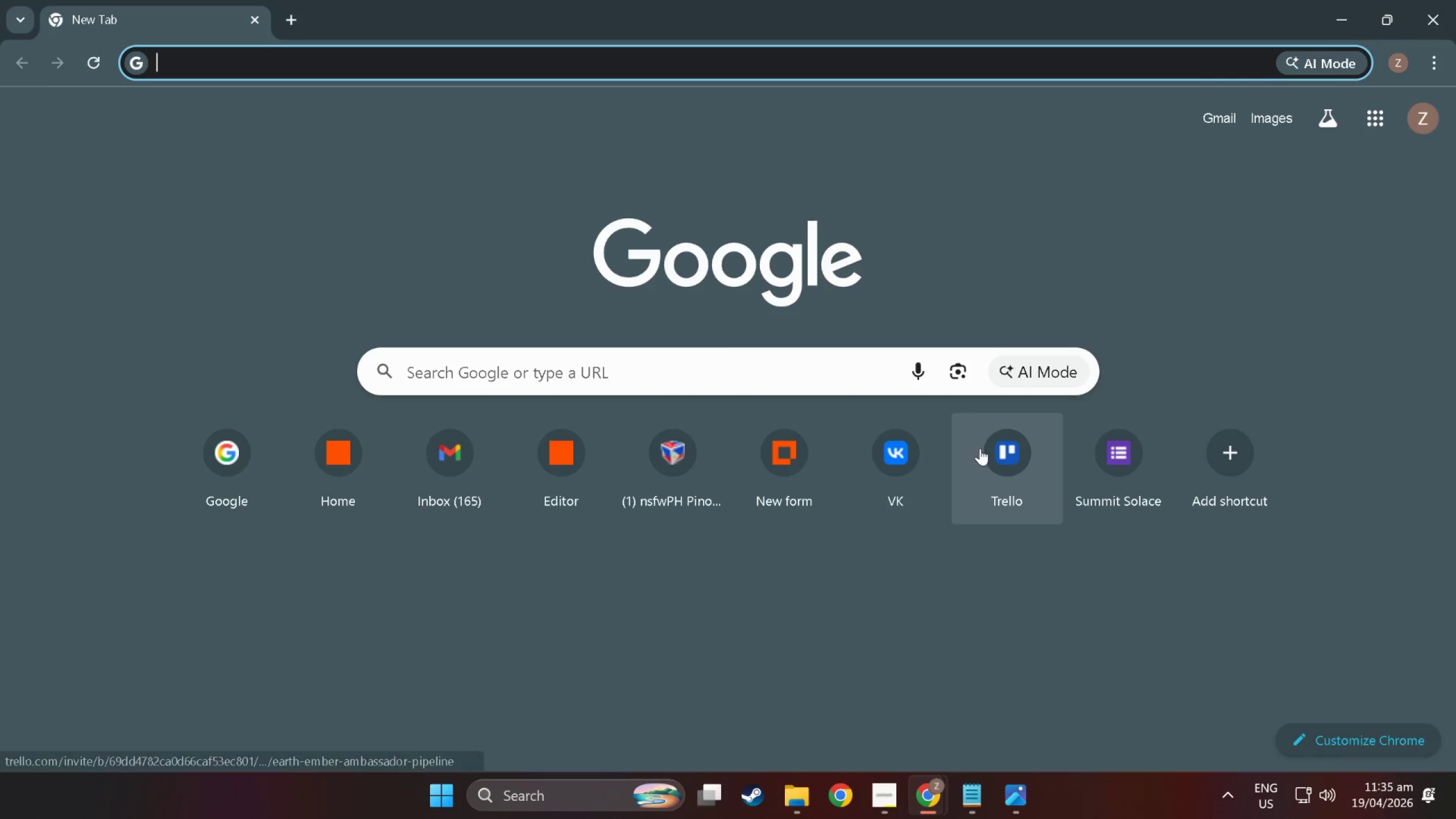 
type(ca)
 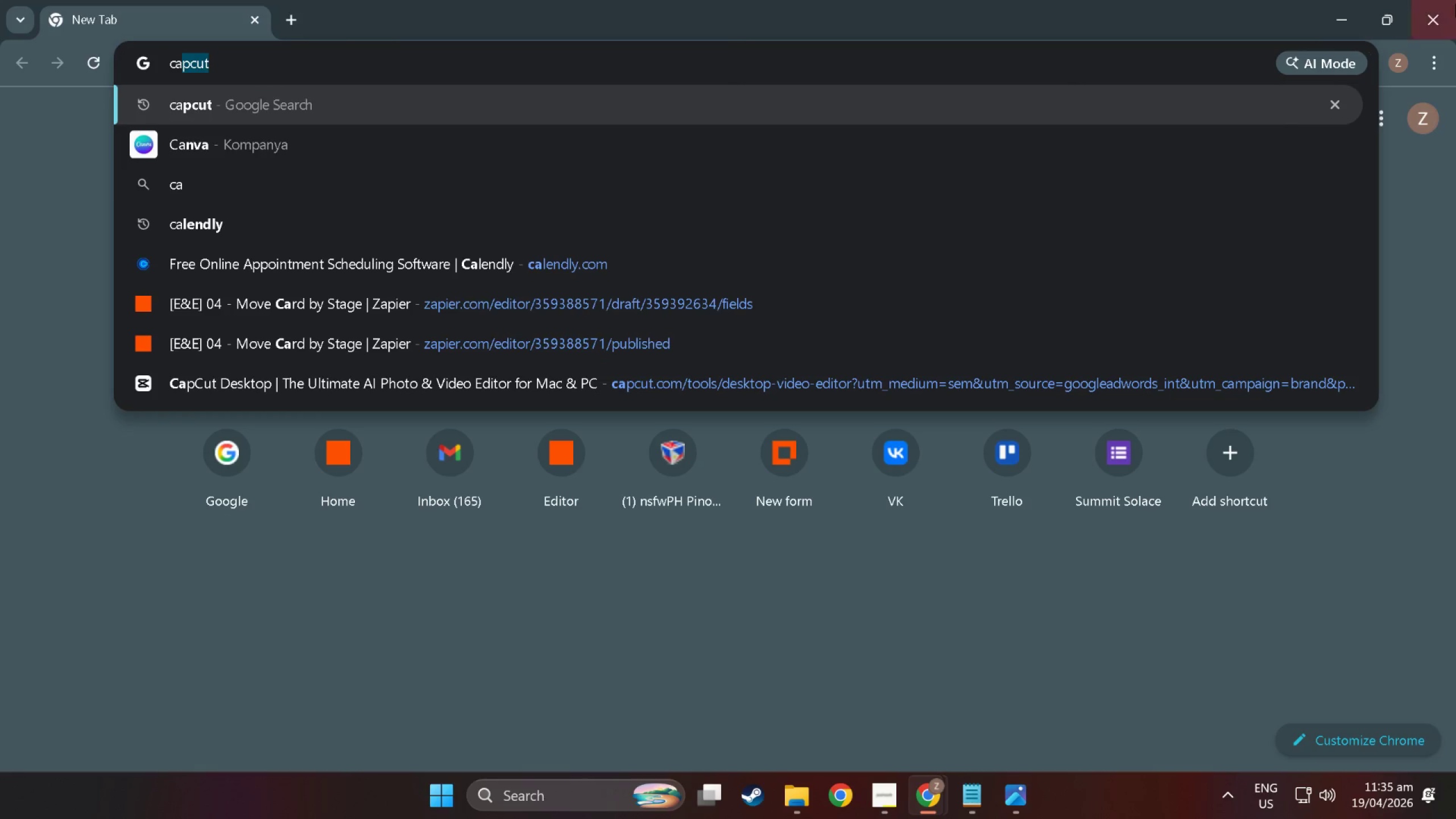 
left_click([1442, 5])
 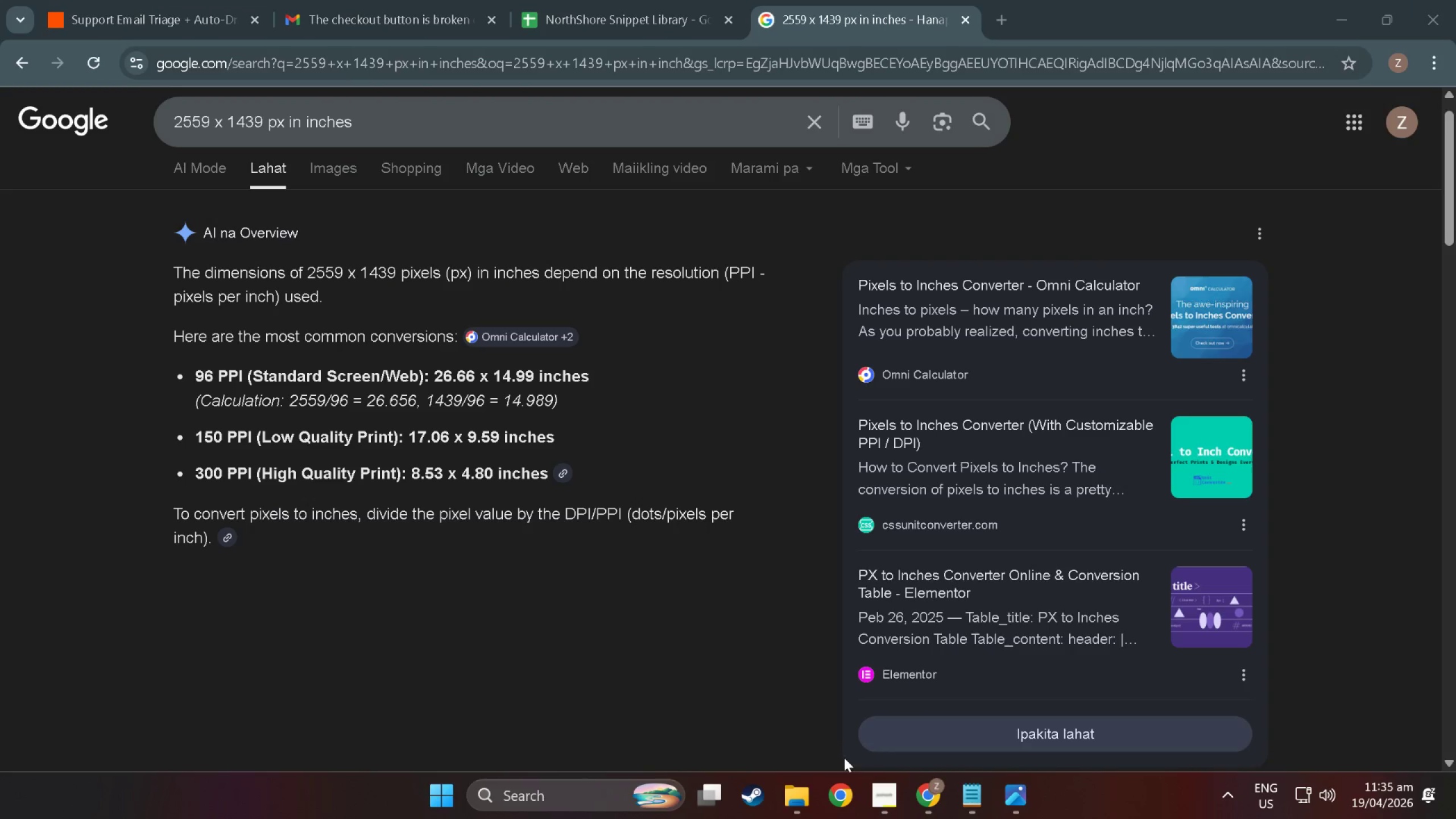 
left_click([833, 796])
 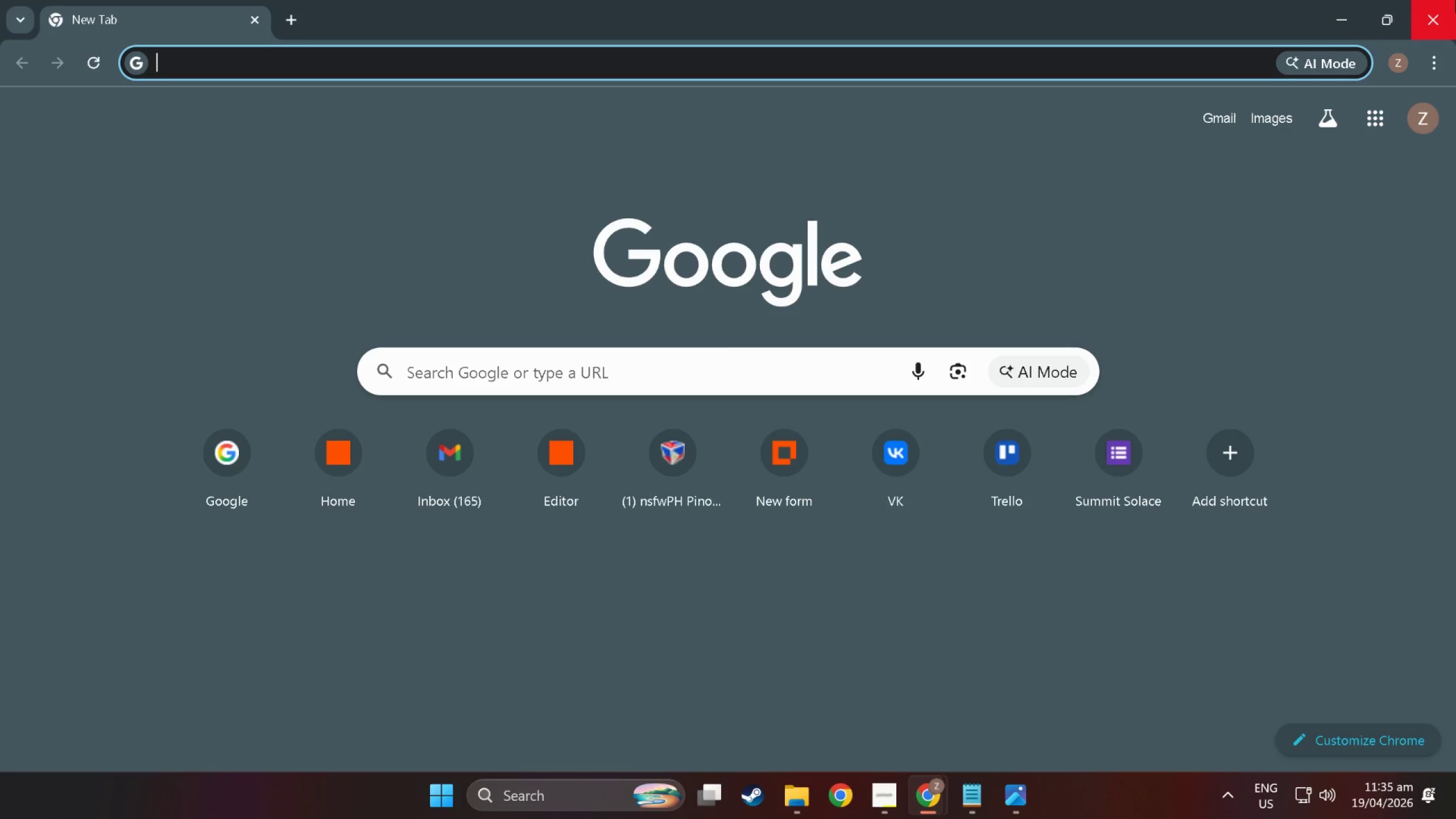 
left_click([1455, 0])
 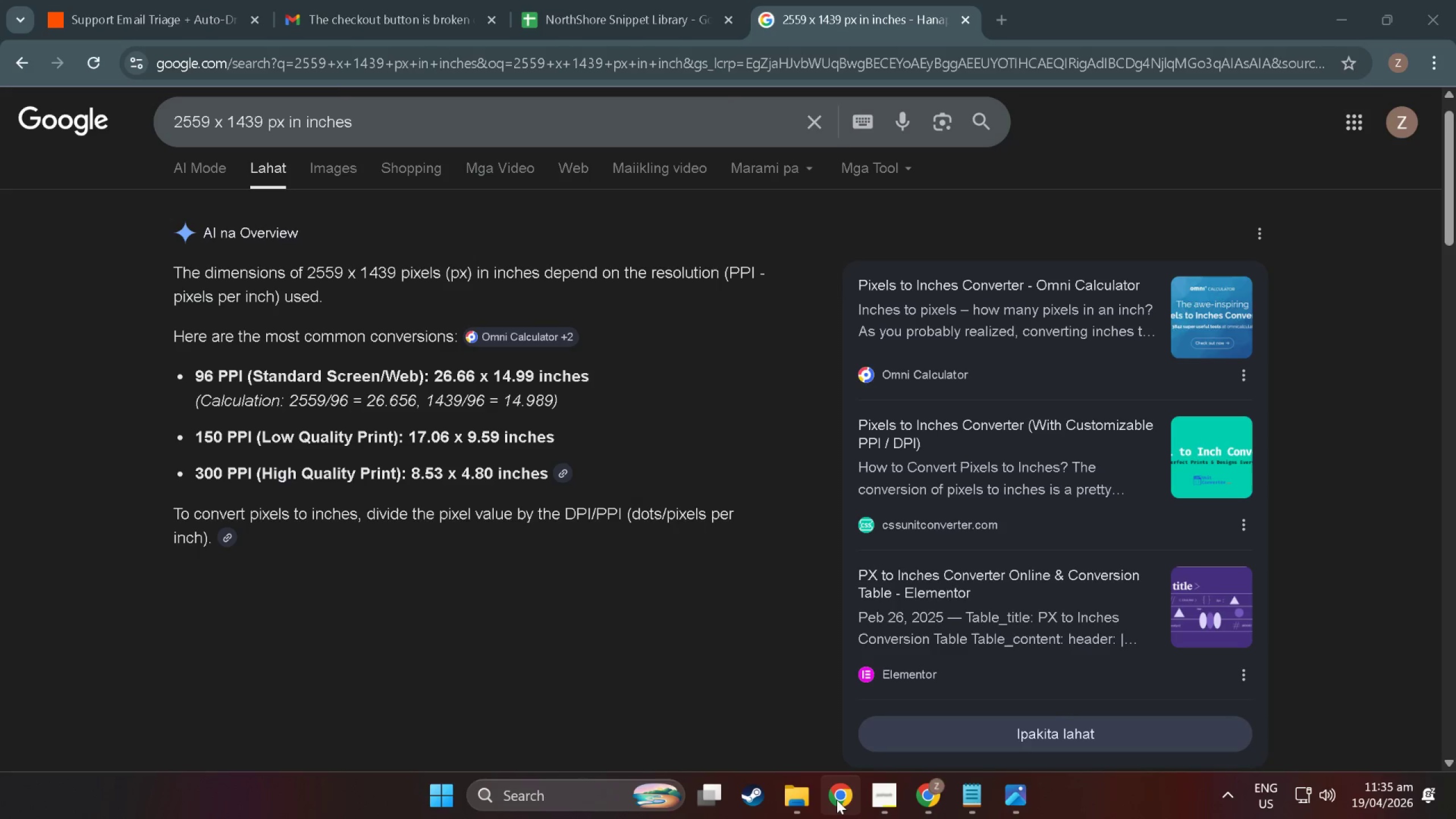 
left_click([834, 800])
 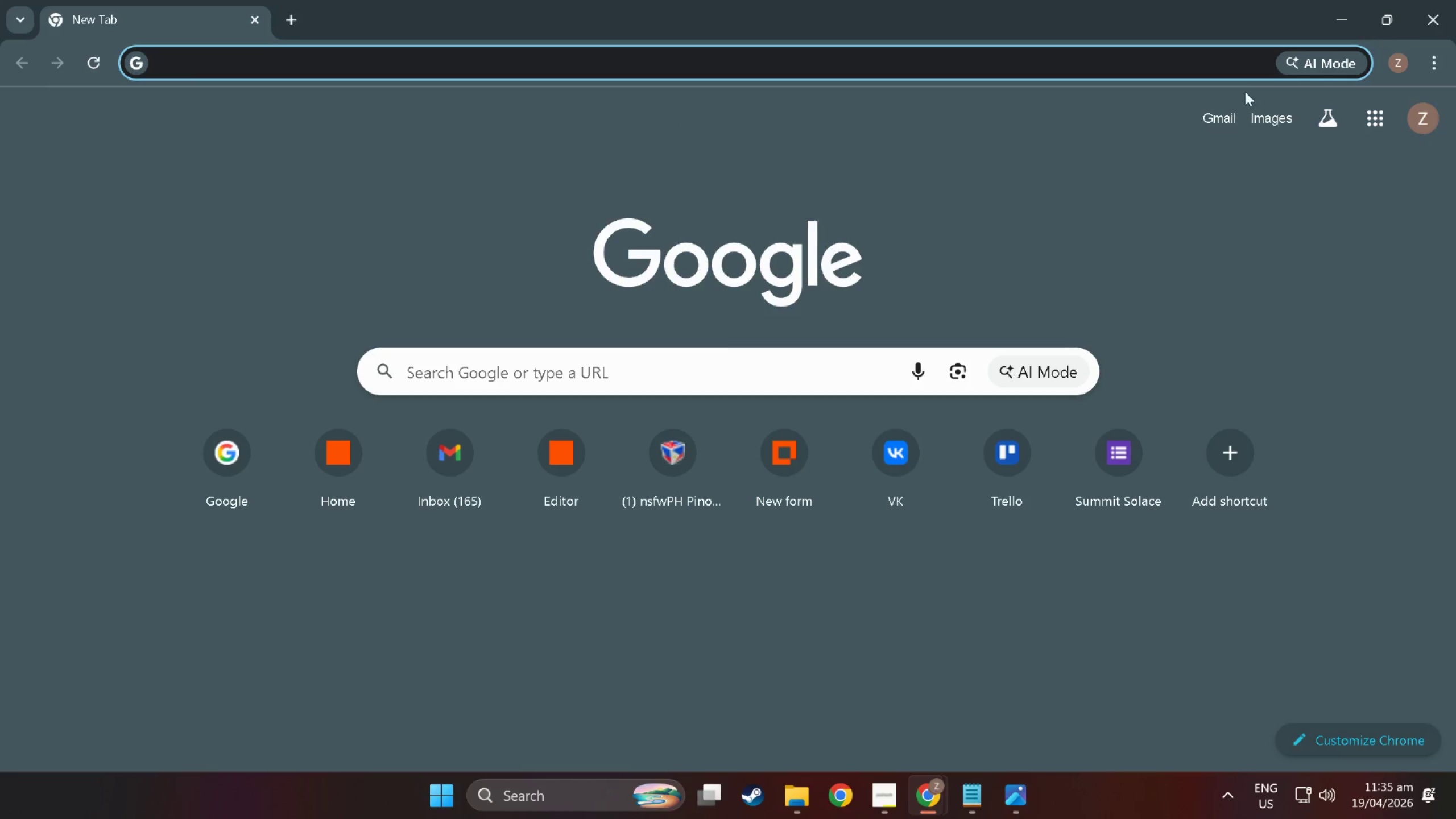 
left_click([1404, 69])
 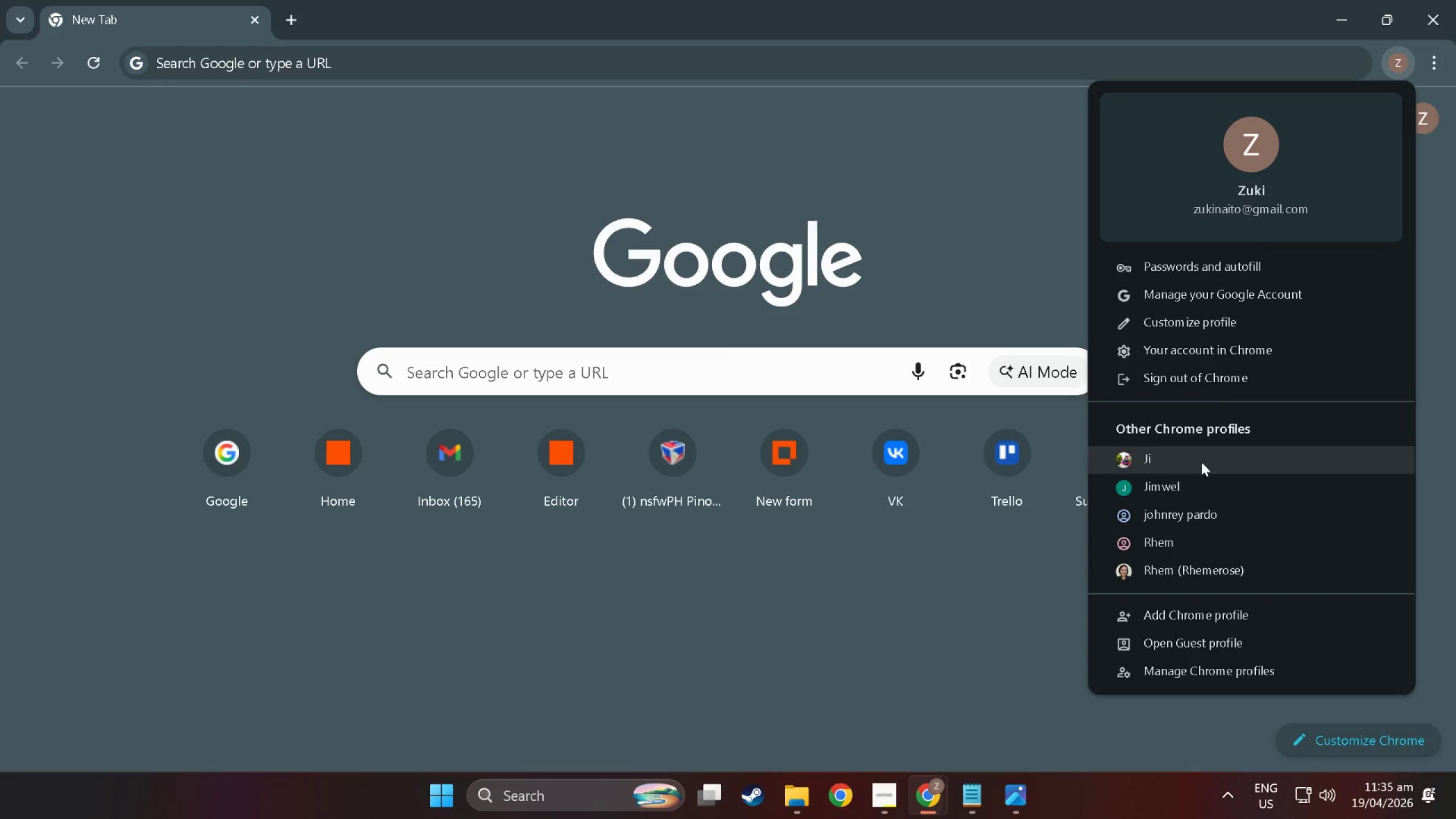 
wait(5.83)
 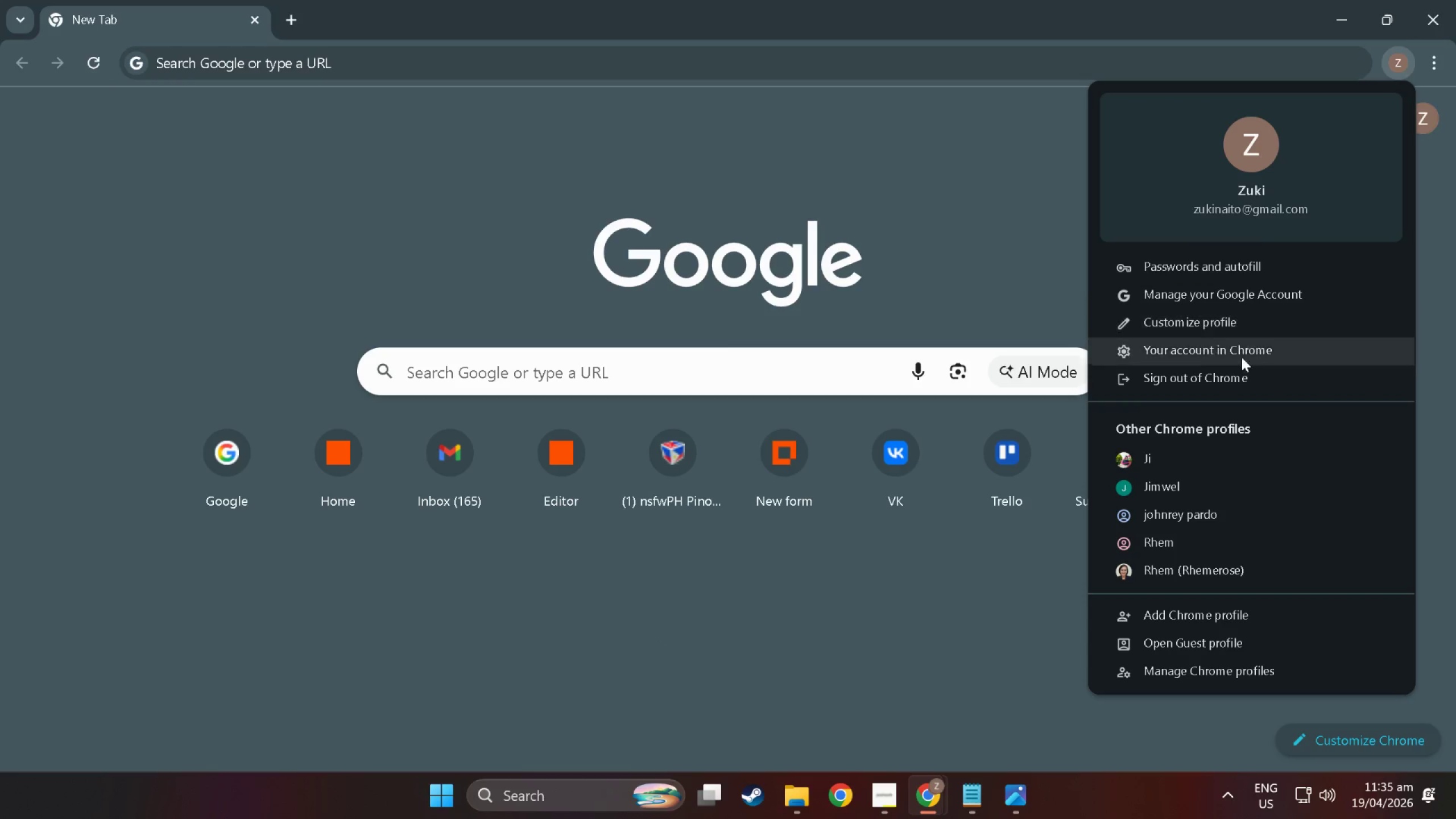 
left_click([1194, 480])
 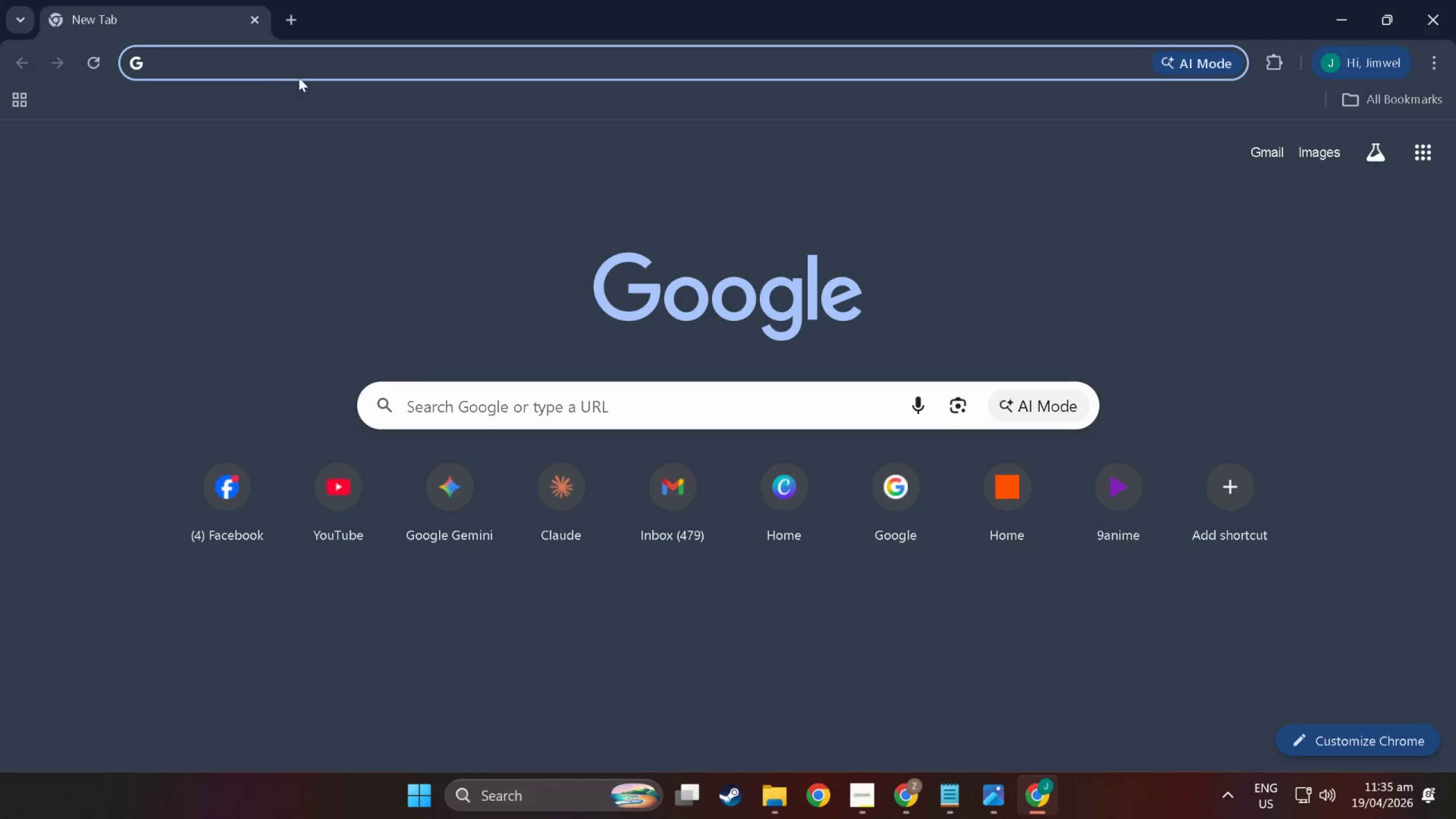 
left_click([304, 67])
 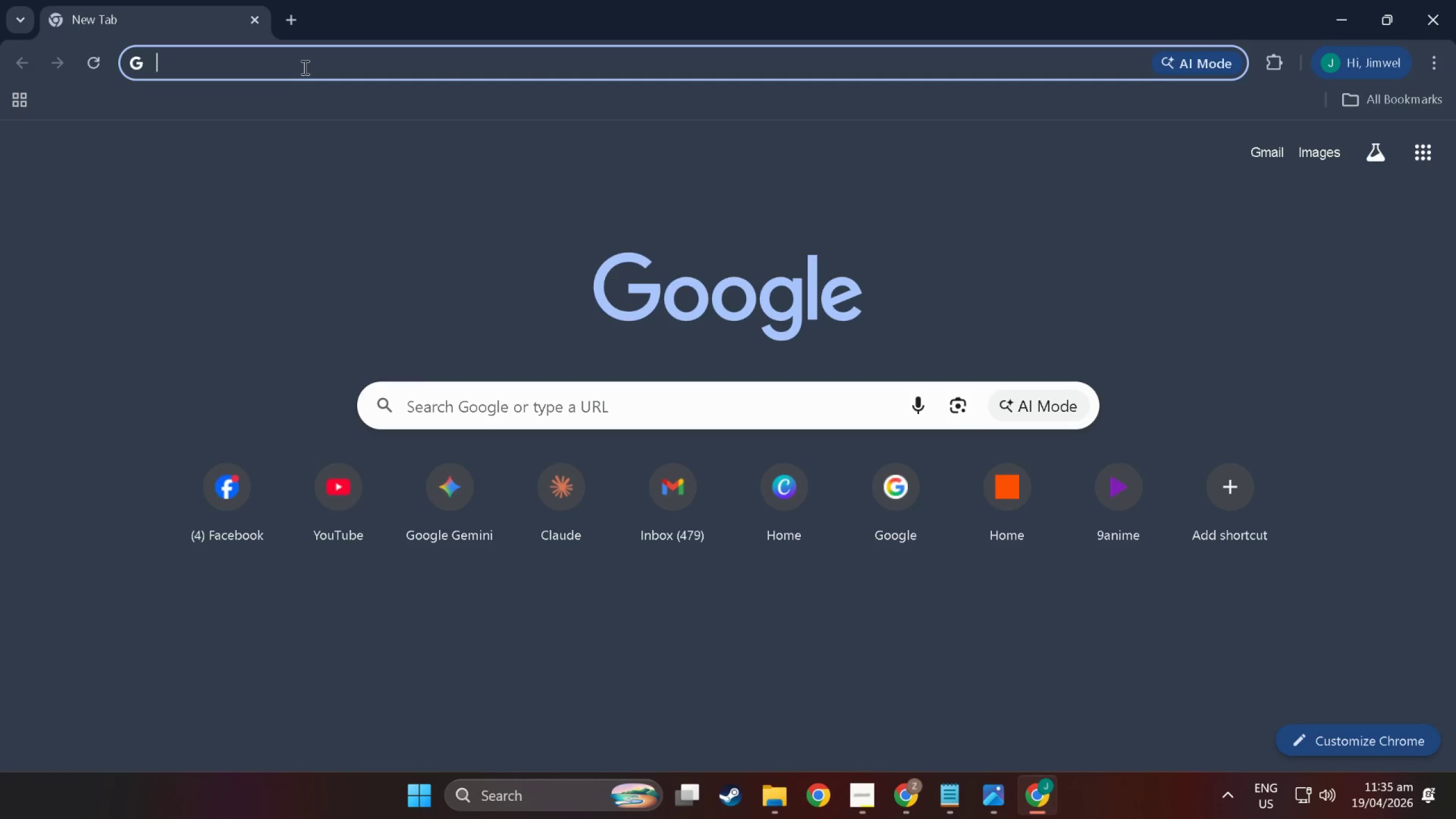 
key(Z)
 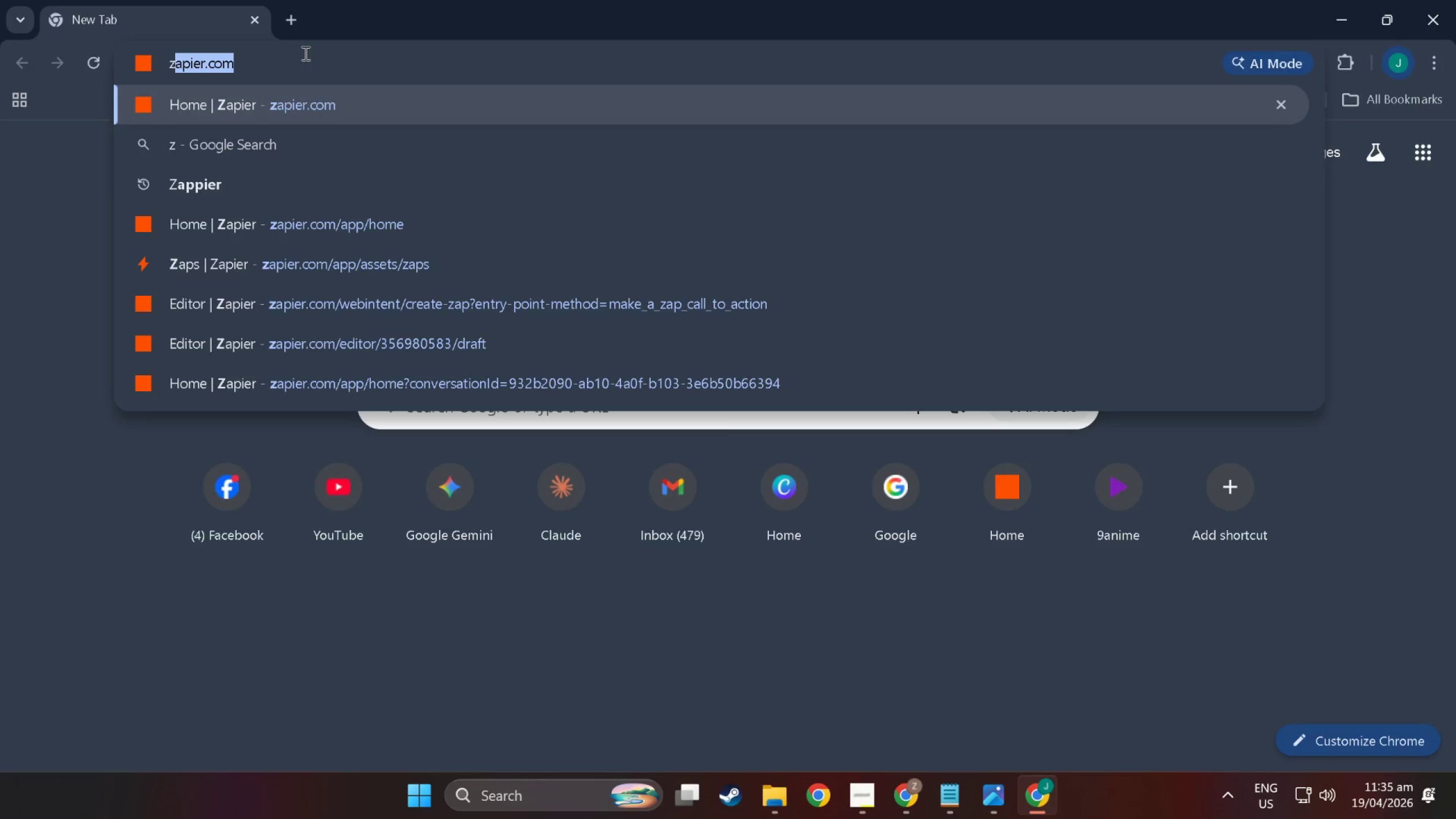 
key(Backspace)
key(Backspace)
key(Backspace)
type(ca)
 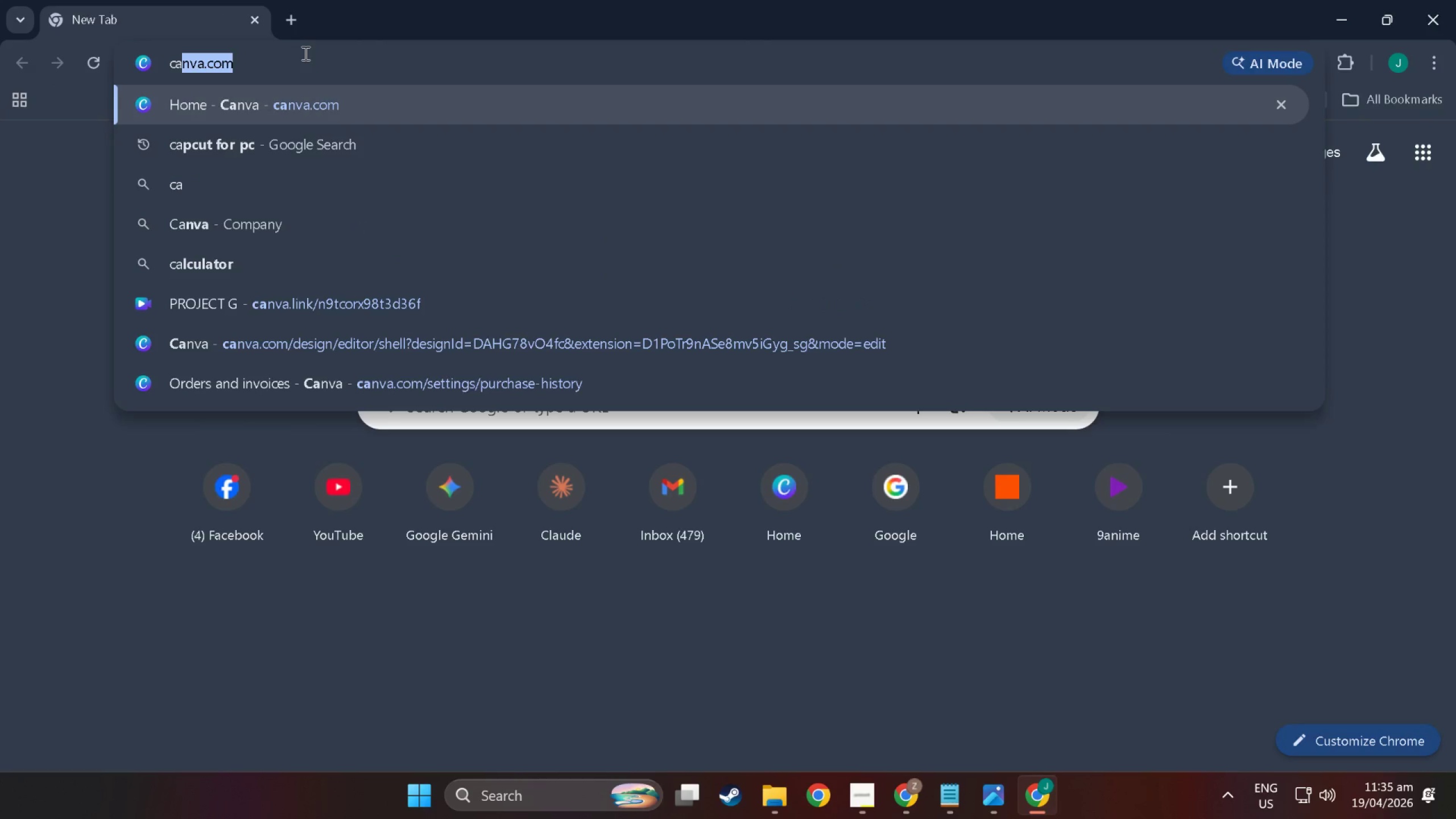 
key(Enter)
 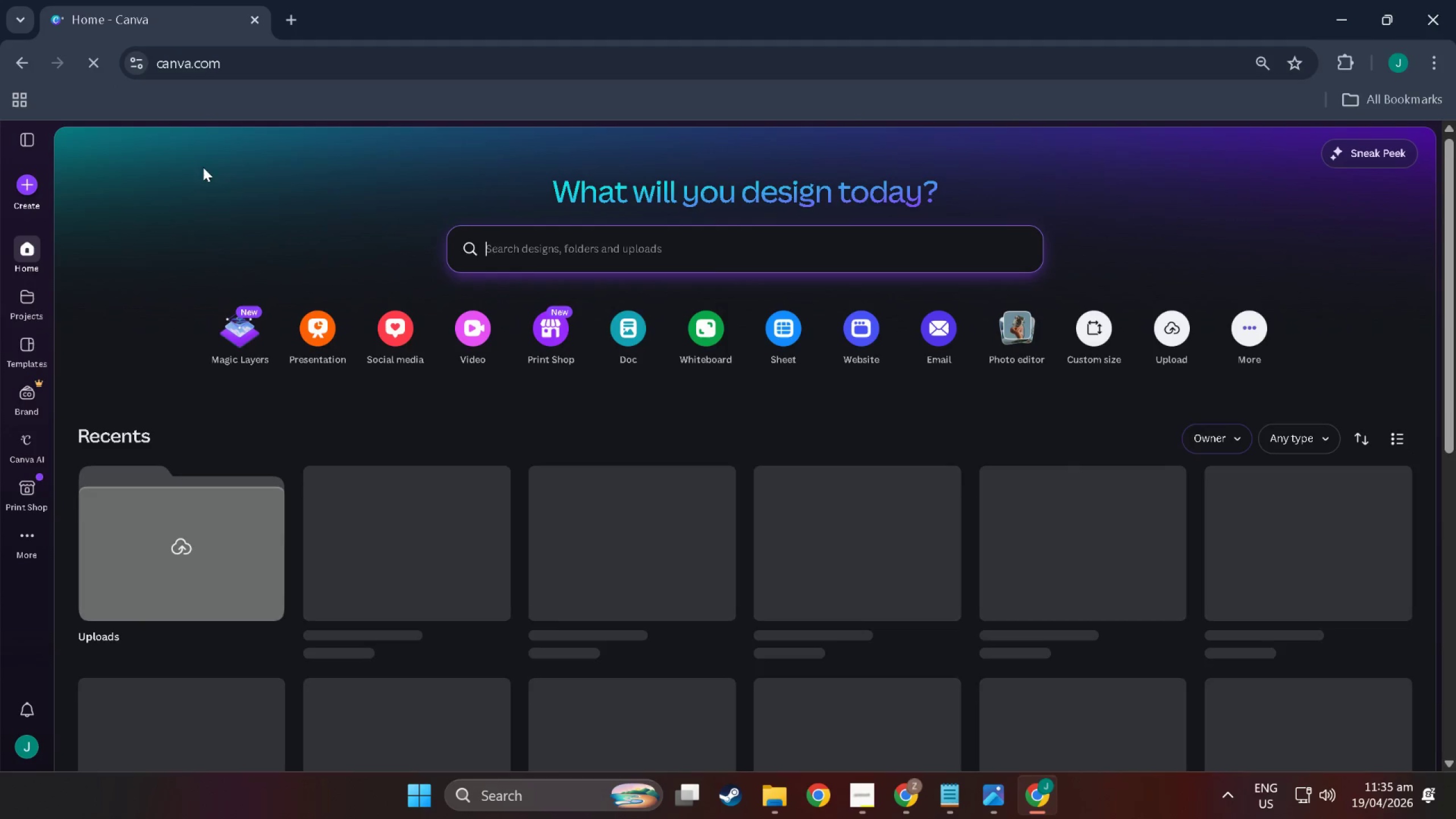 
left_click([25, 176])
 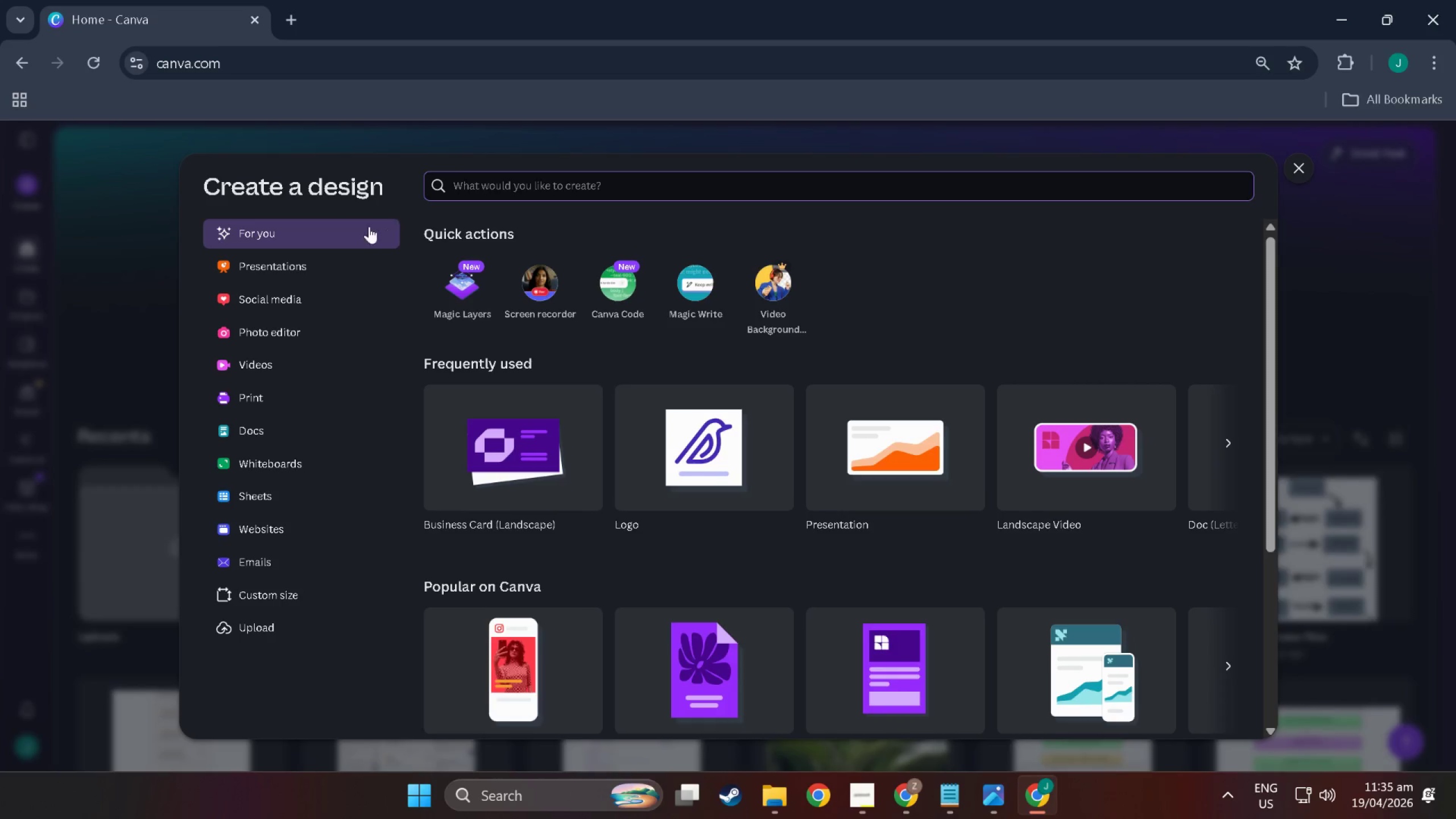 
left_click([235, 590])
 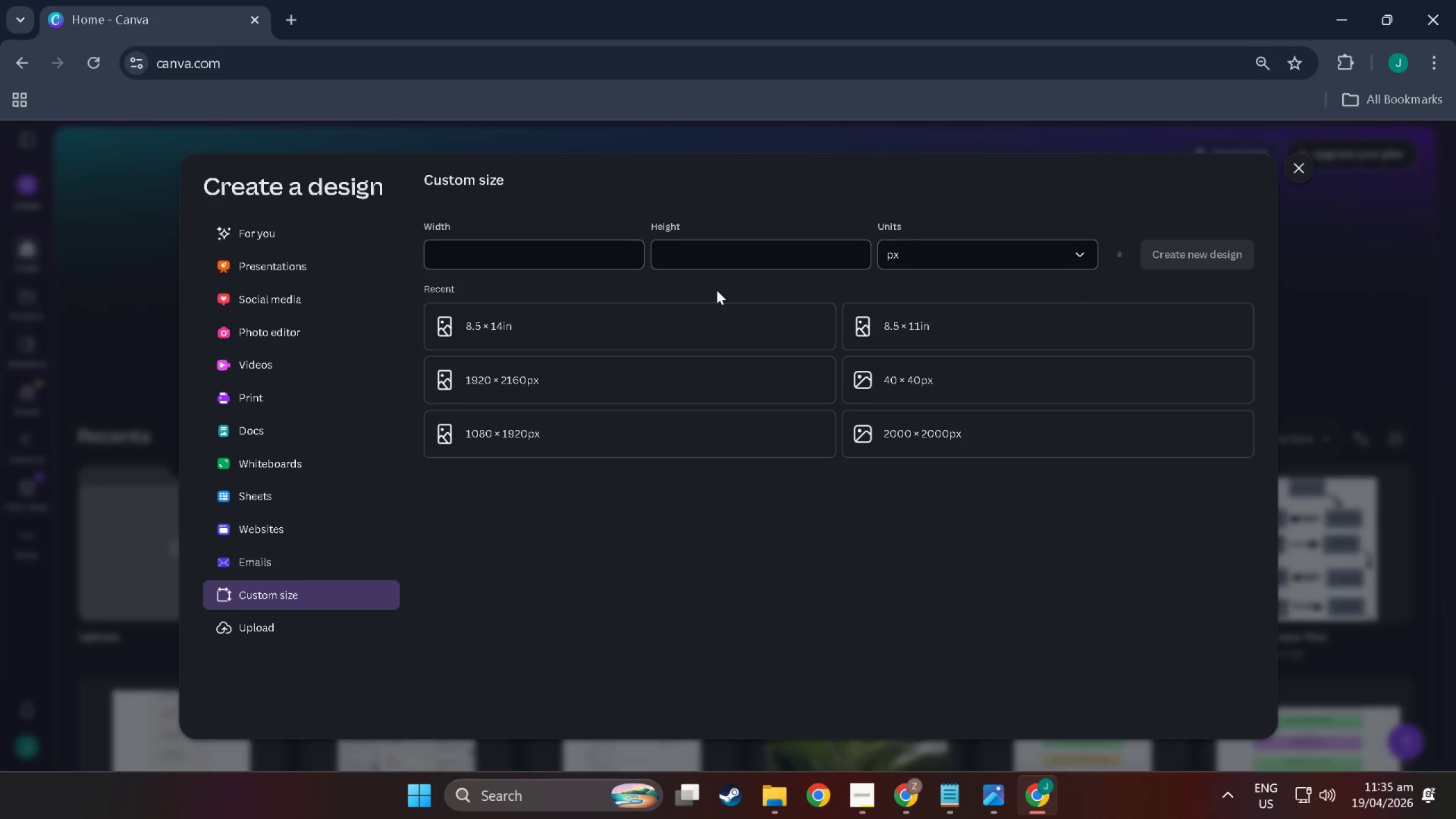 
key(Alt+Tab)
 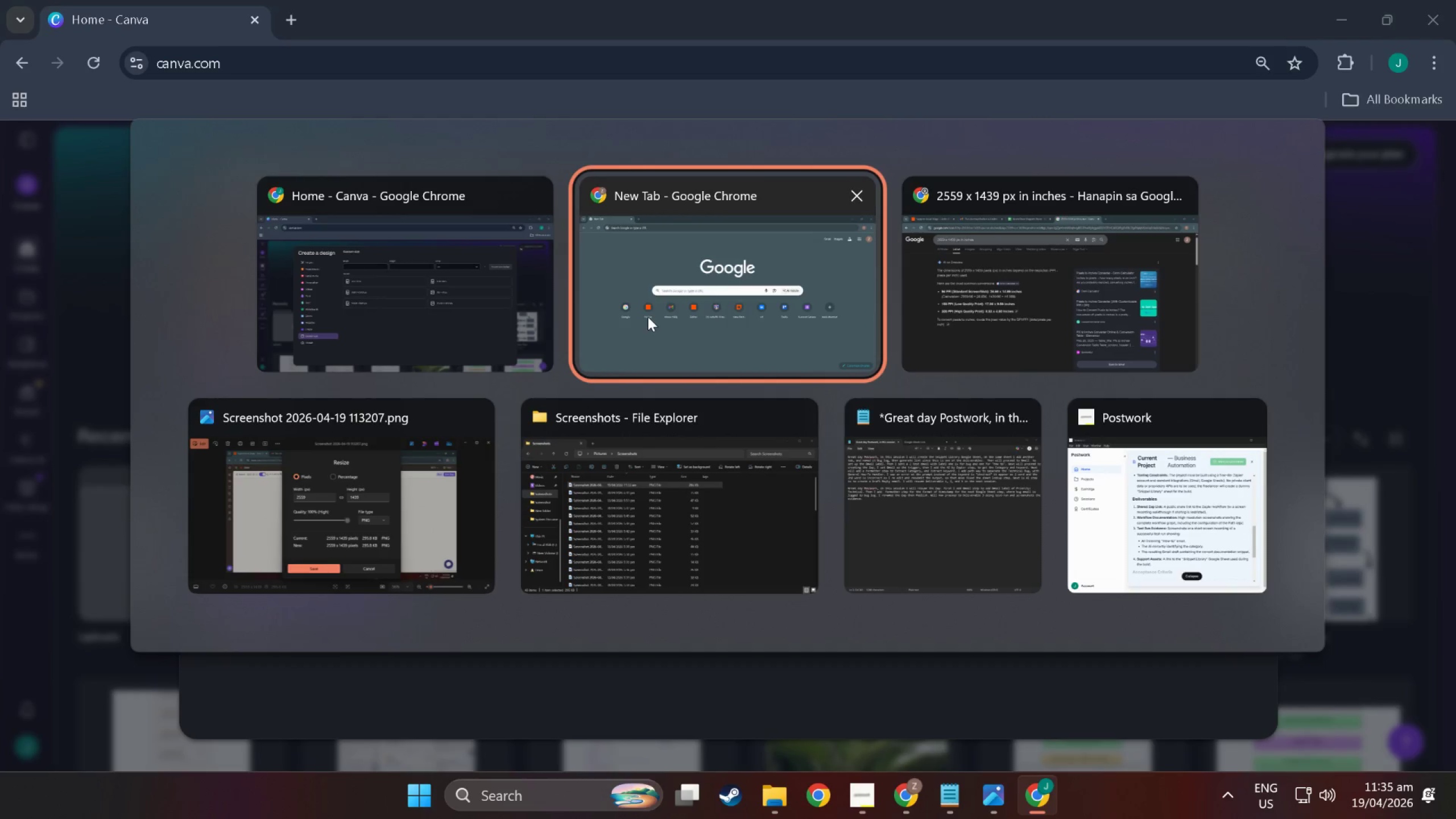 
key(Alt+Tab)
 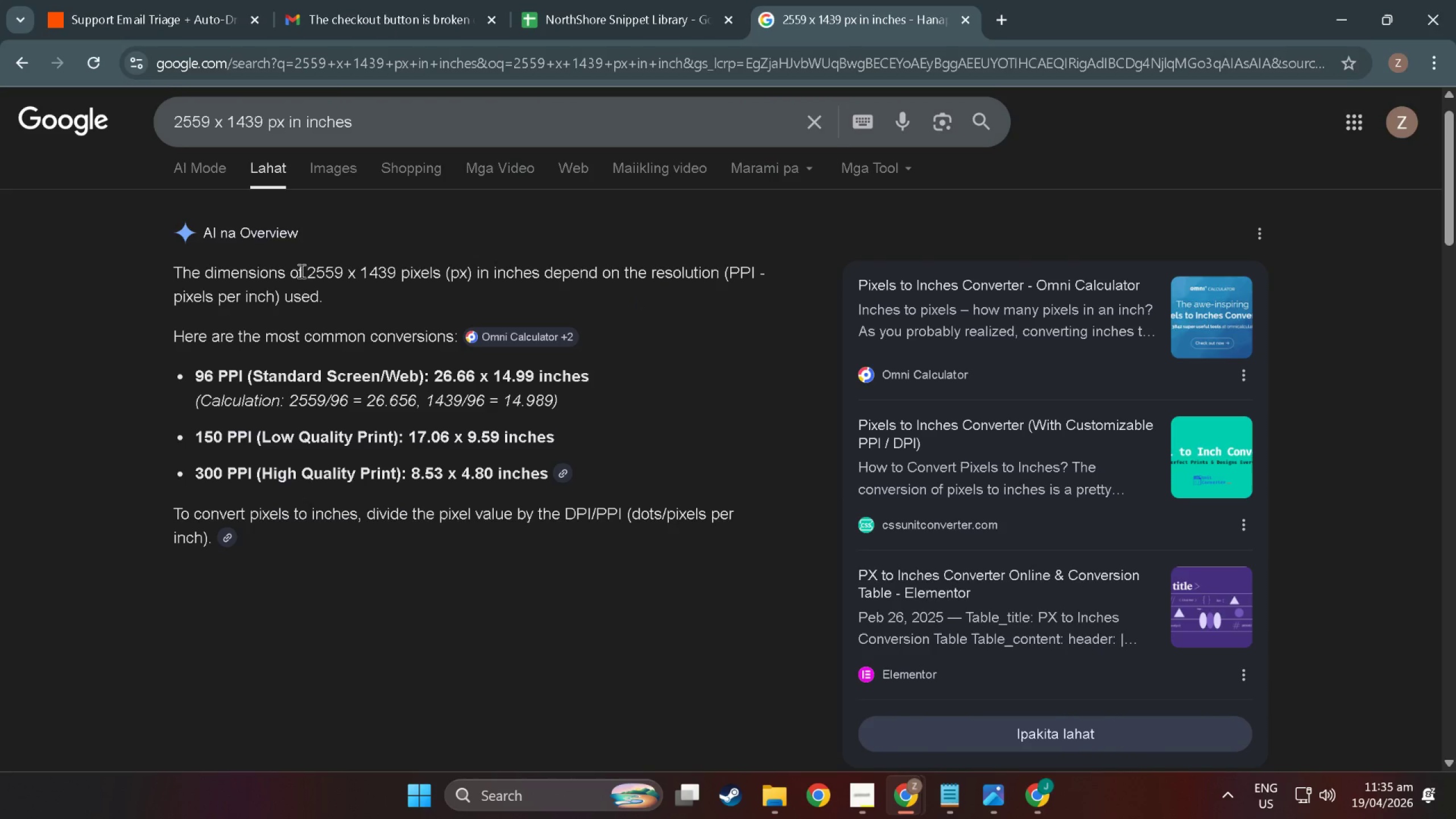 
left_click_drag(start_coordinate=[307, 271], to_coordinate=[344, 275])
 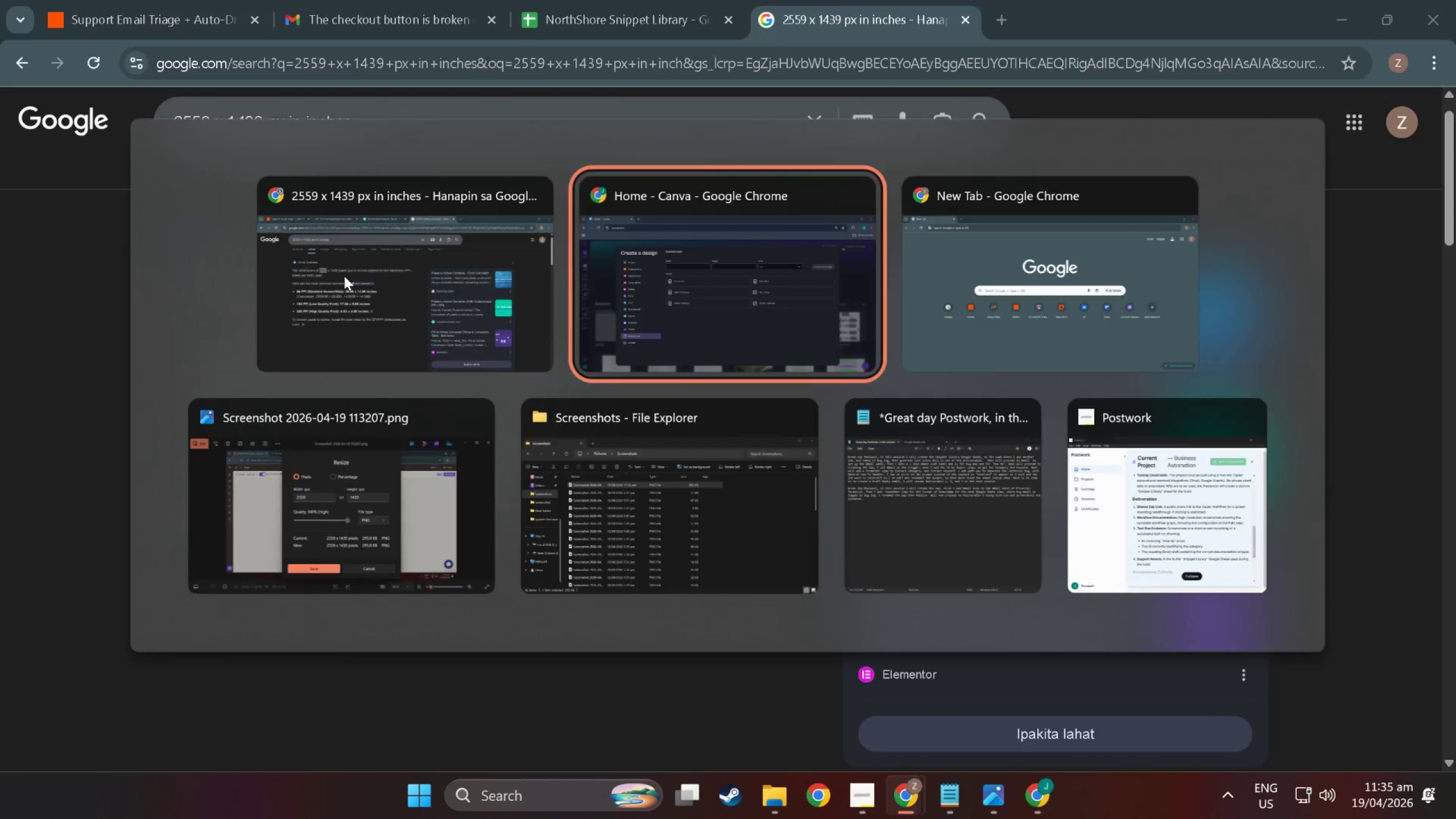 
key(Control+ControlLeft)
 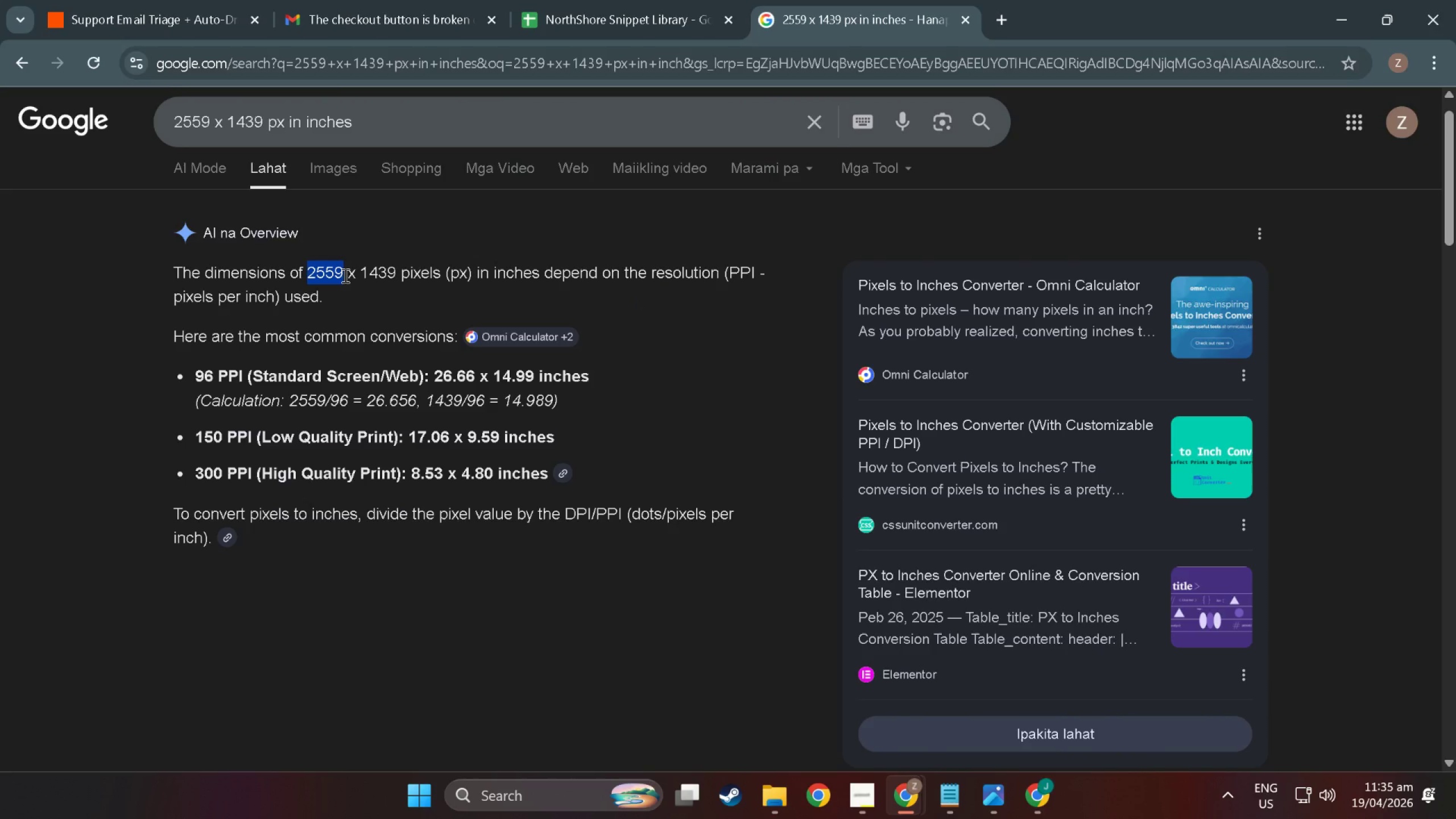 
key(Control+C)
 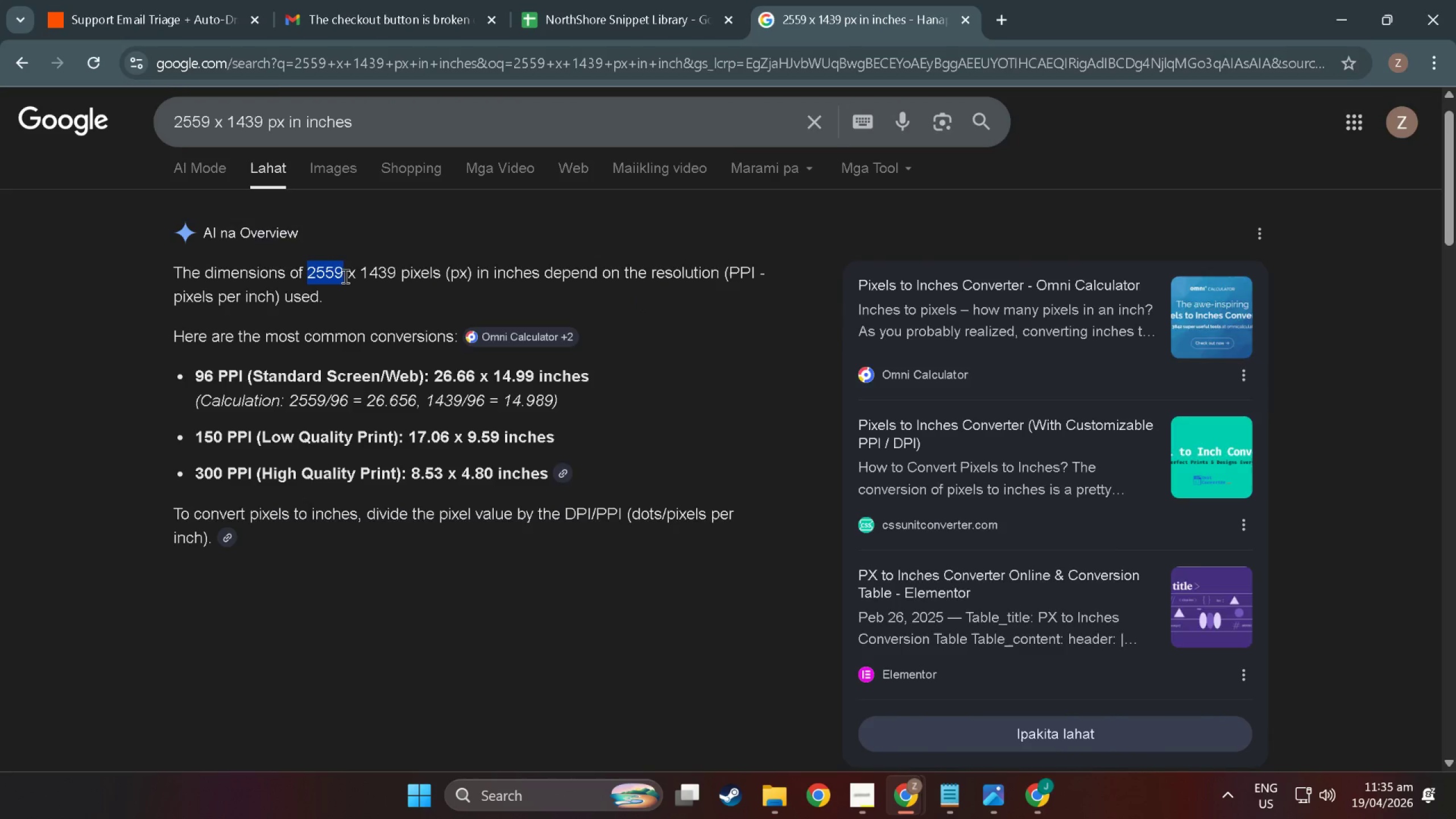 
key(Alt+AltLeft)
 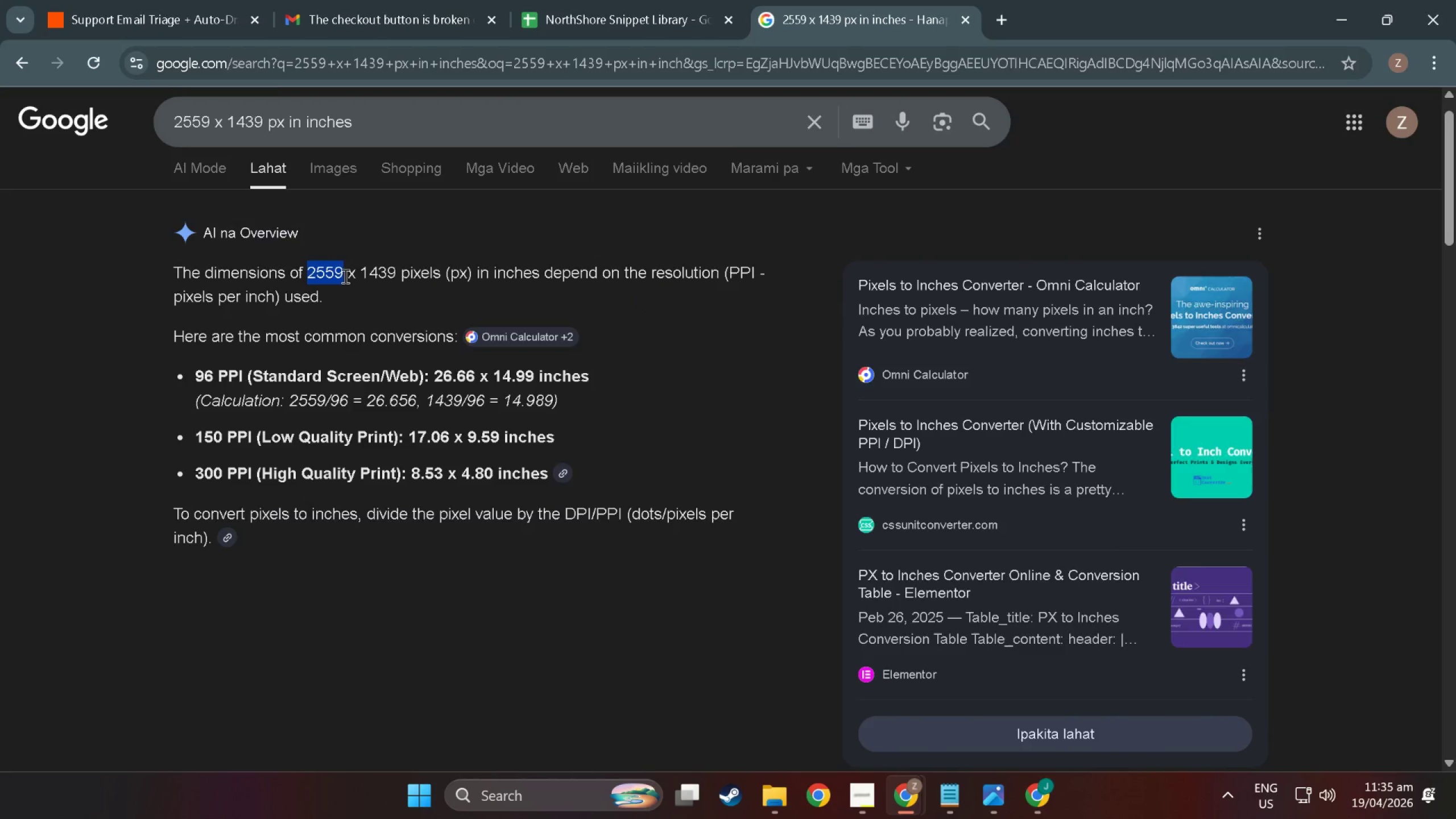 
key(Alt+Tab)
 